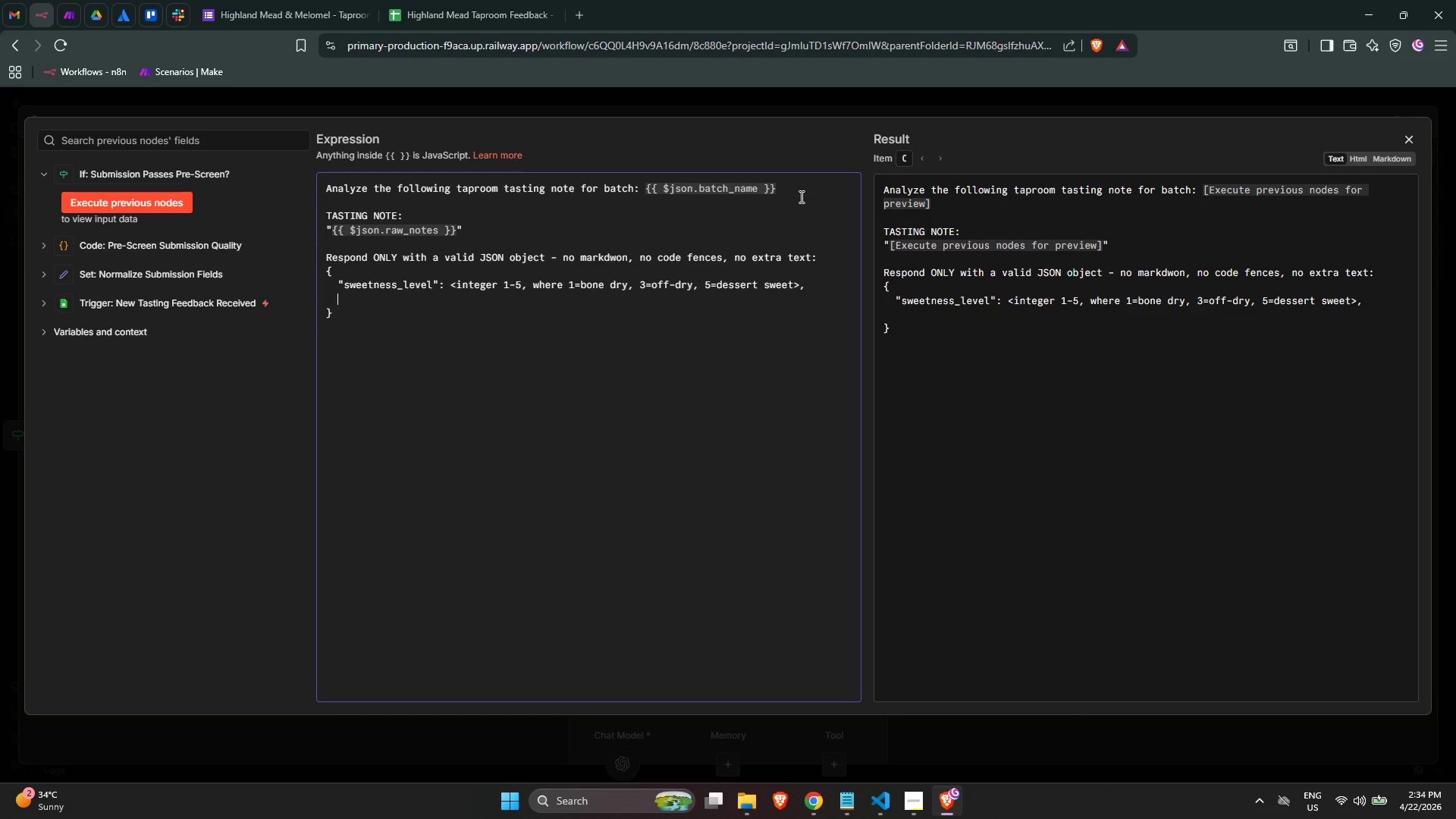 
key(Shift+Quote)
 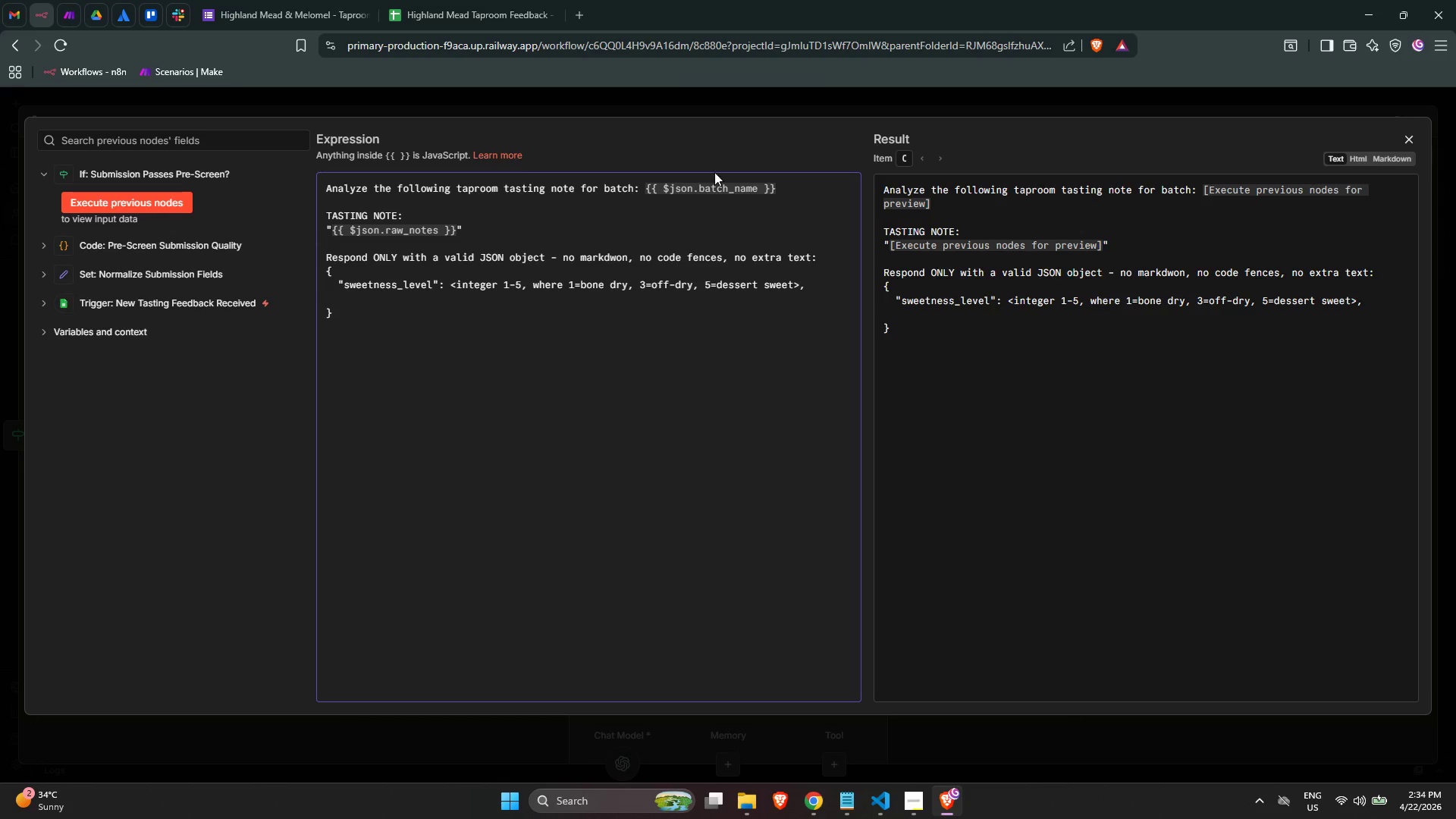 
left_click([745, 294])
 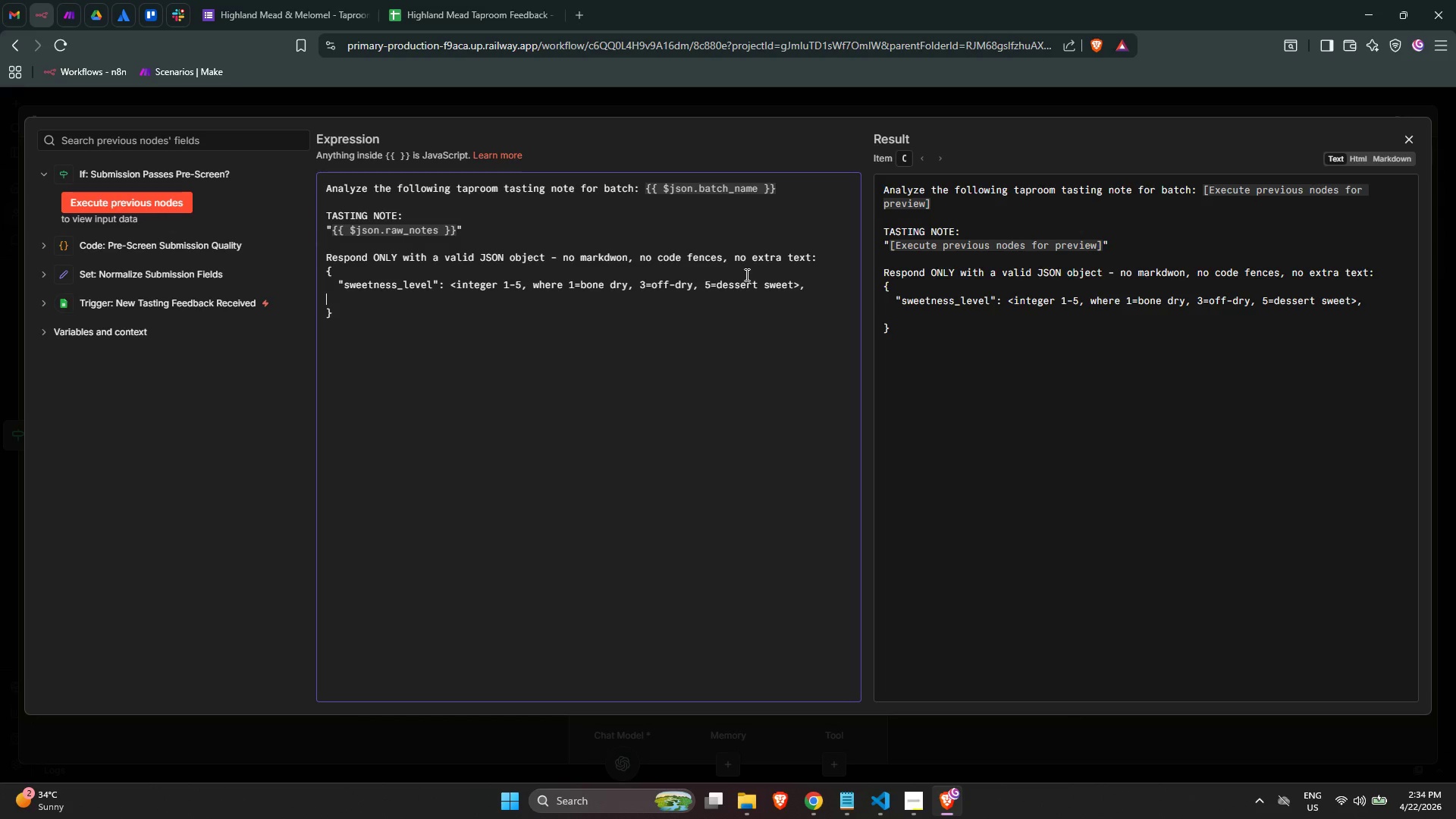 
key(Tab)
 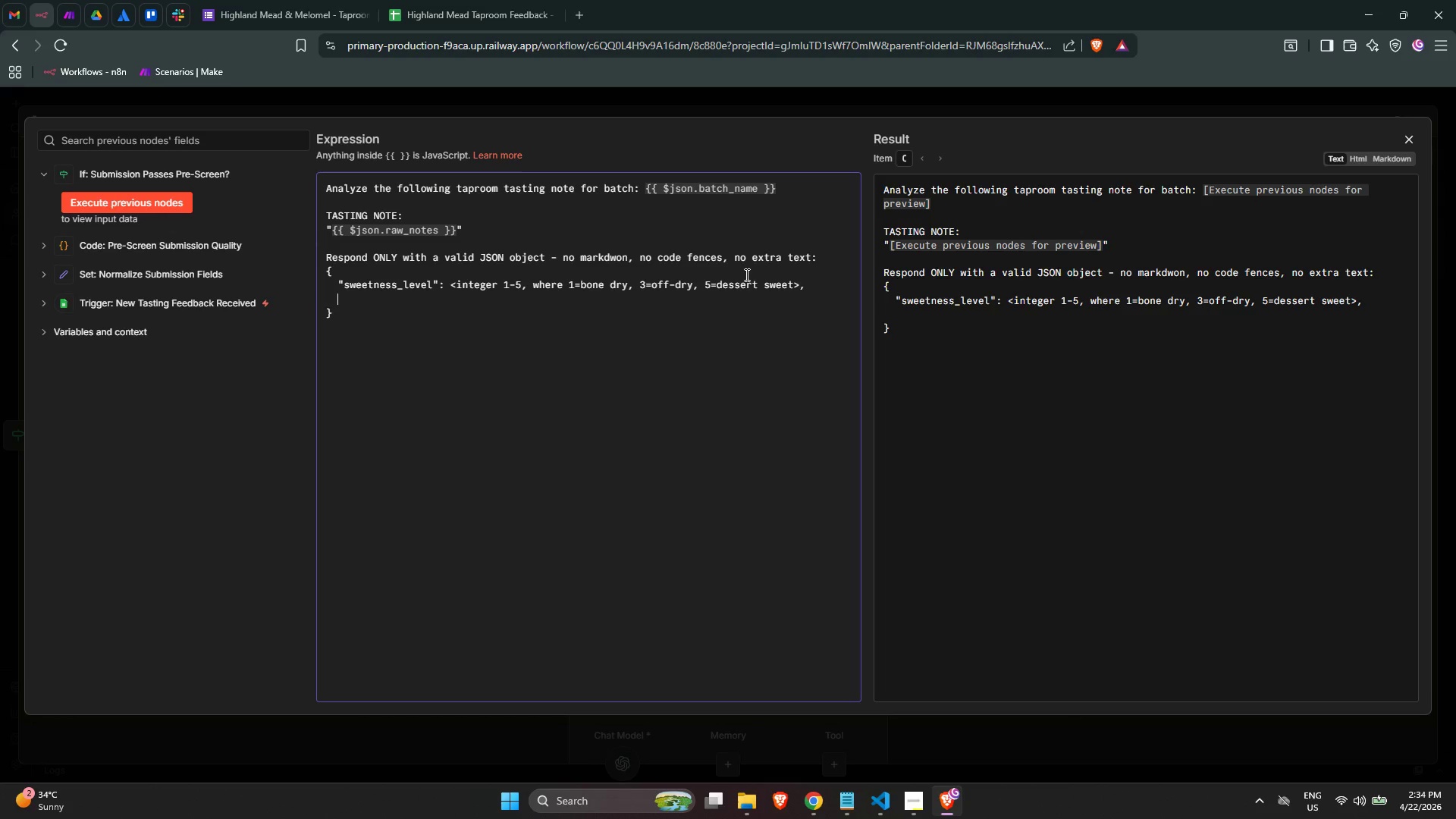 
key(Shift+Quote)
 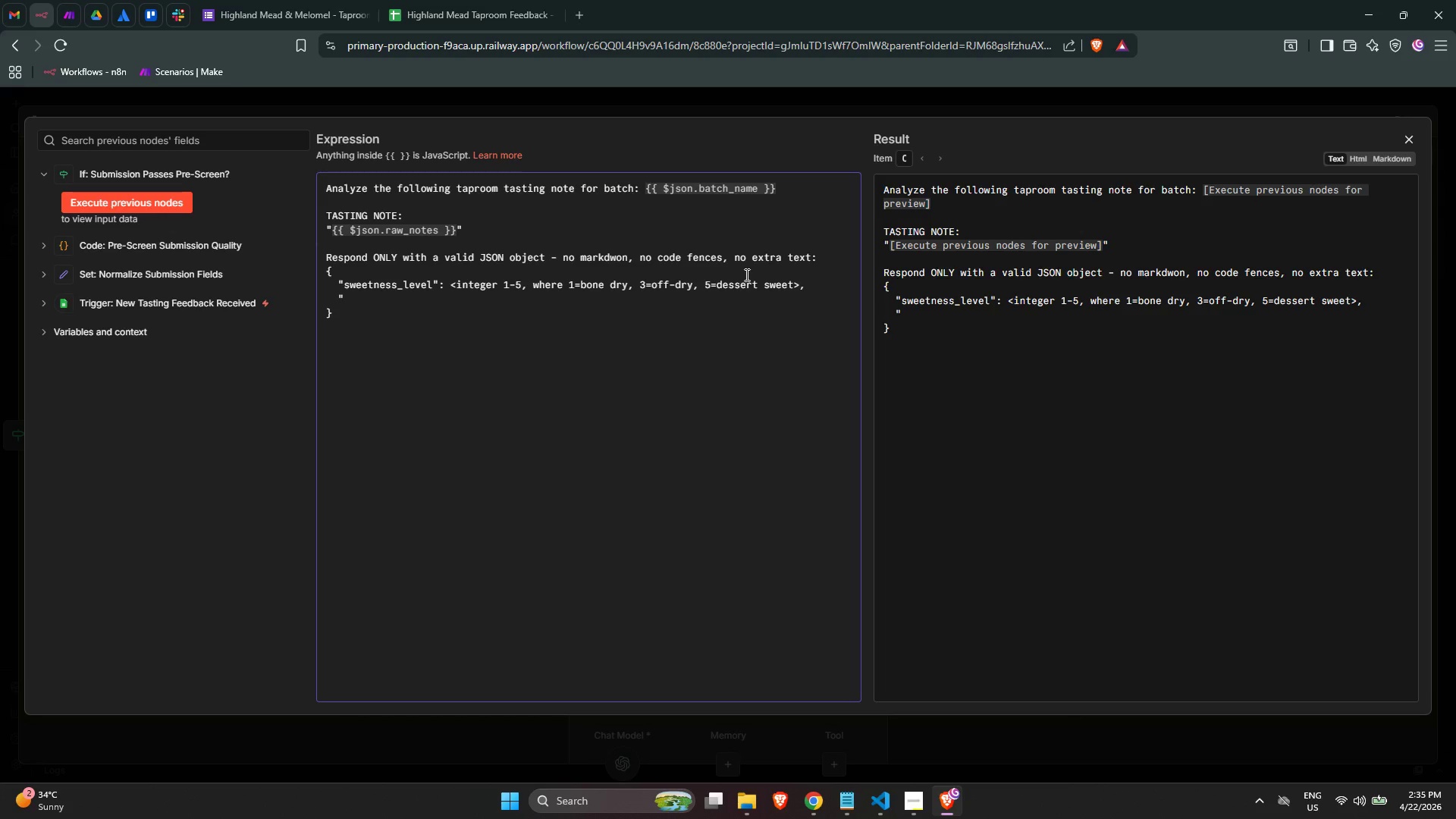 
wait(42.61)
 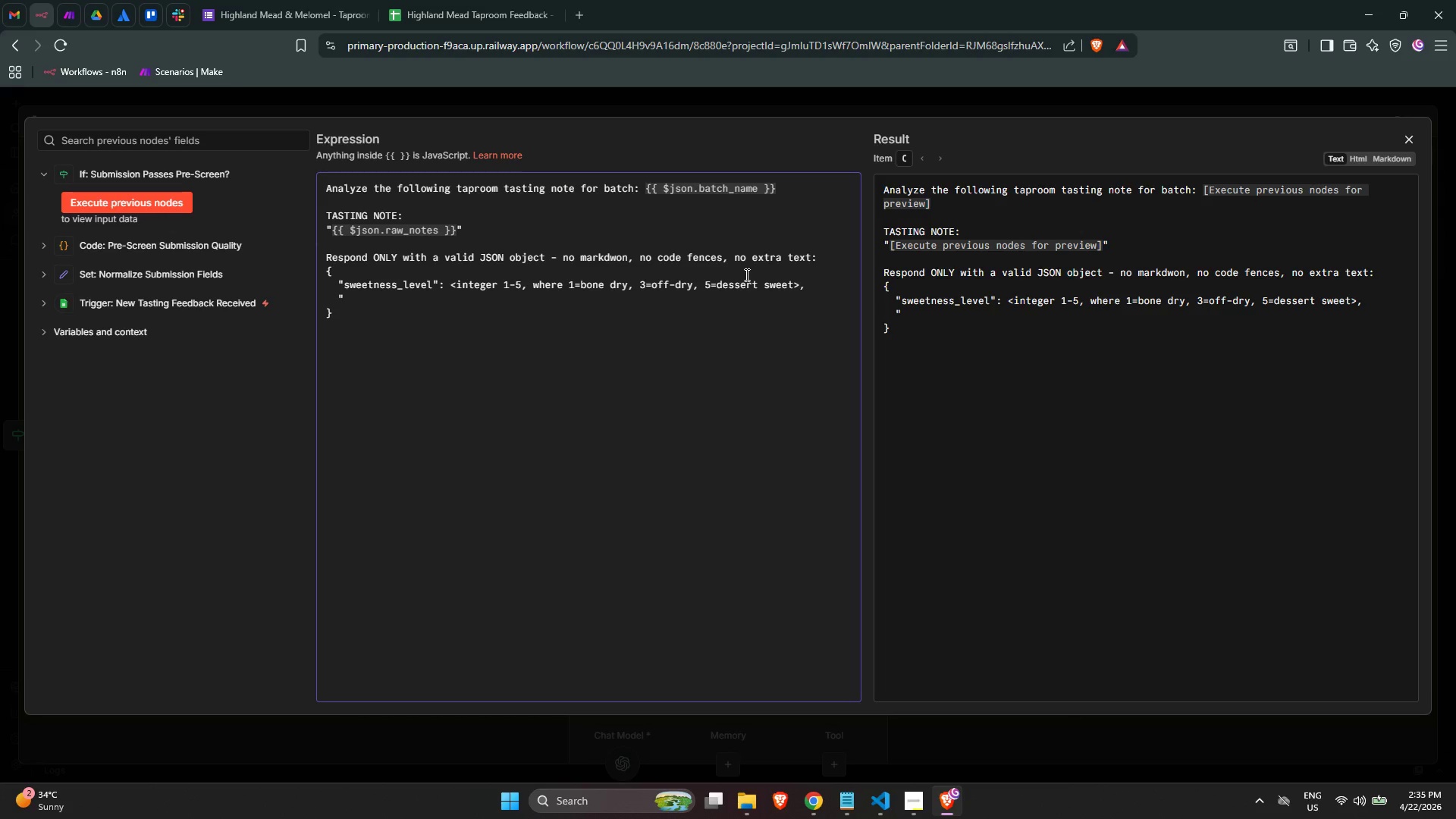 
type(primary)
 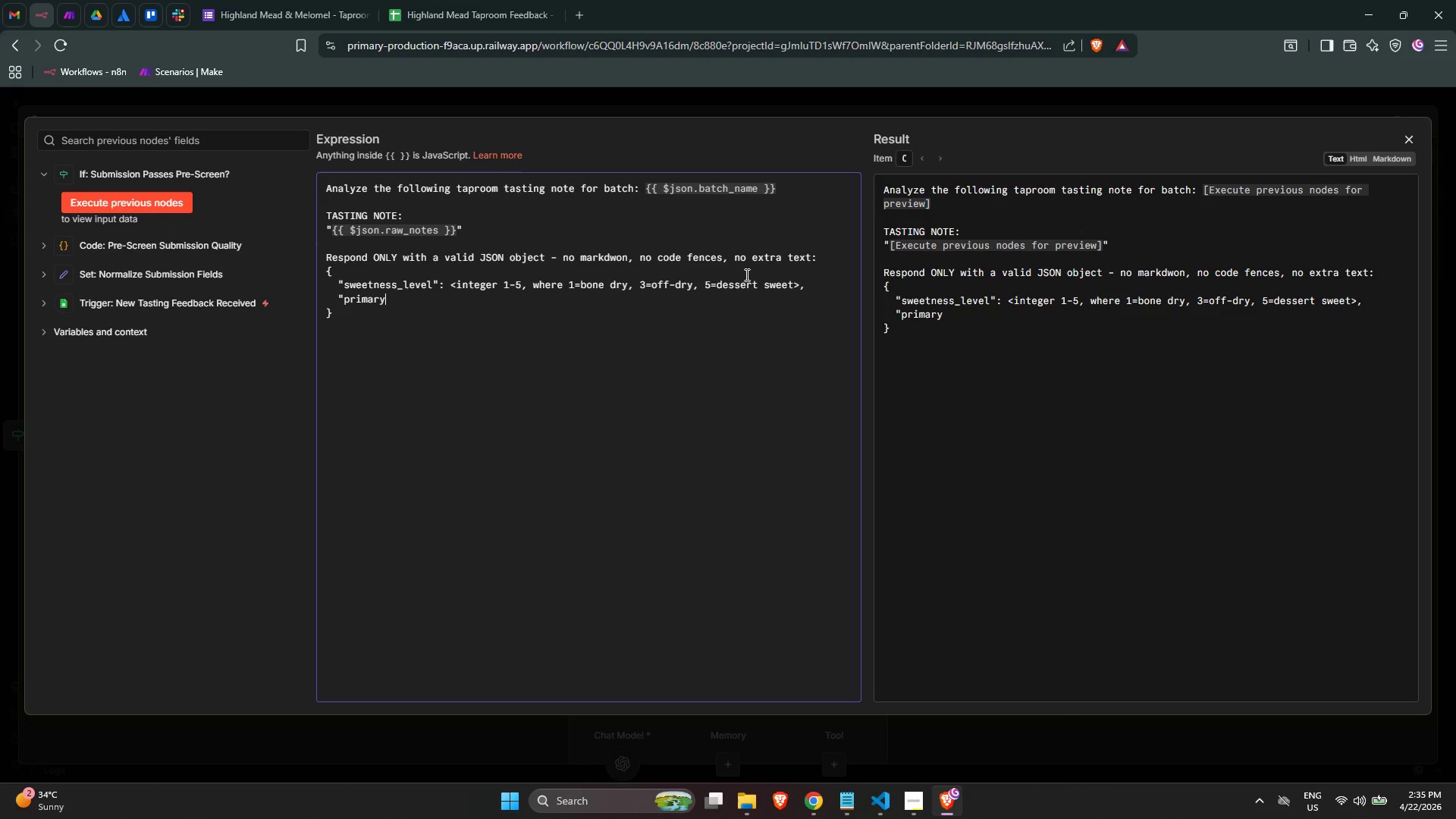 
wait(17.05)
 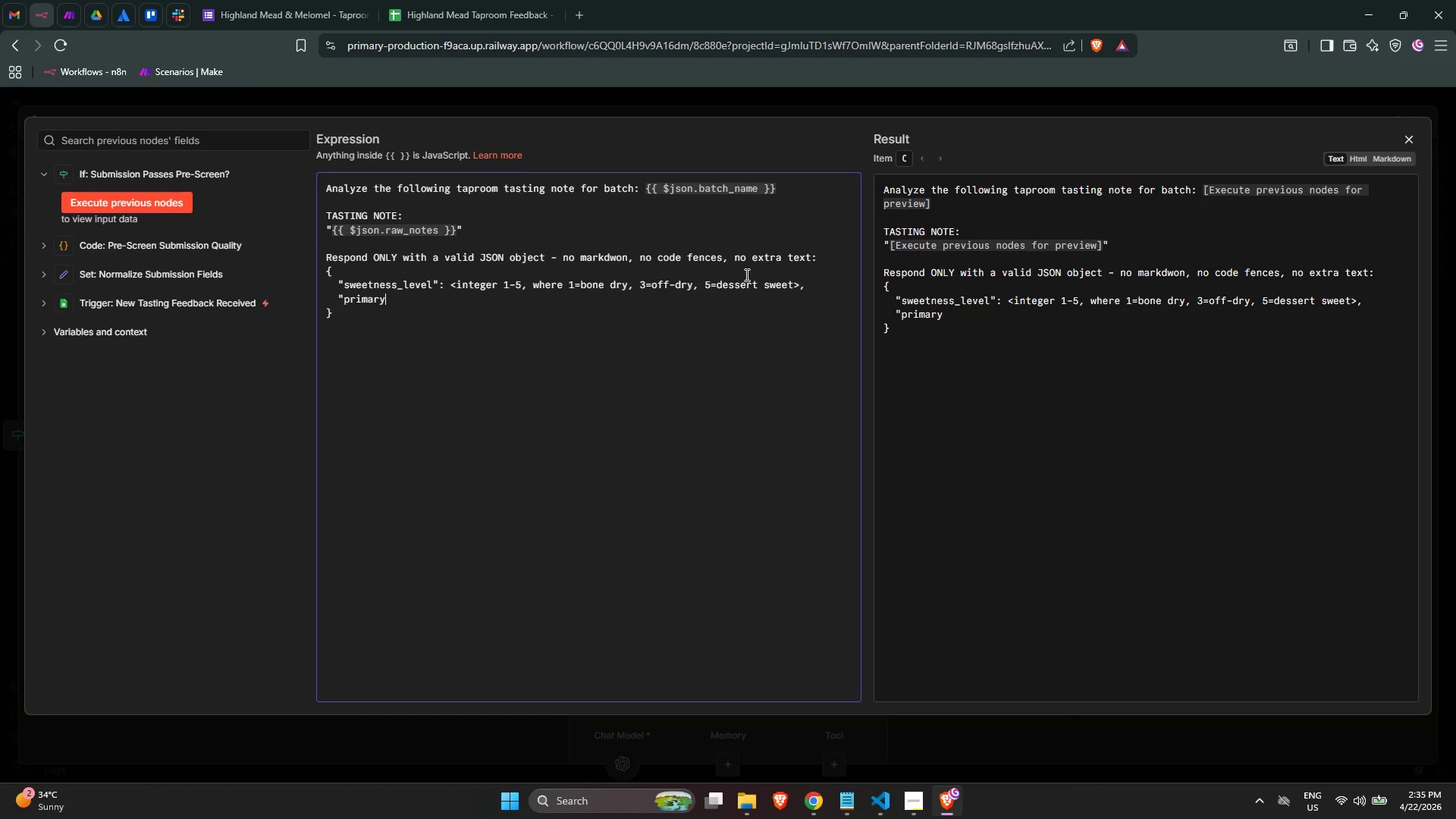 
type(_aromas)
 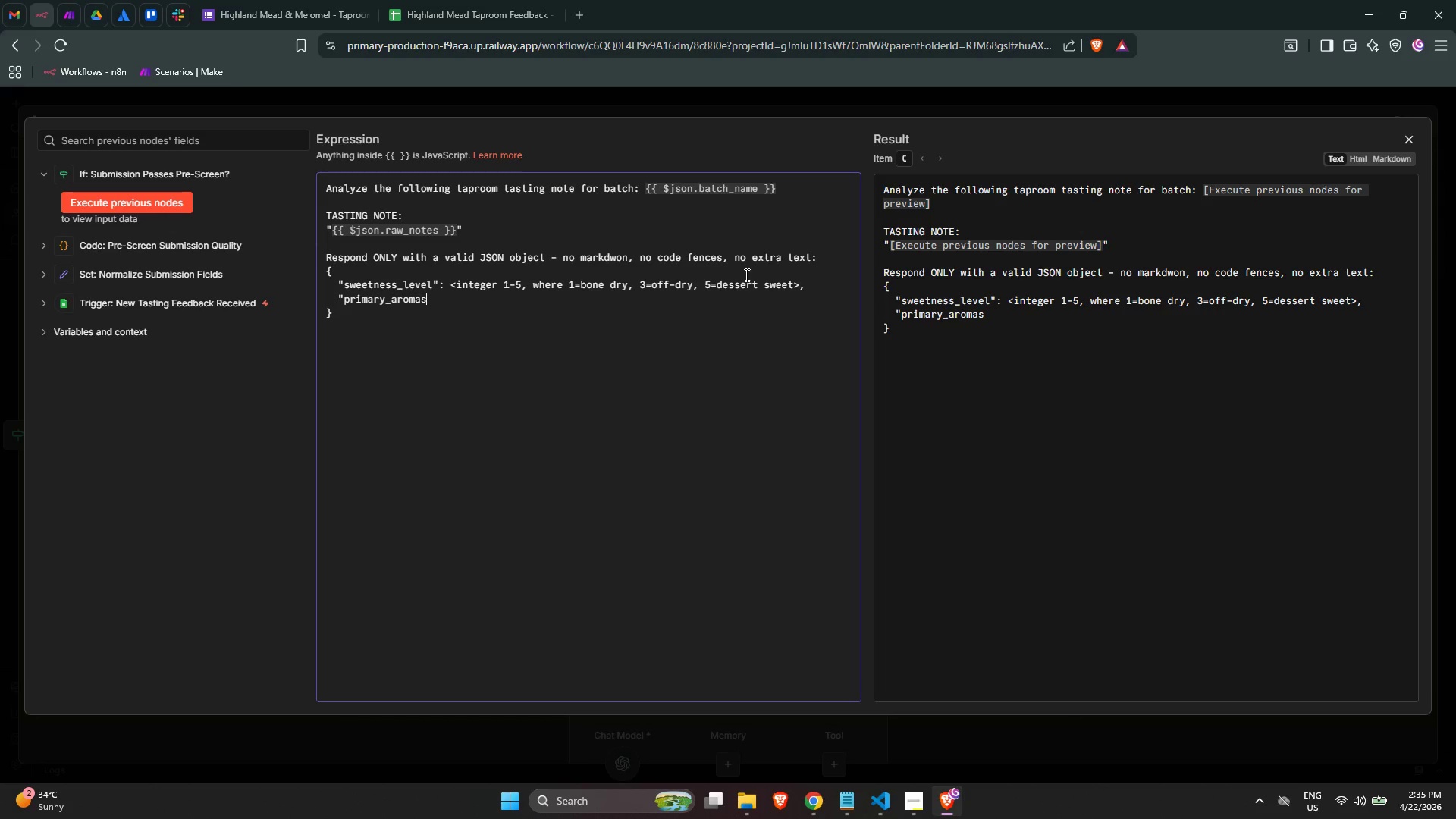 
key(Shift+ShiftLeft)
 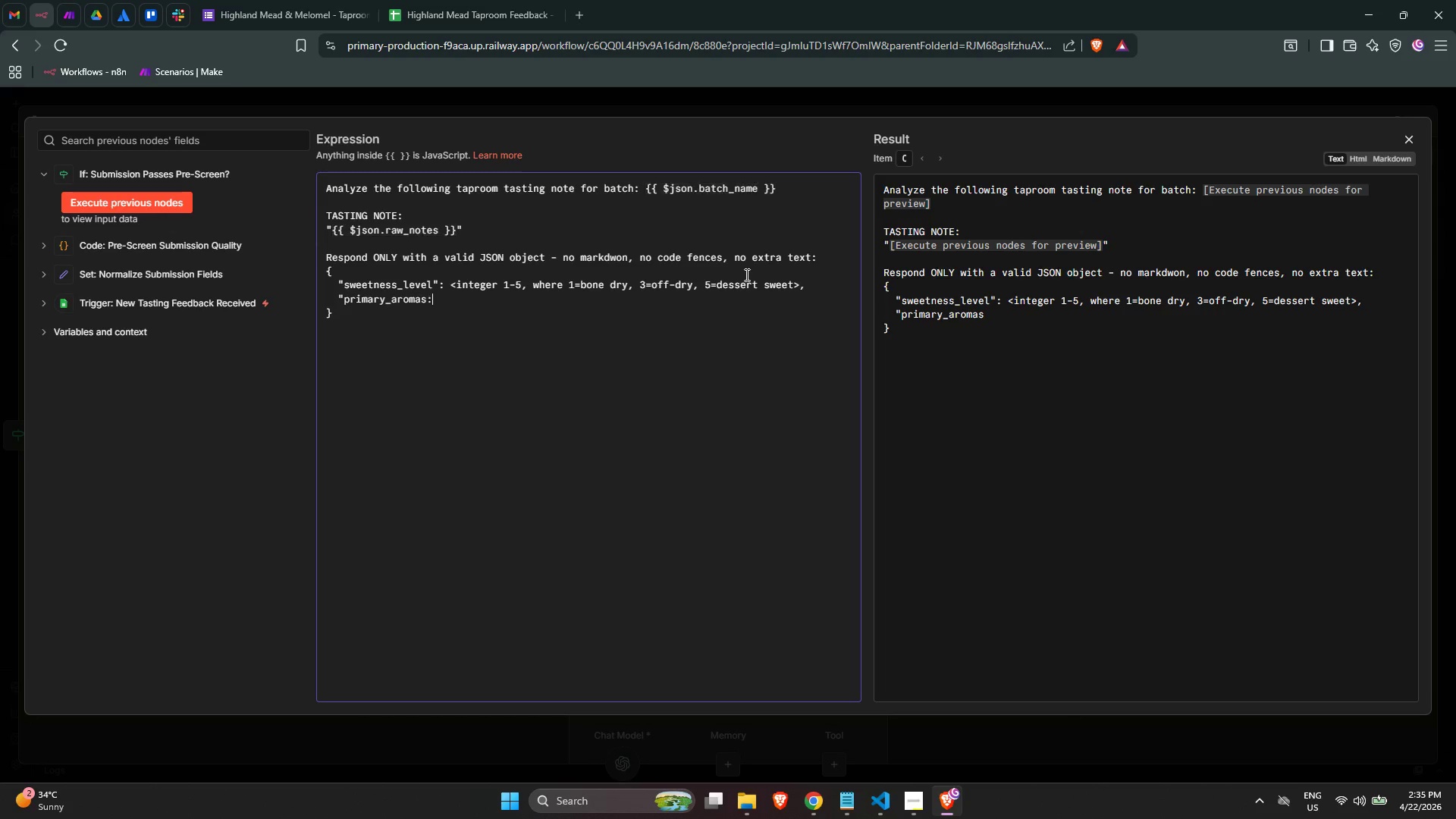 
key(Shift+Semicolon)
 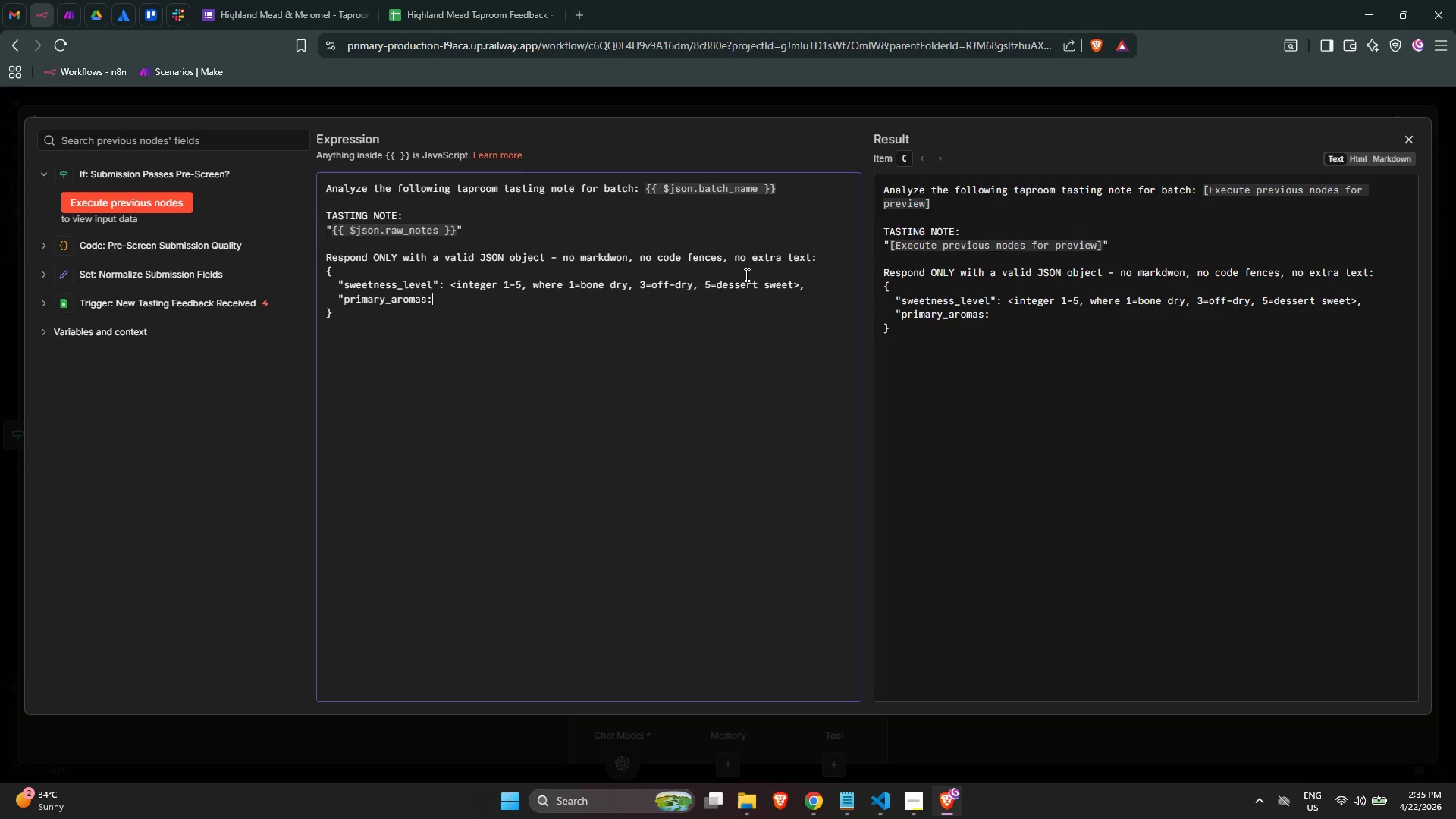 
key(Backspace)
 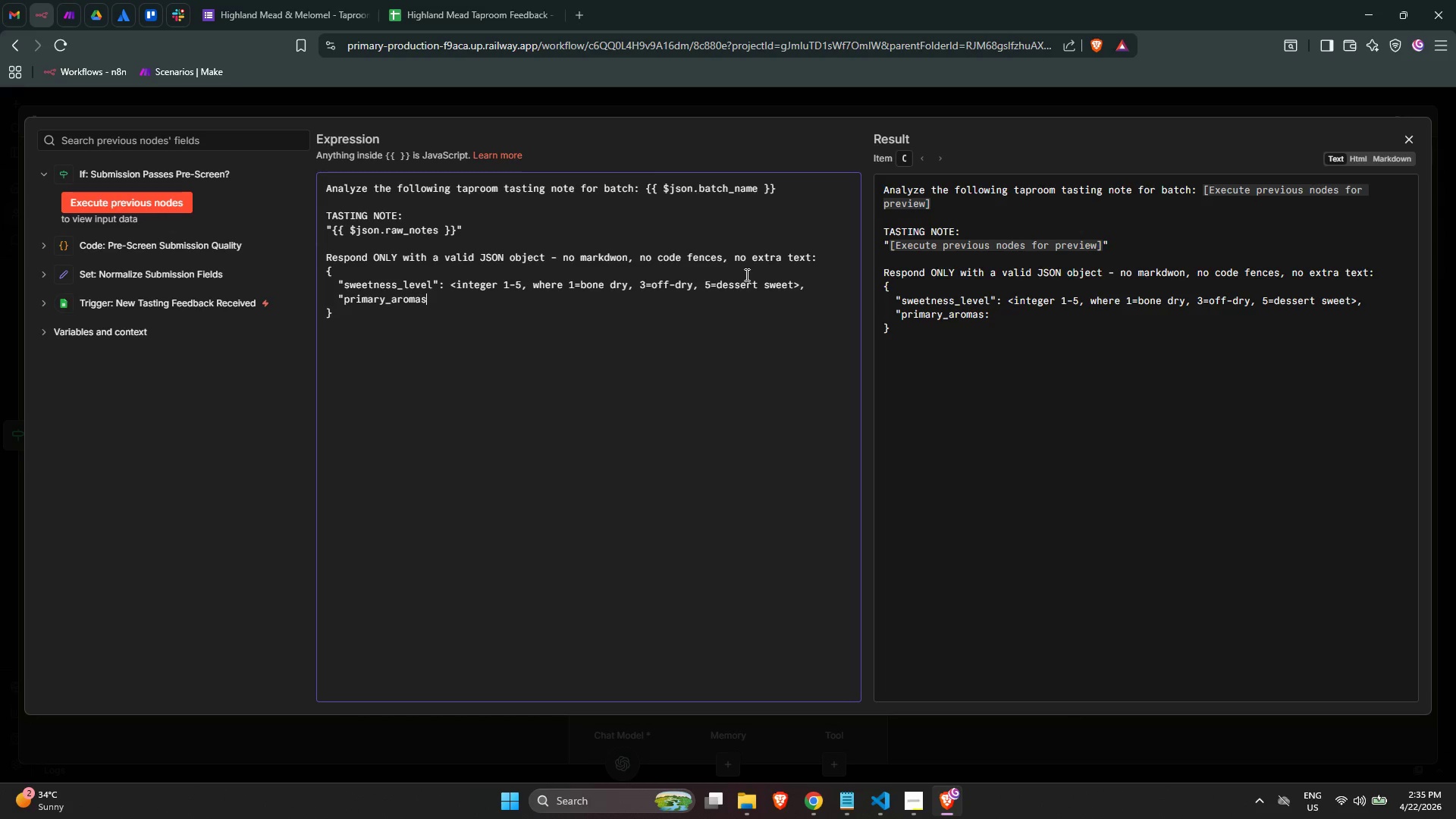 
key(Shift+ShiftLeft)
 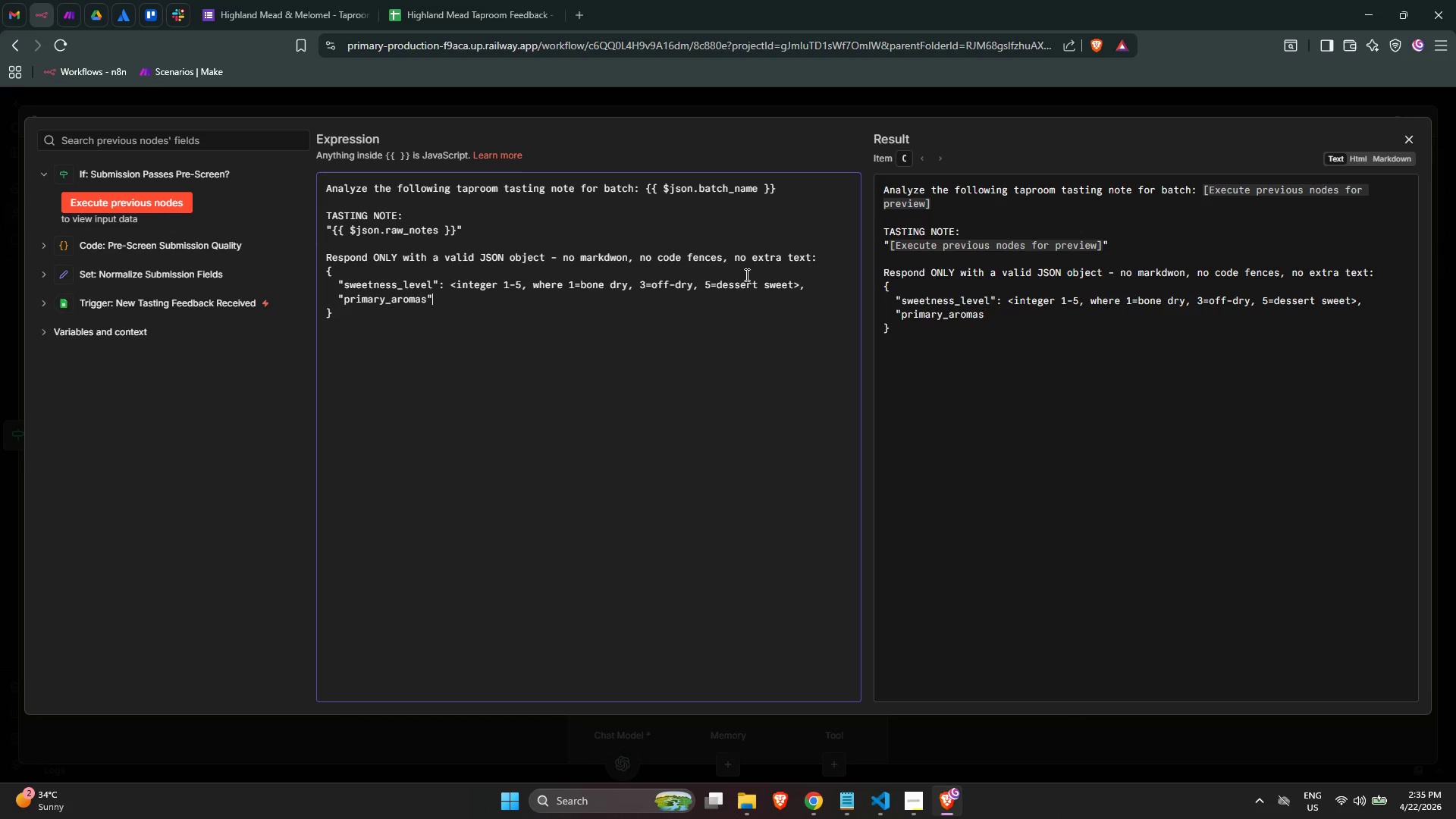 
key(Shift+Quote)
 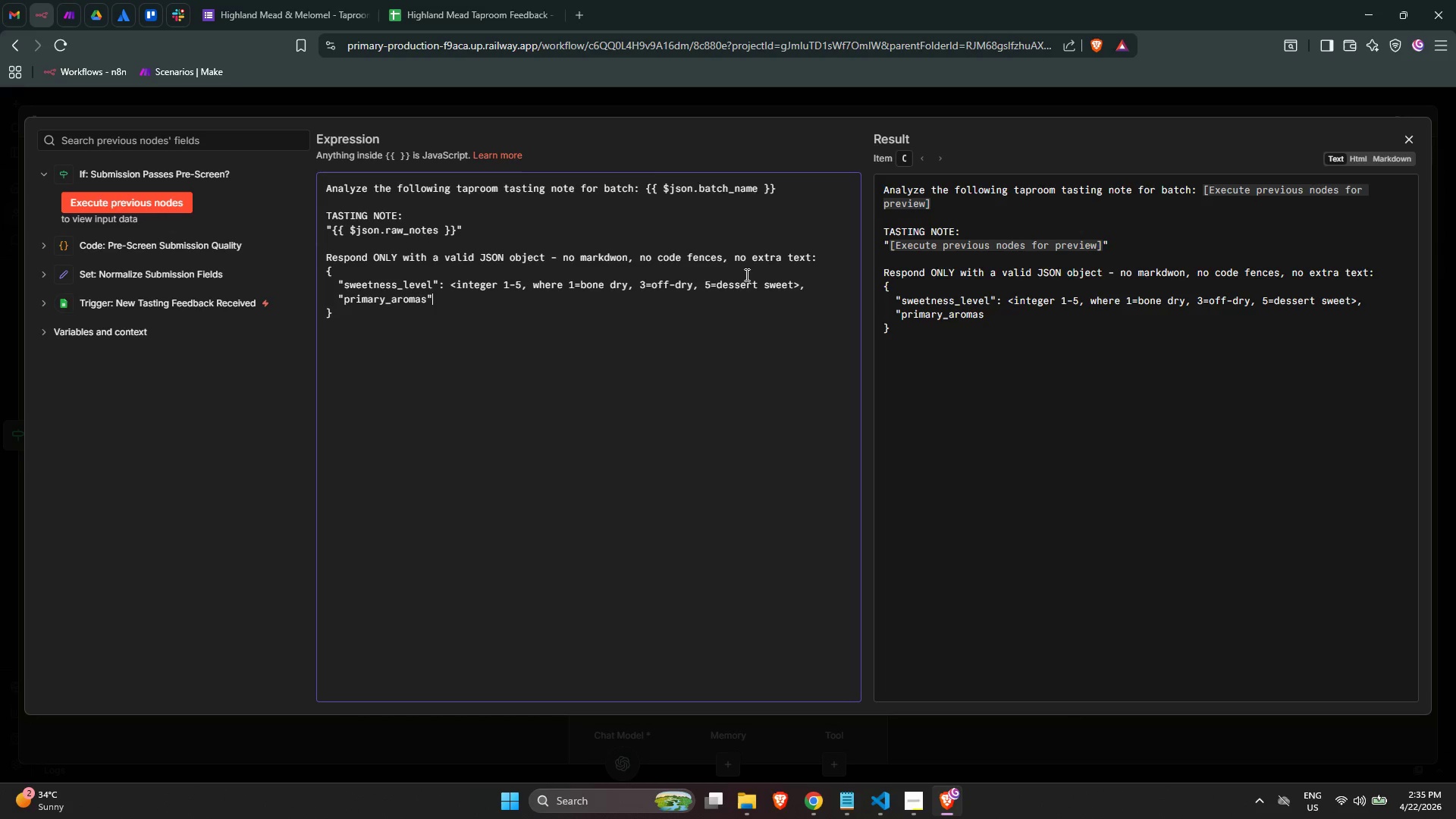 
key(Shift+ShiftLeft)
 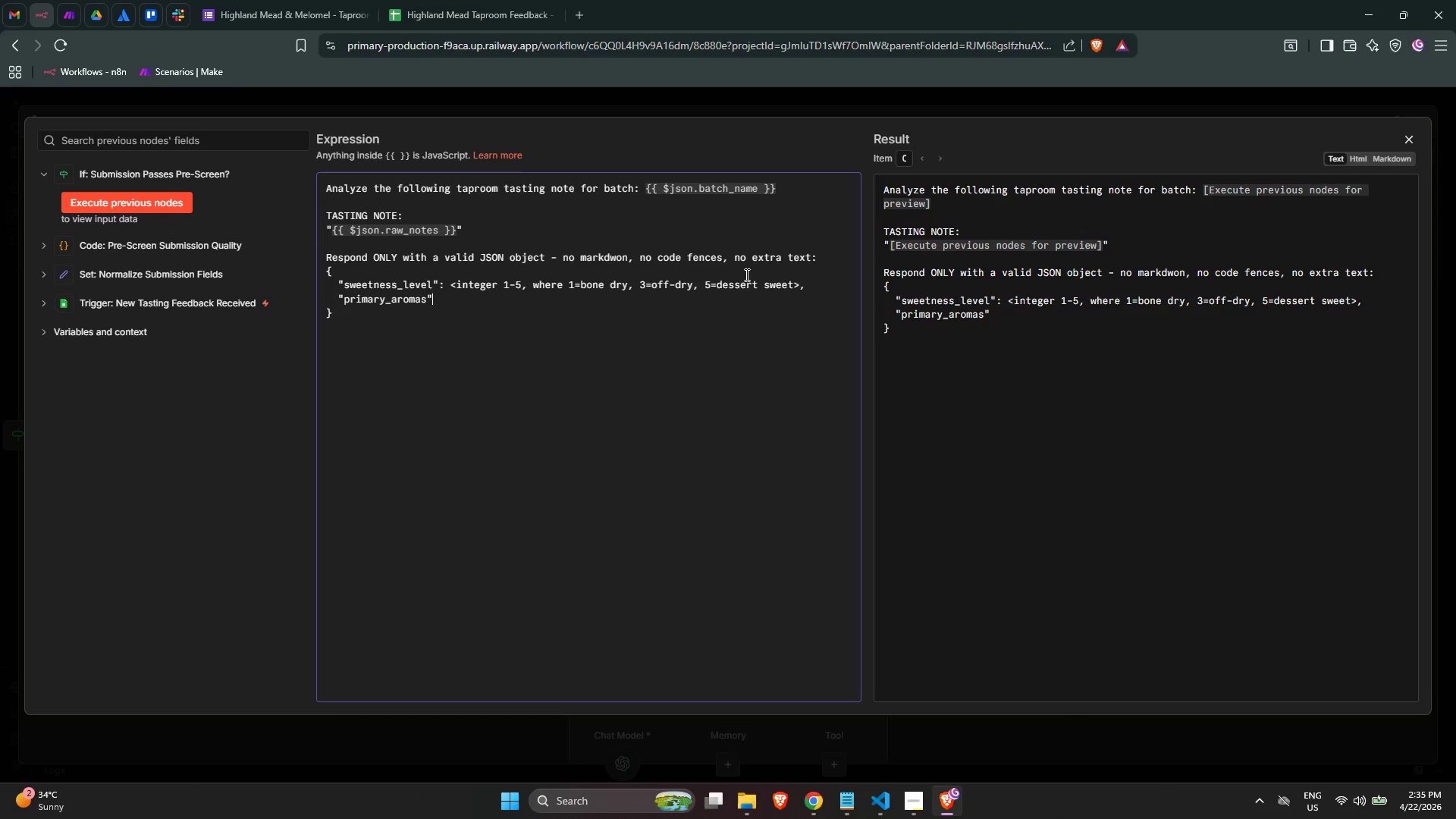 
key(Shift+Semicolon)
 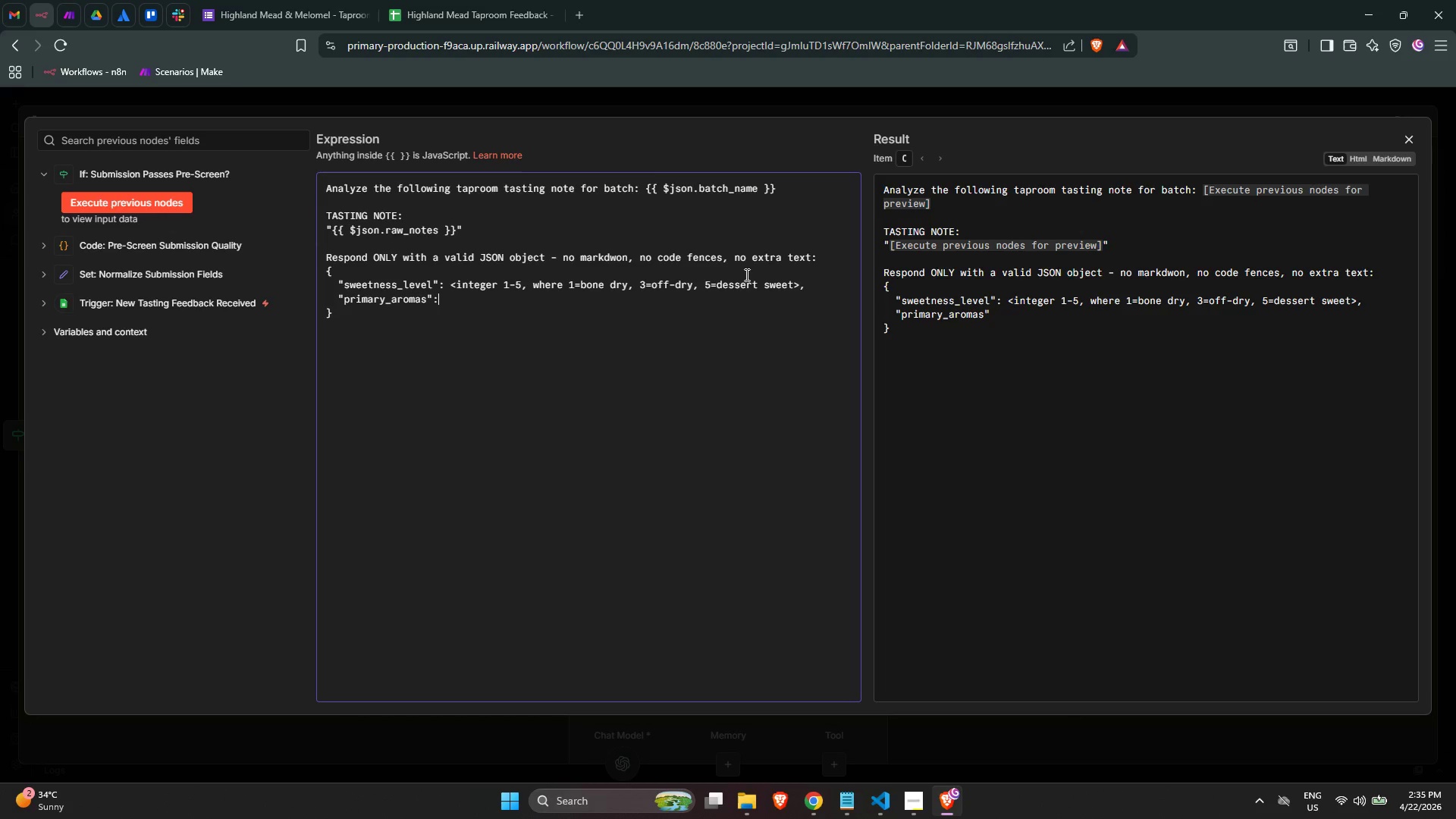 
key(Space)
 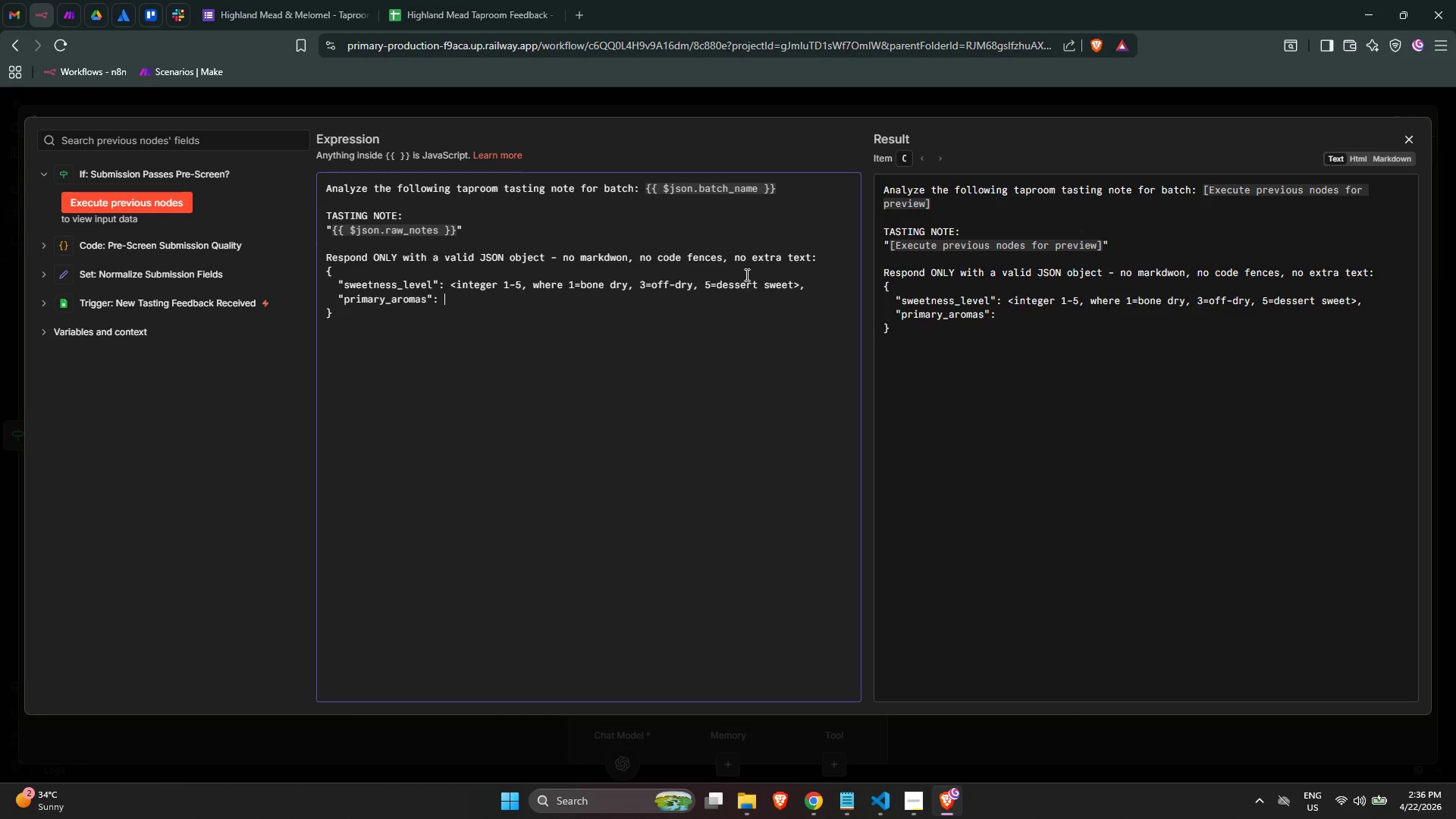 
wait(28.44)
 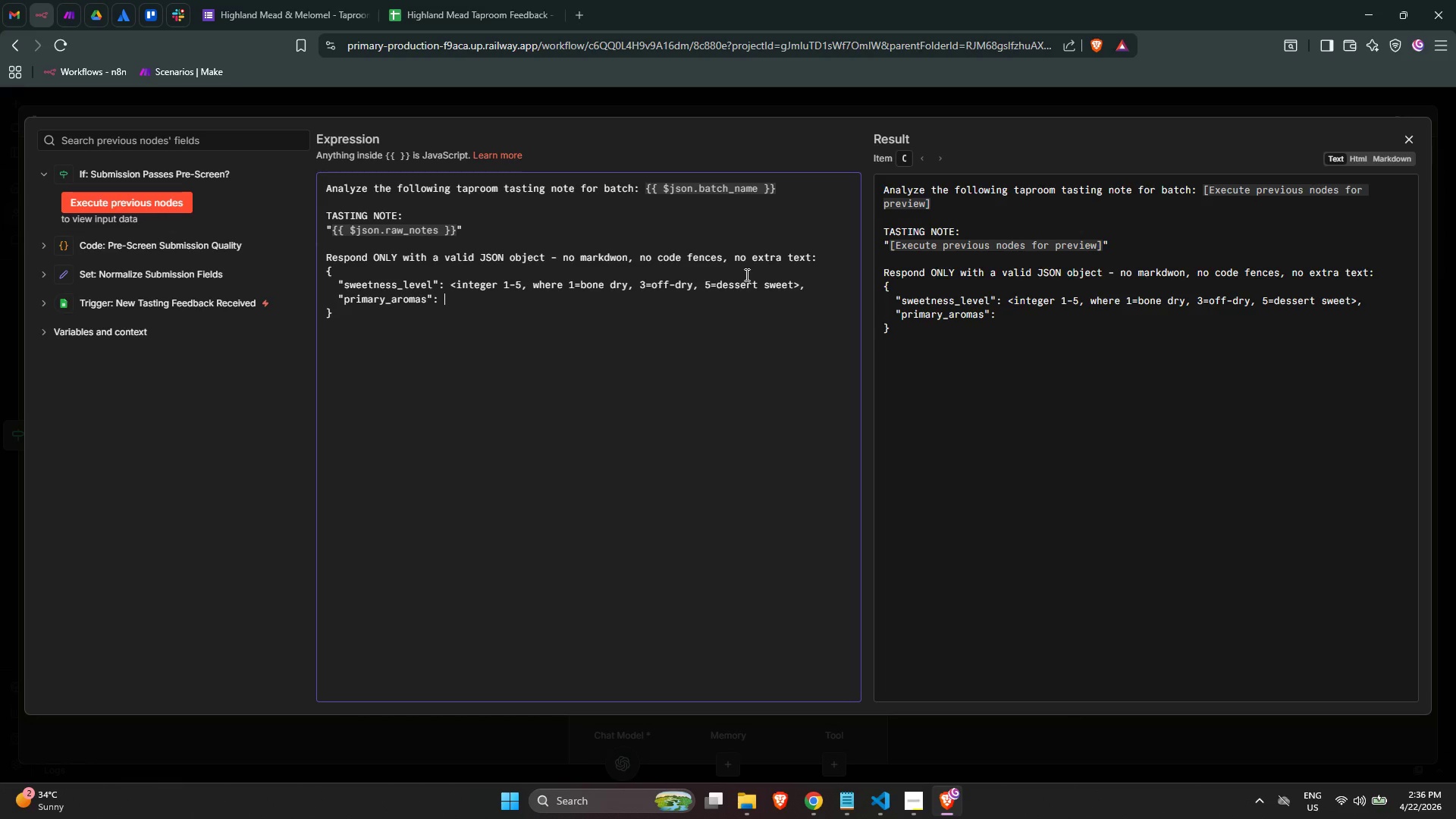 
type( )
key(Backspace)
type([<array of strings - choose from: floral,)
 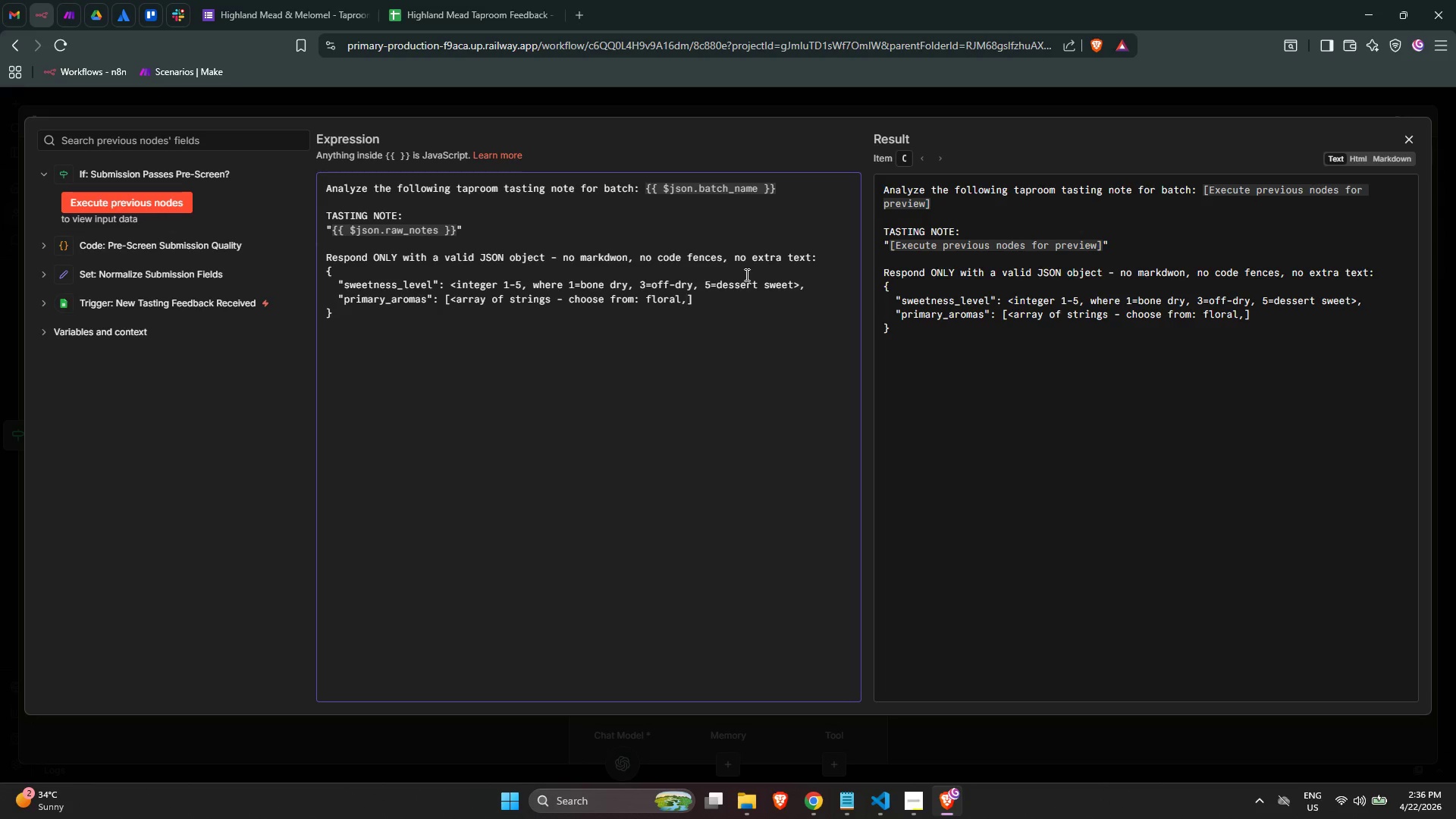 
wait(5.28)
 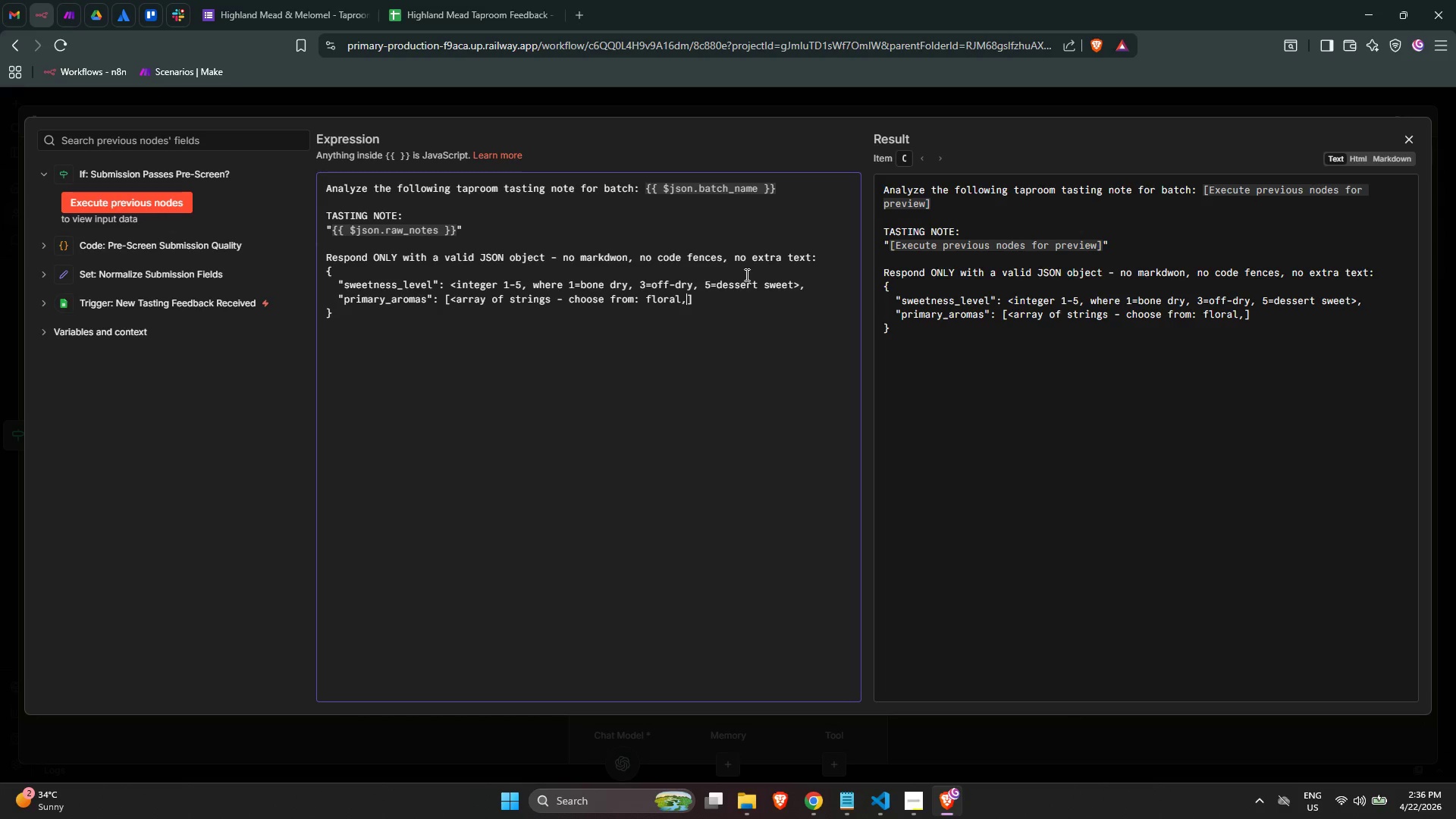 
key(Space)
 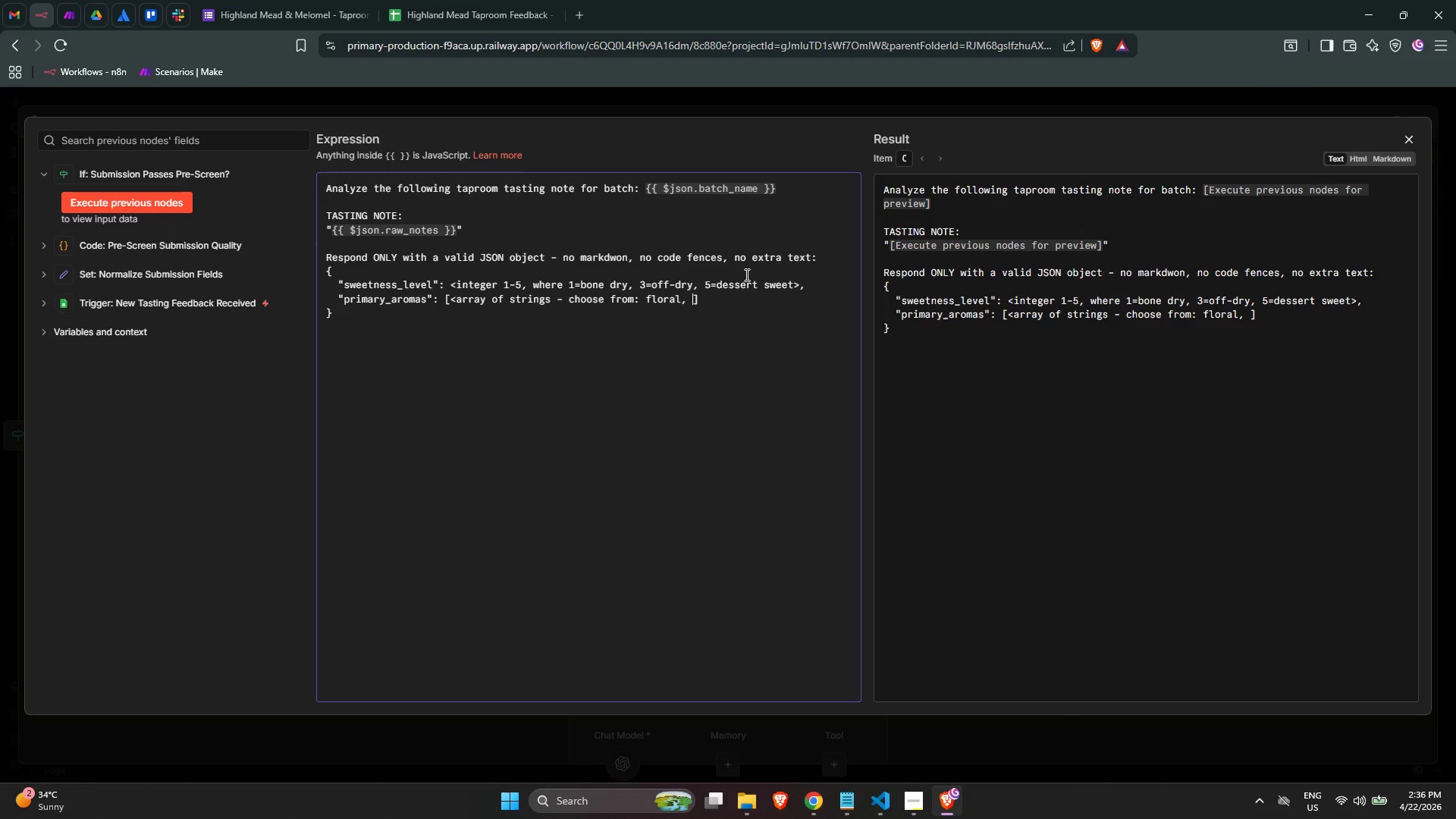 
wait(20.99)
 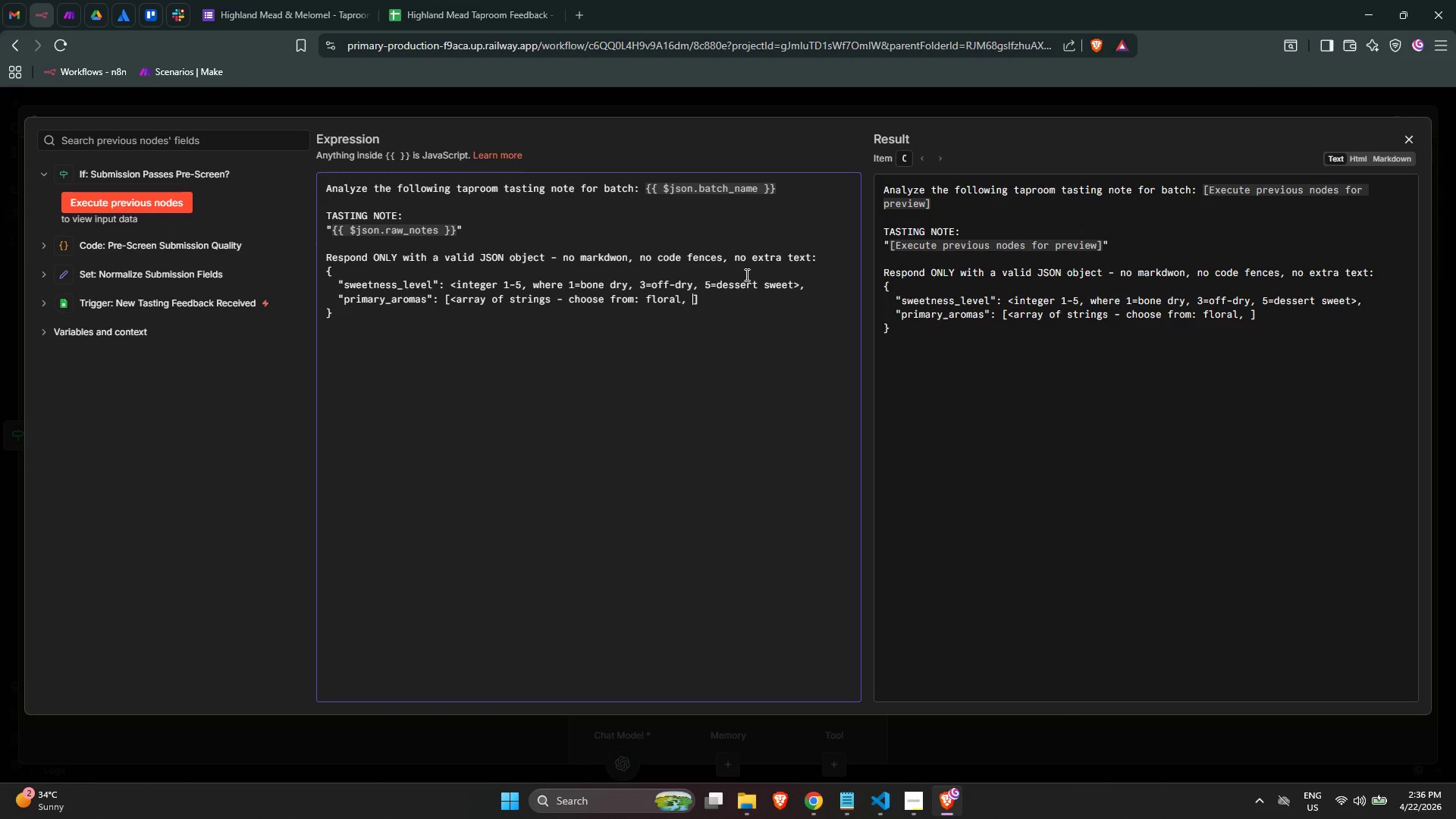 
type(fu)
key(Backspace)
type(ruir)
key(Backspace)
type(ty)
 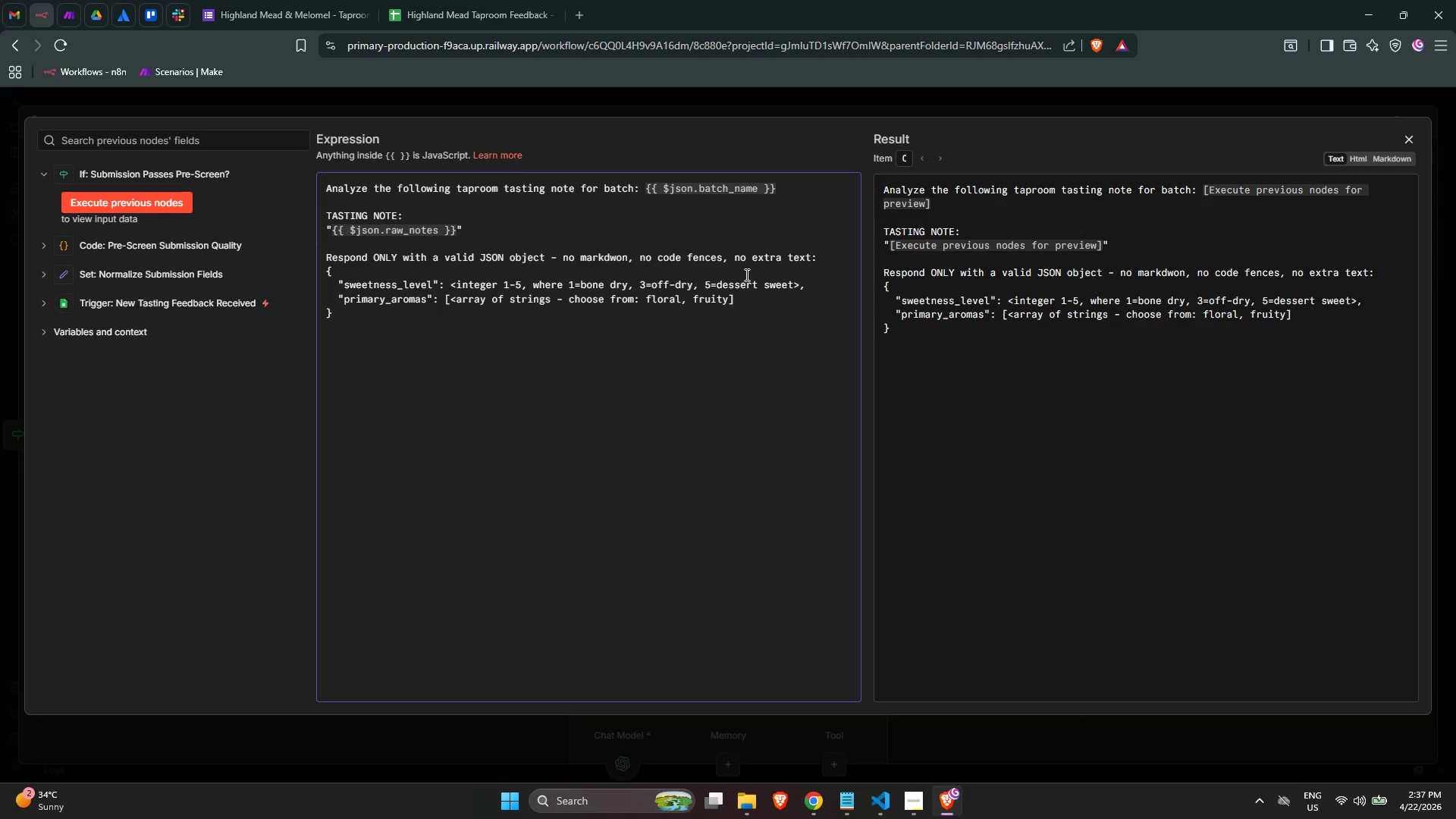 
wait(9.86)
 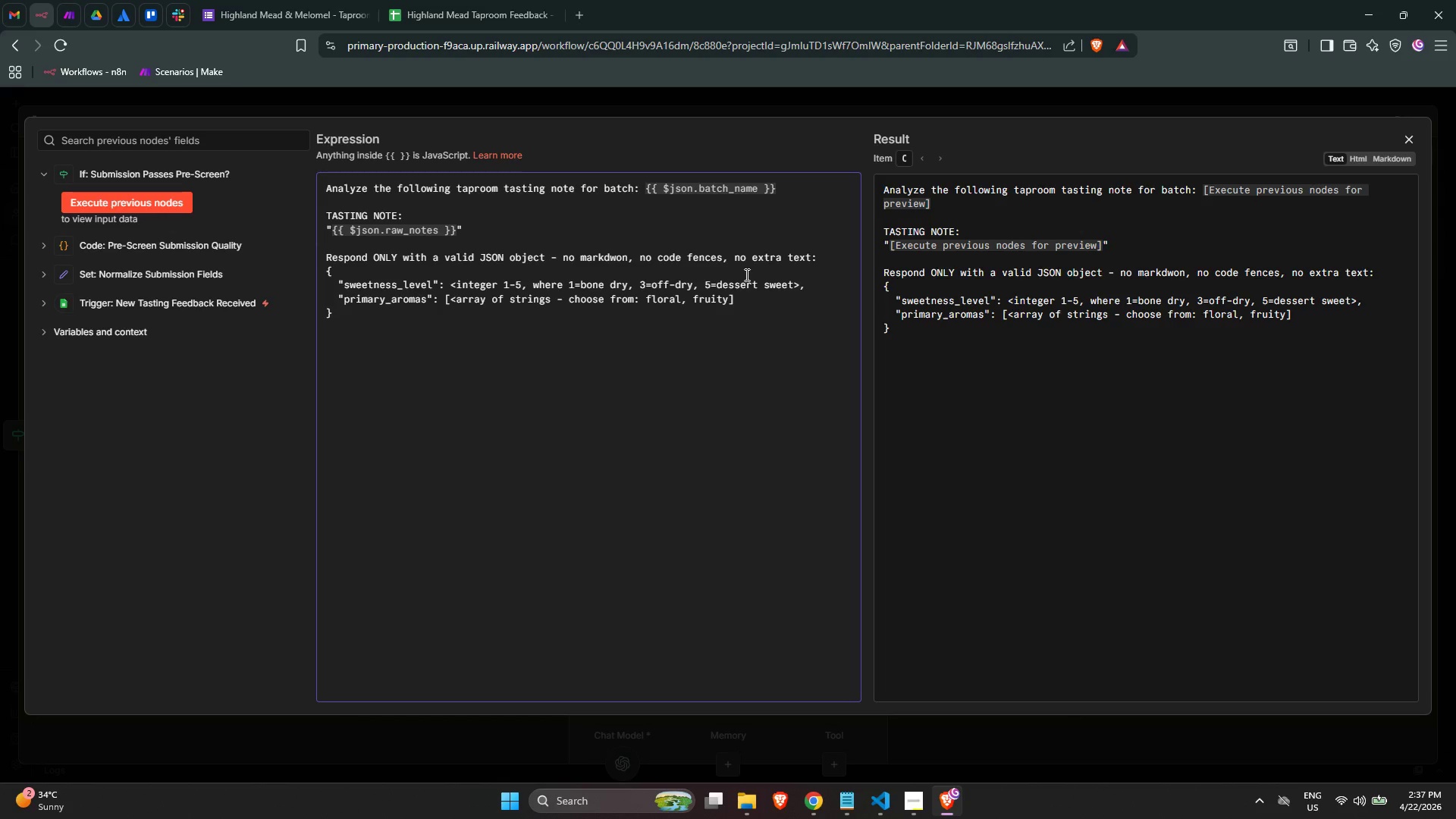 
type(, citrus)
 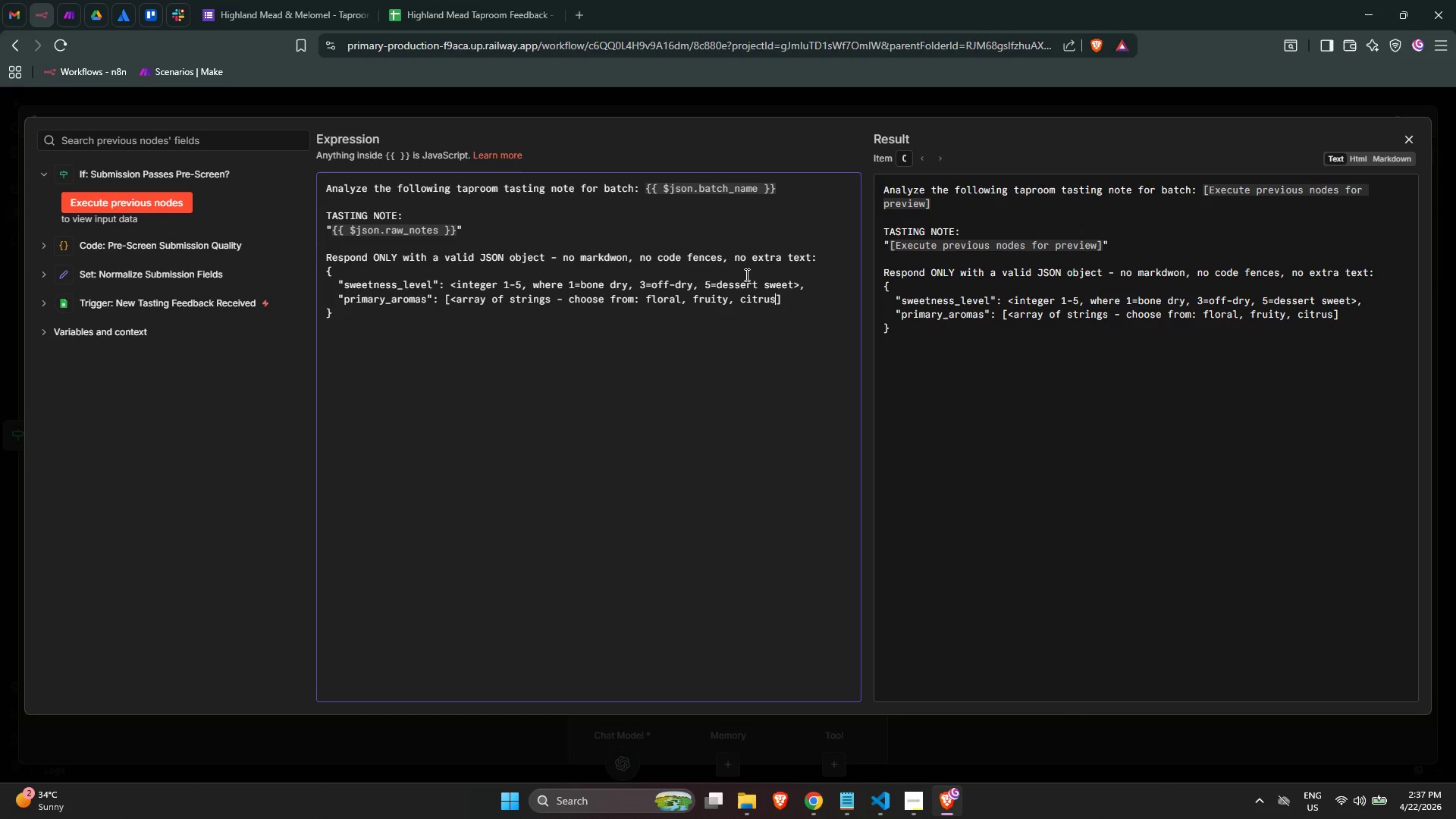 
wait(7.69)
 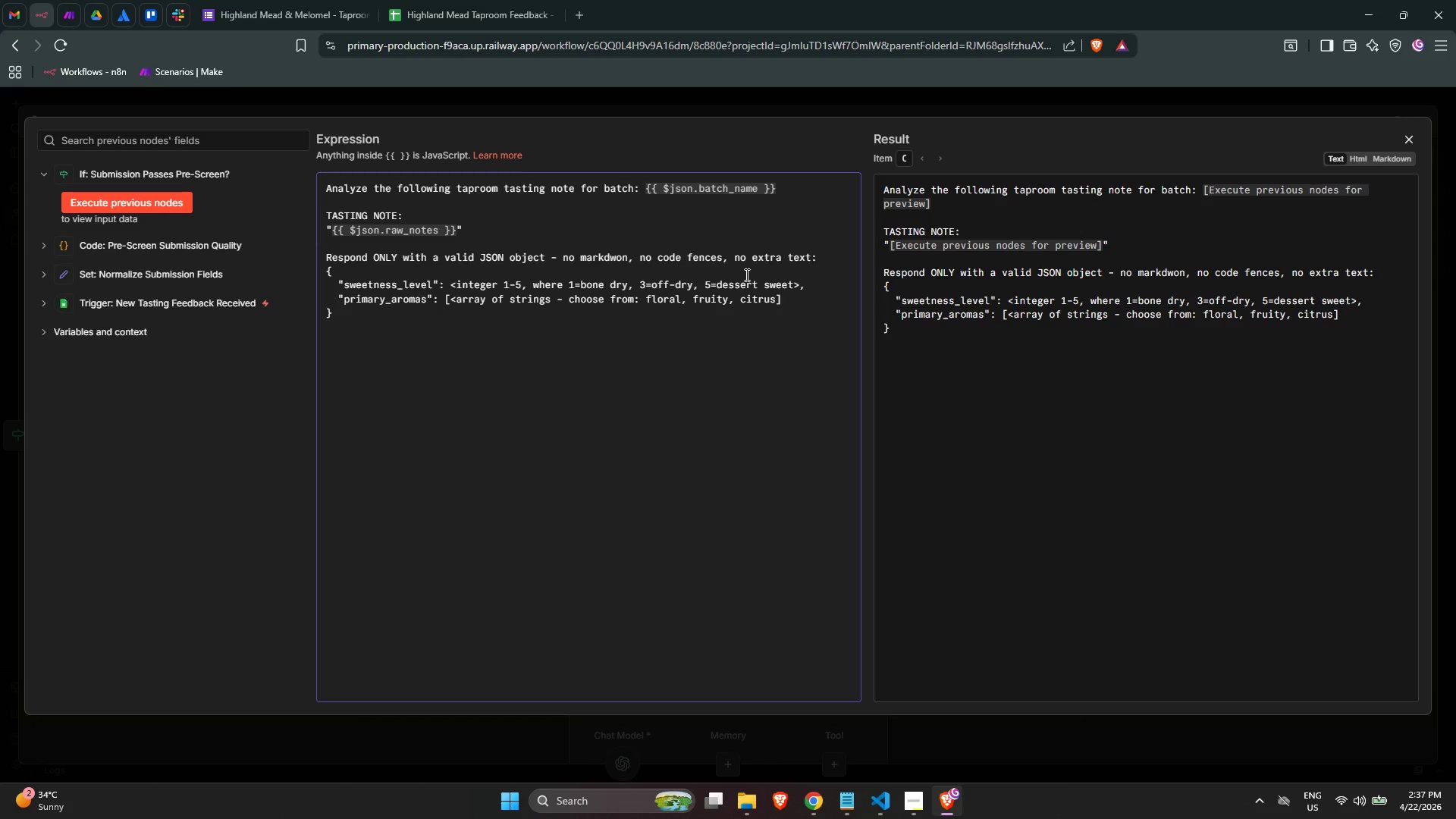 
type(, earthy, spicy, herbal, honey, woody, mineral, nutty>)
 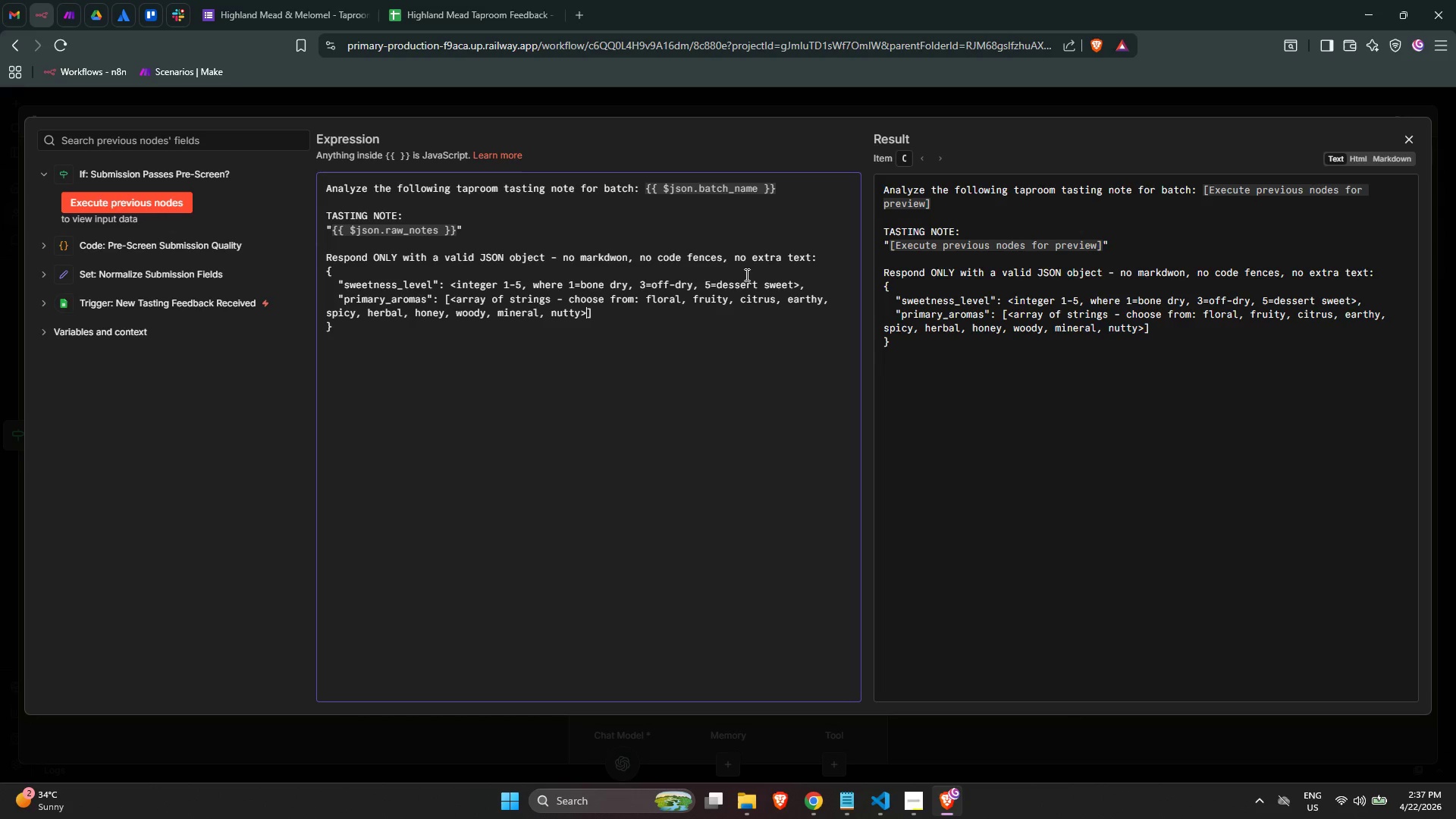 
wait(6.0)
 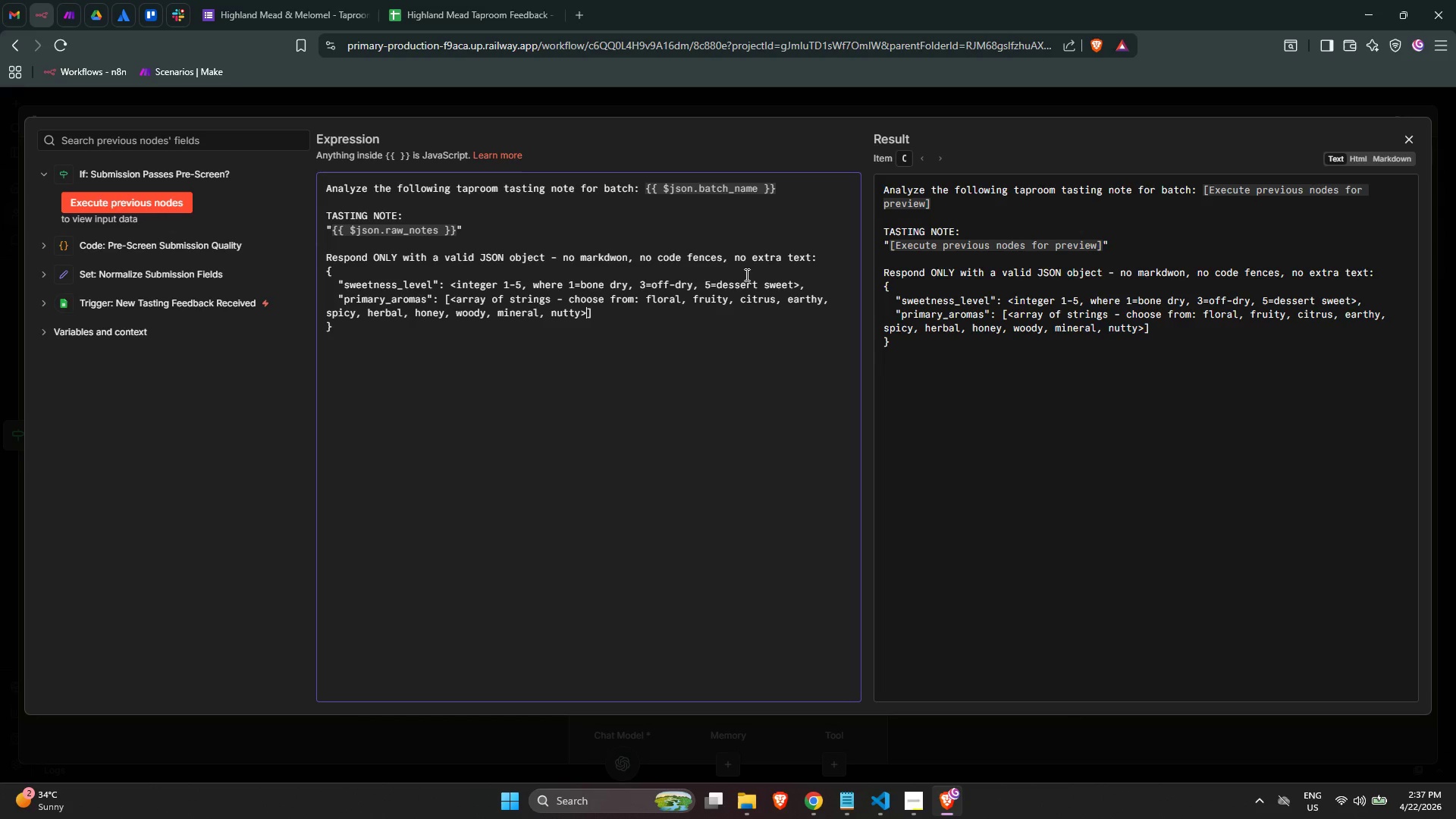 
left_click([633, 309])
 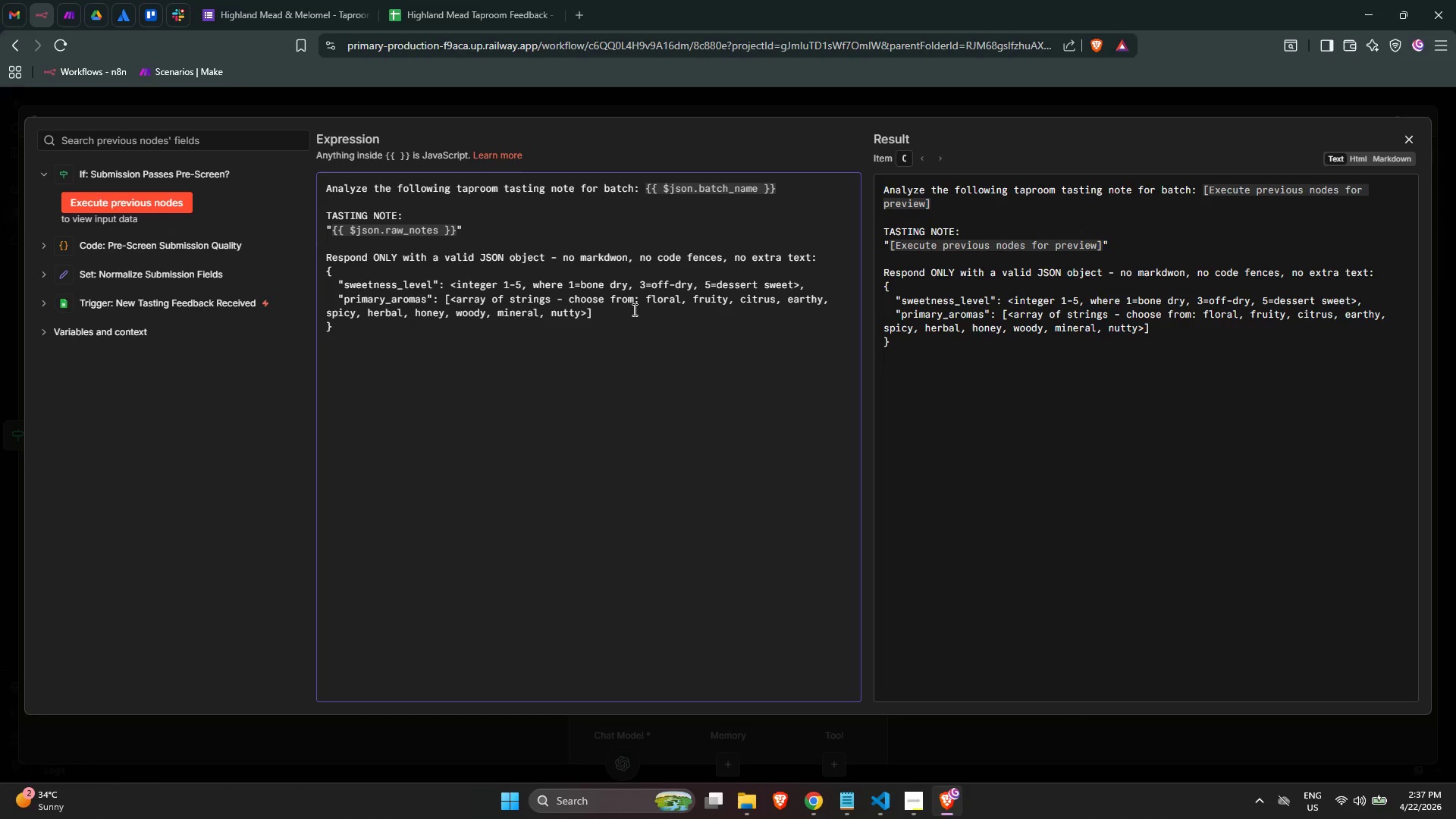 
key(Comma)
 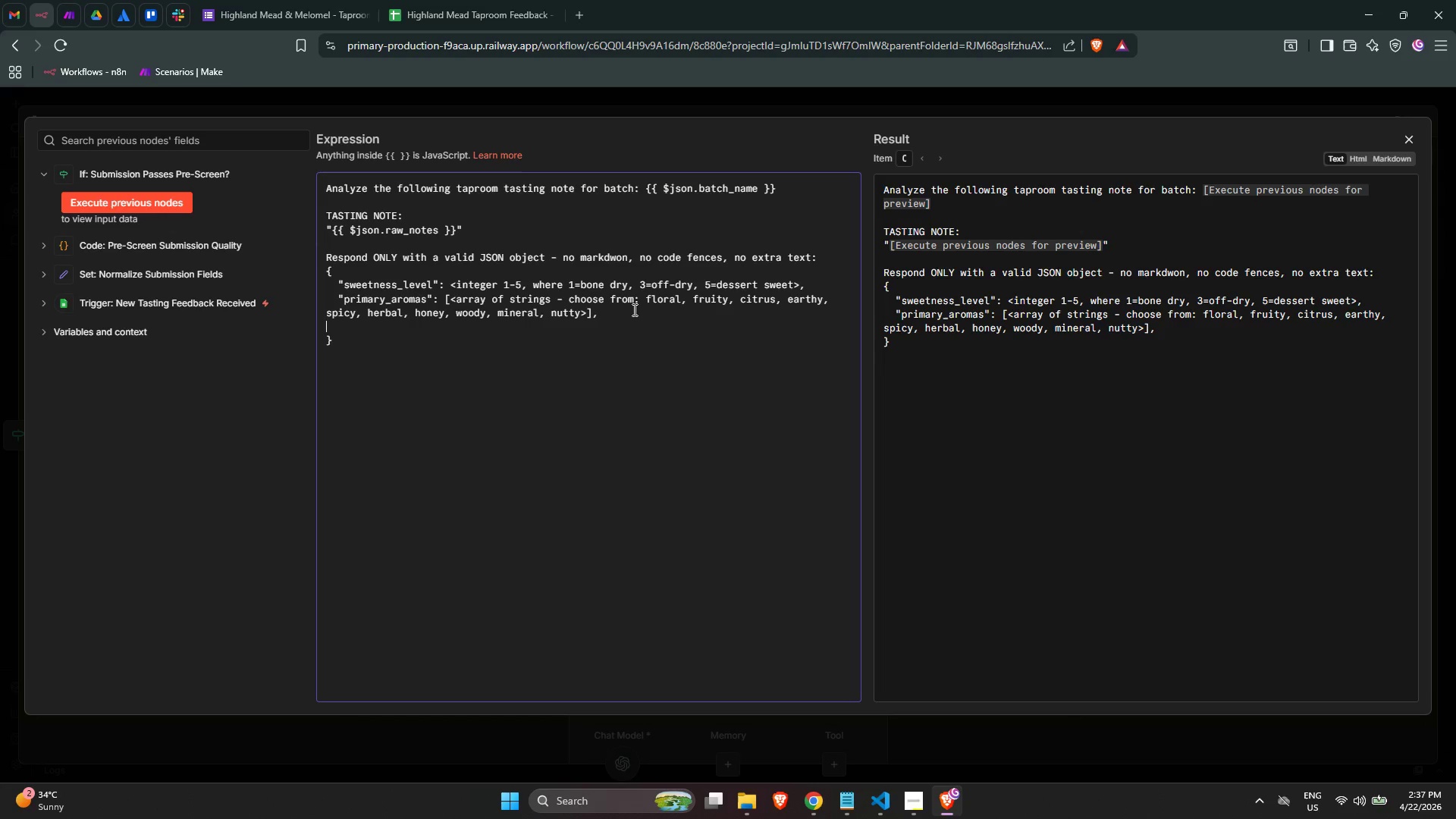 
key(Enter)
 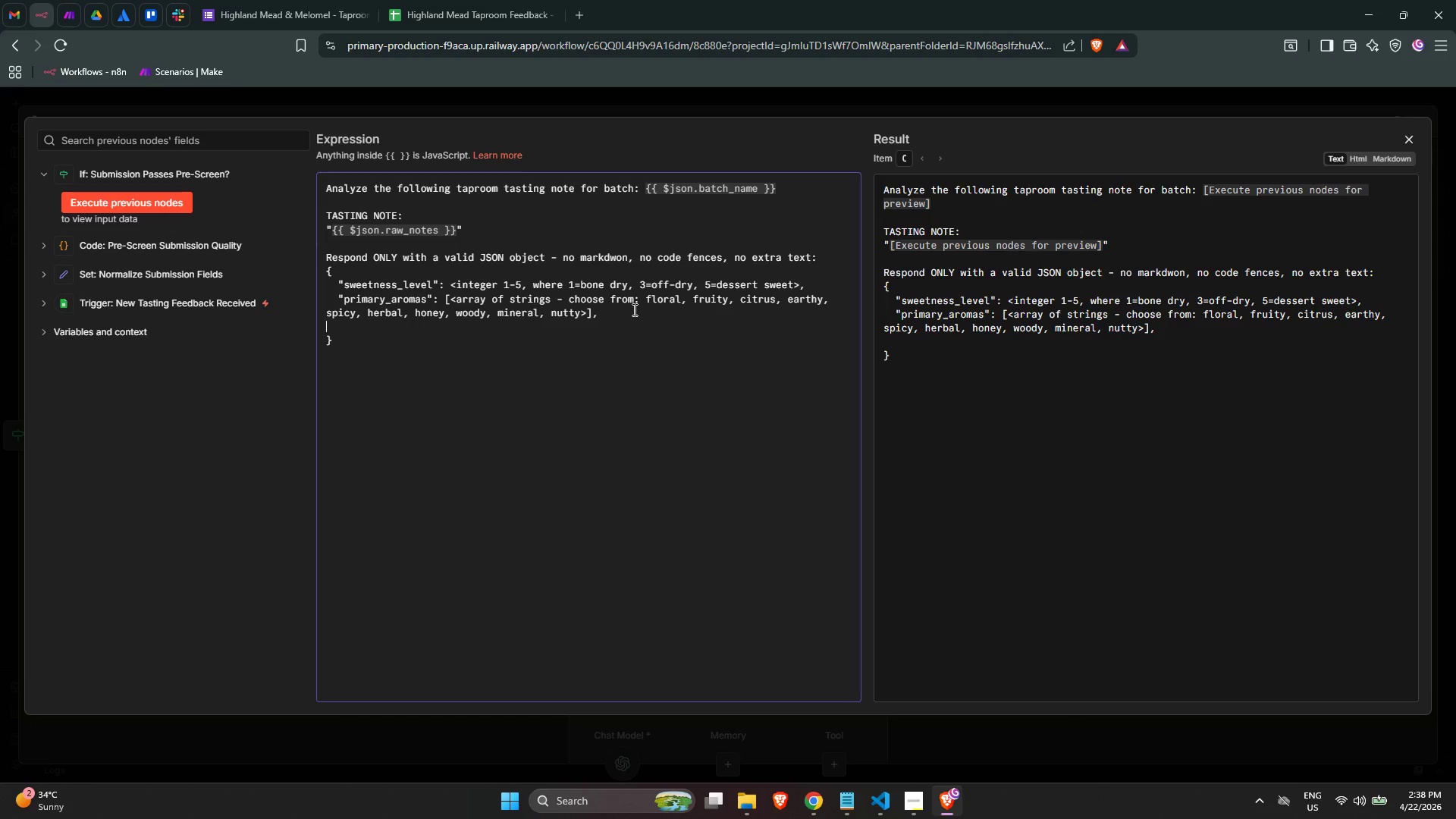 
key(Tab)
type("secondary_notes": "<one)
 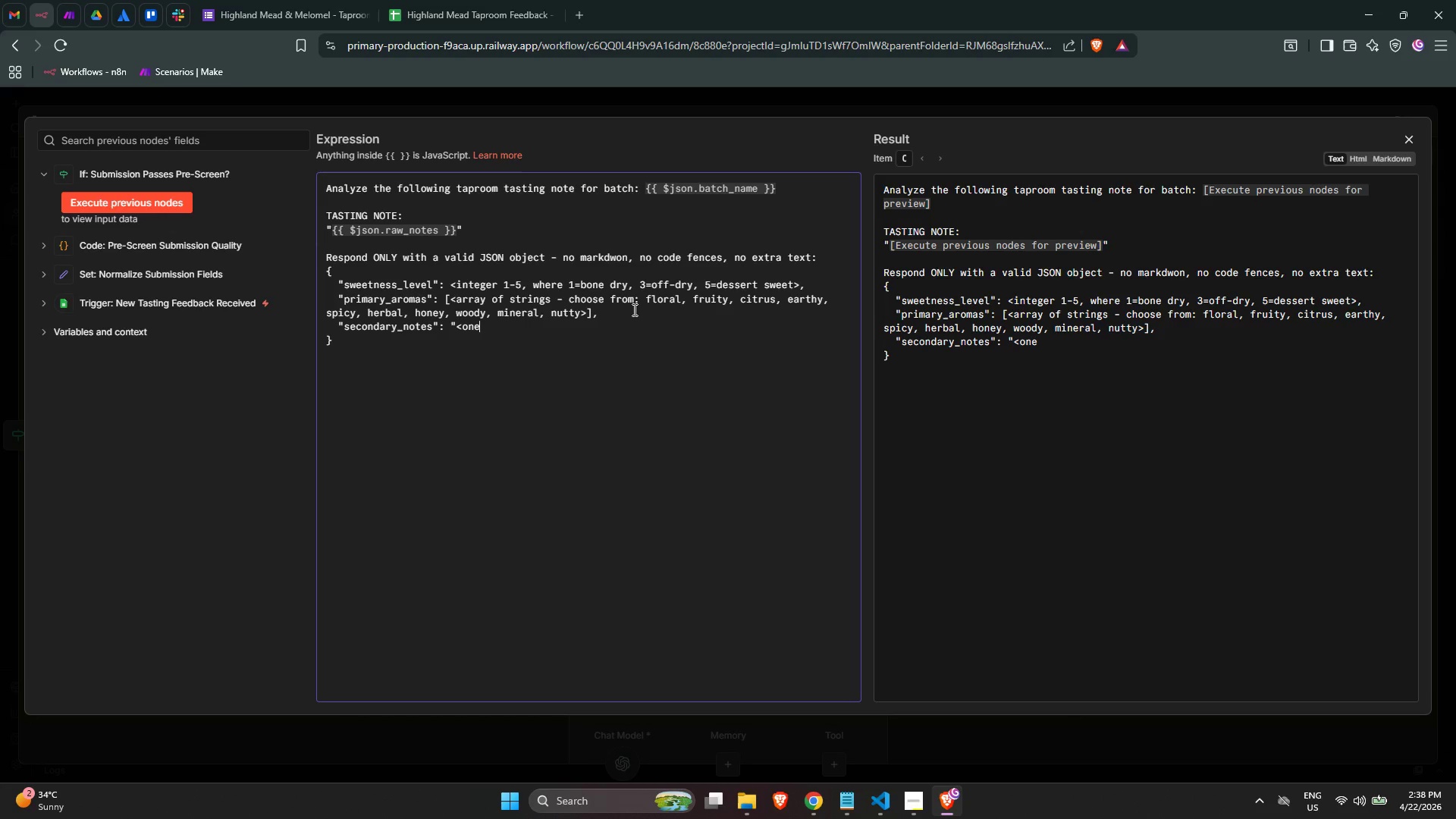 
wait(22.81)
 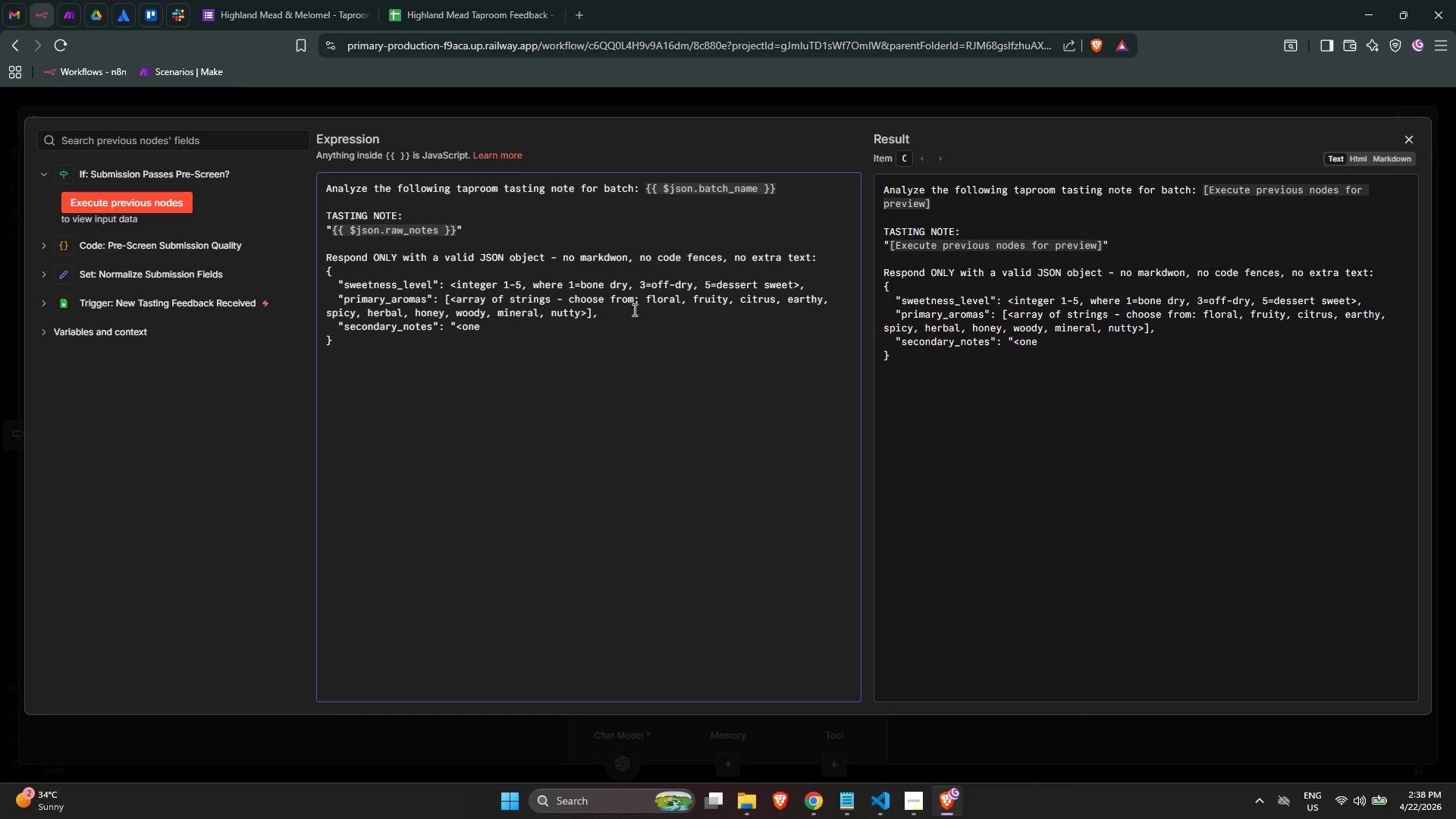 
type( sentence descring)
key(Backspace)
key(Backspace)
key(Backspace)
type(ibing the overall flavor)
 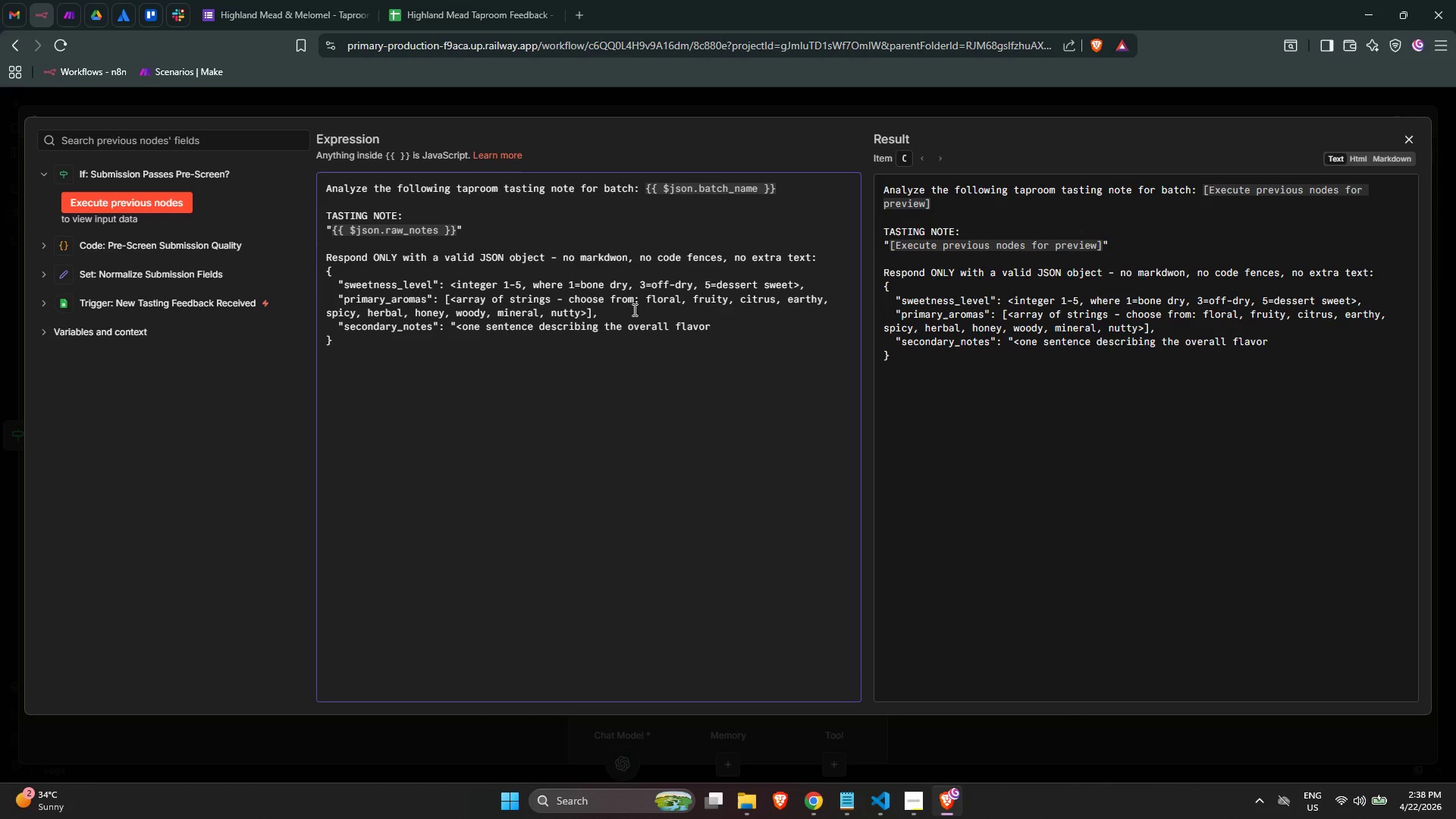 
type( profile in professional tasting lnagguage)
key(Backspace)
key(Backspace)
key(Backspace)
key(Backspace)
key(Backspace)
key(Backspace)
key(Backspace)
key(Backspace)
type(anguage>")
 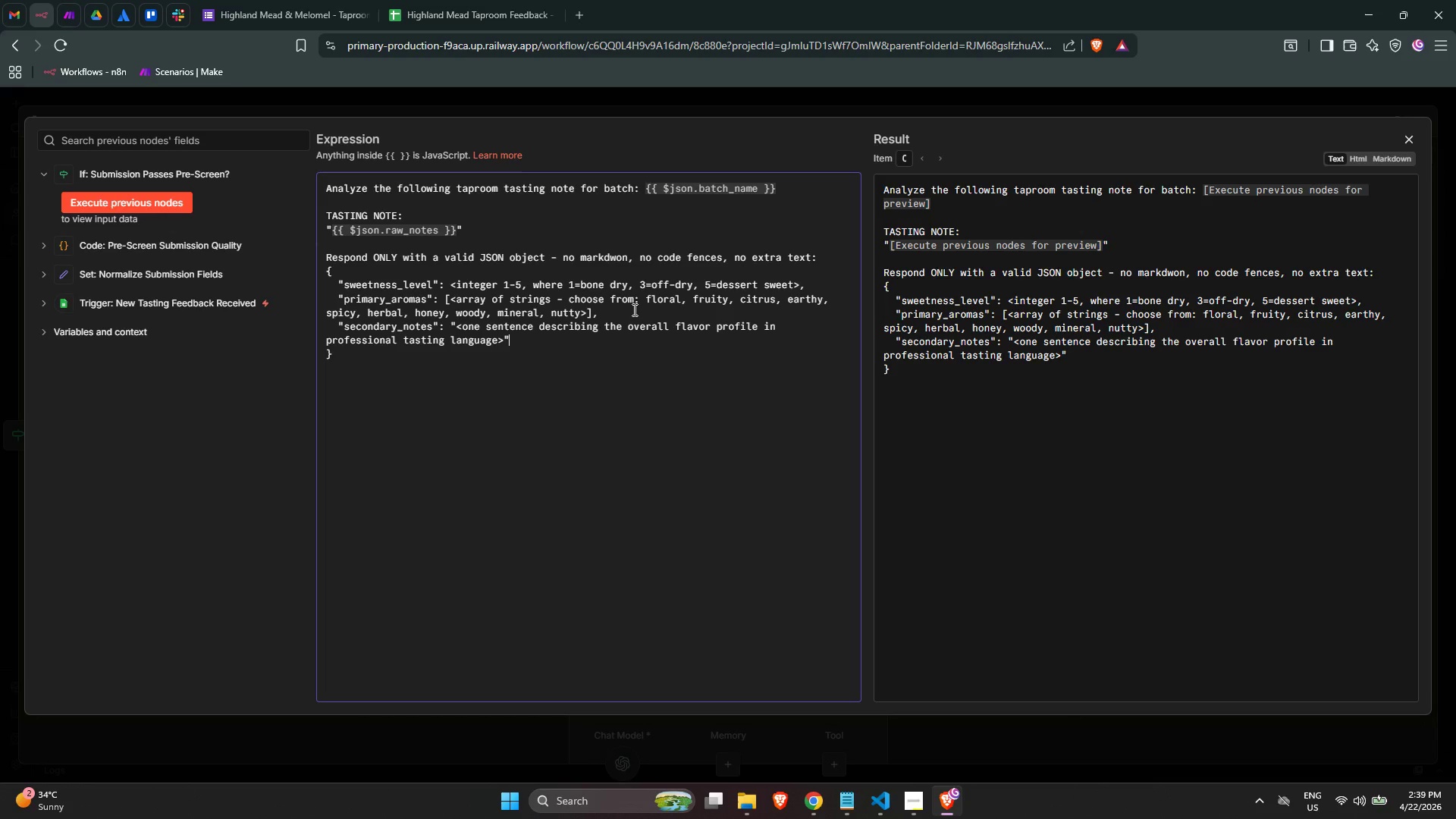 
wait(14.95)
 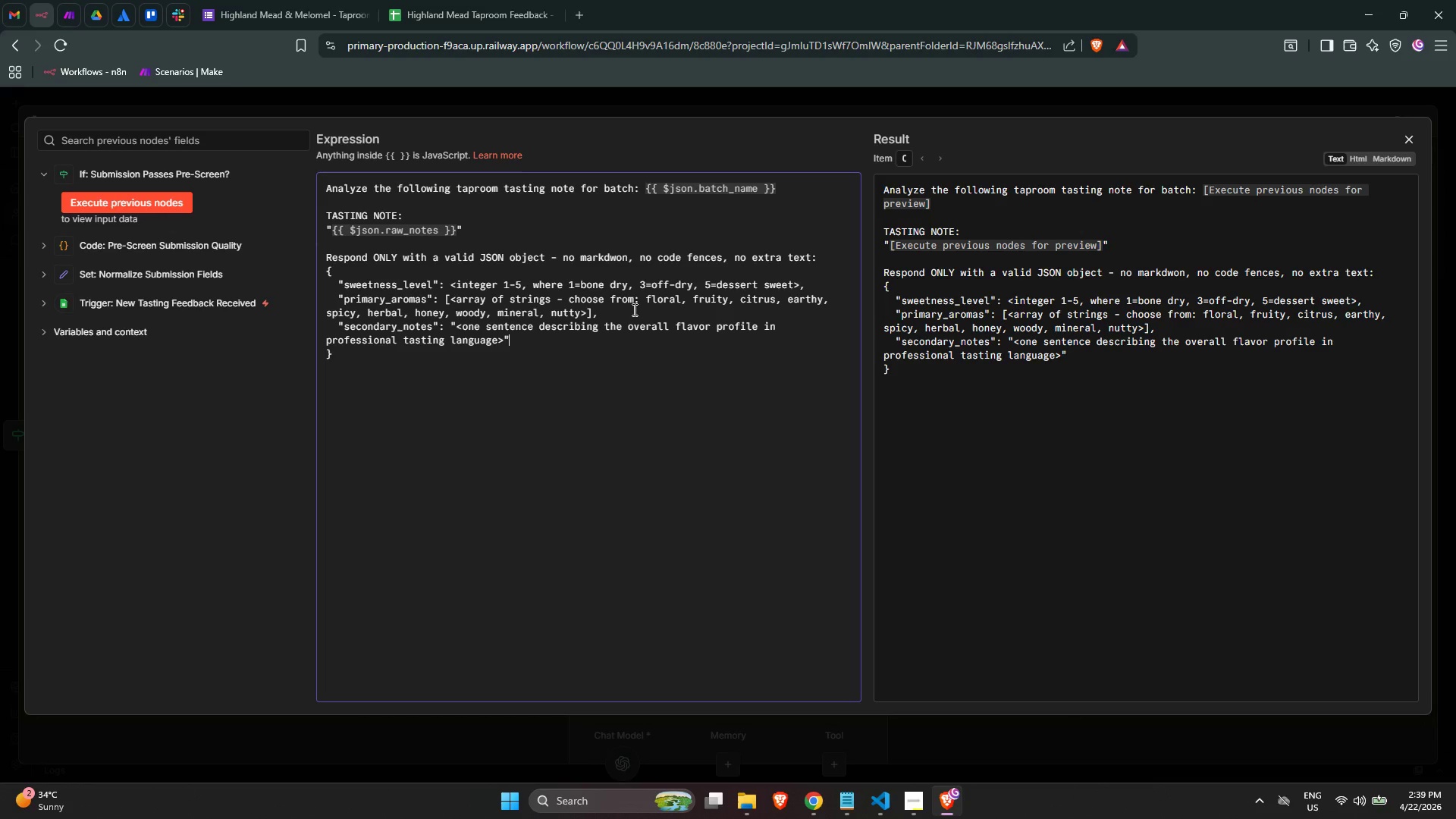 
key(Comma)
 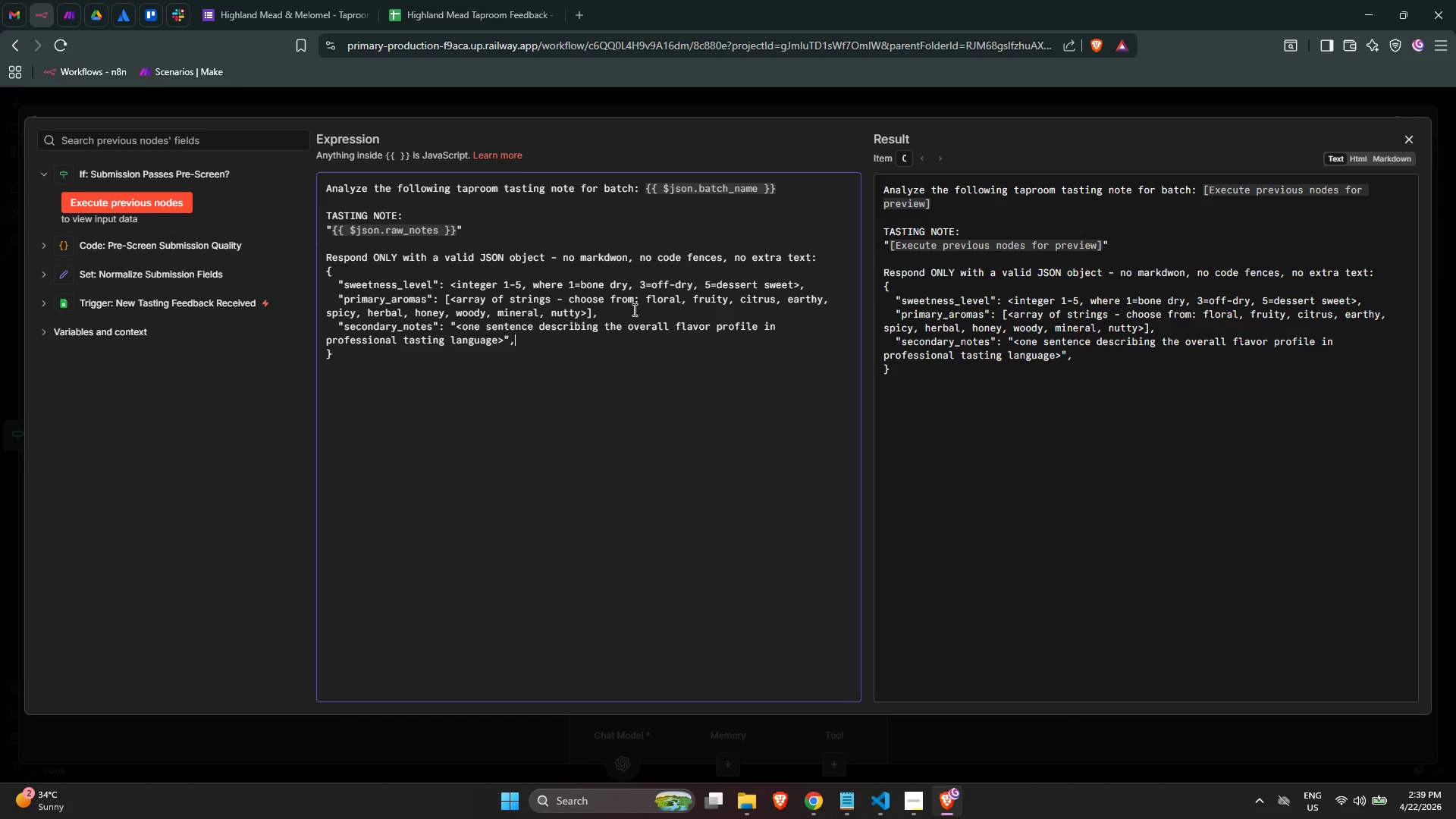 
key(Enter)
 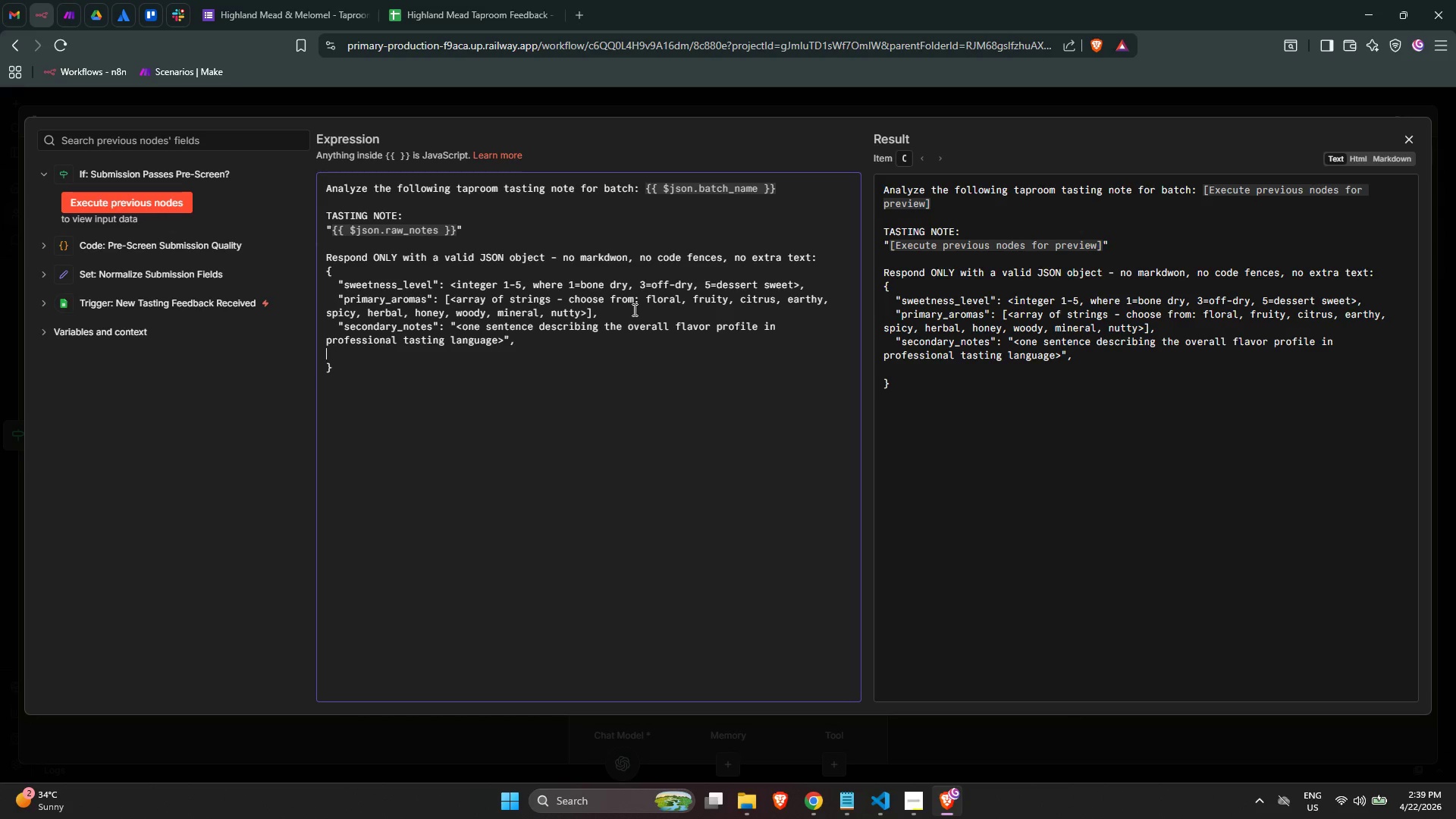 
key(Space)
 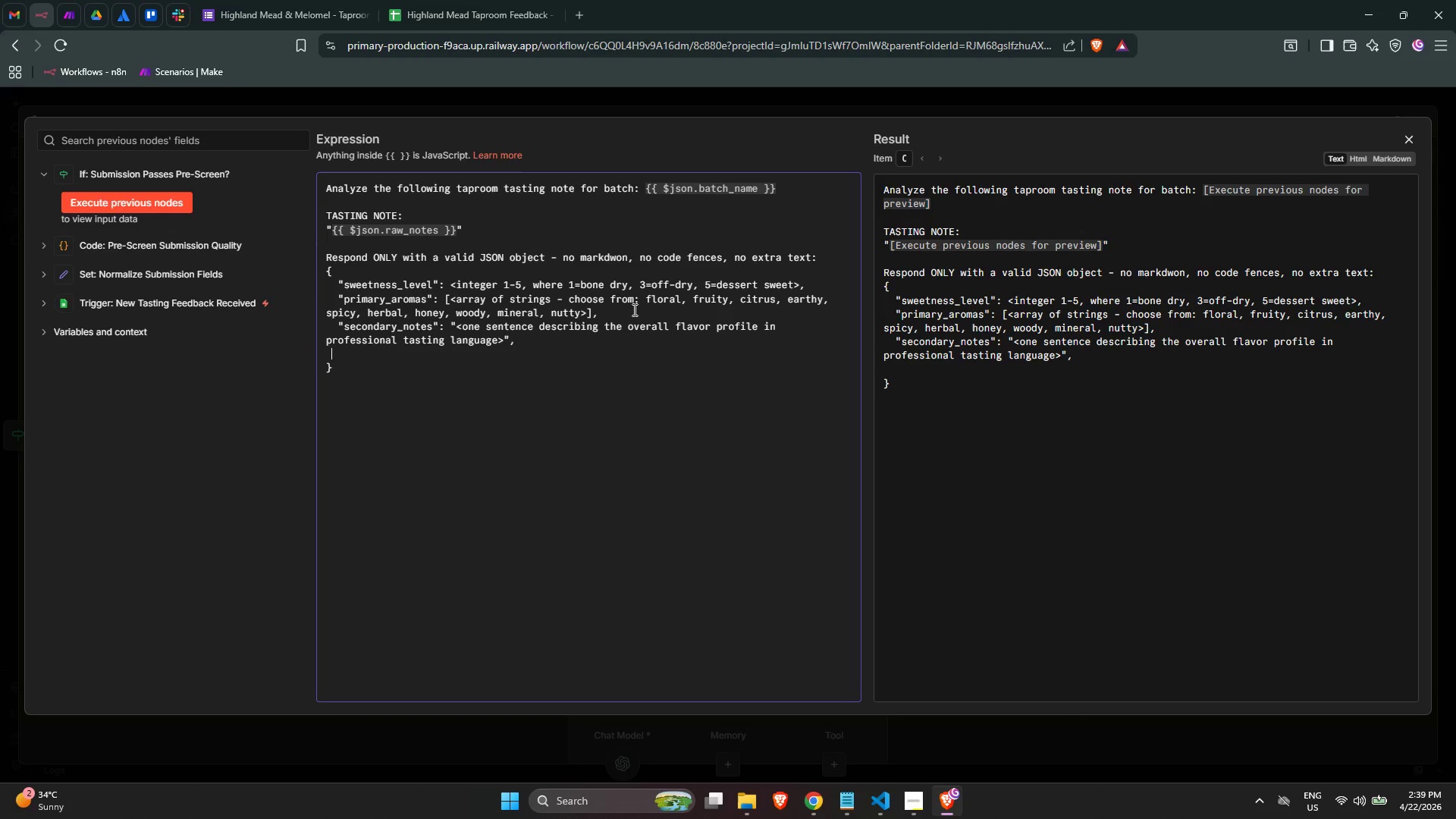 
key(Space)
 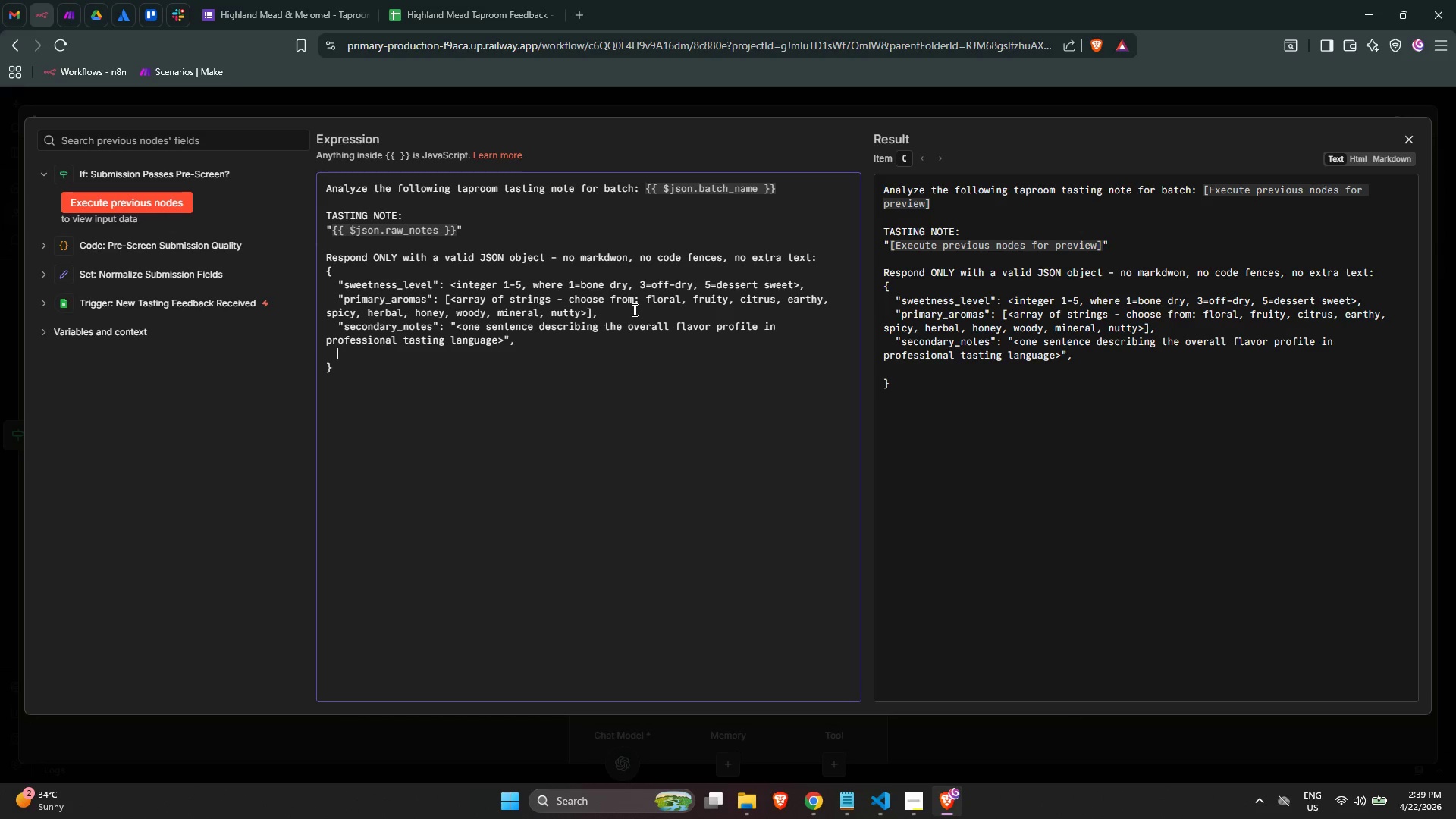 
key(Backspace)
 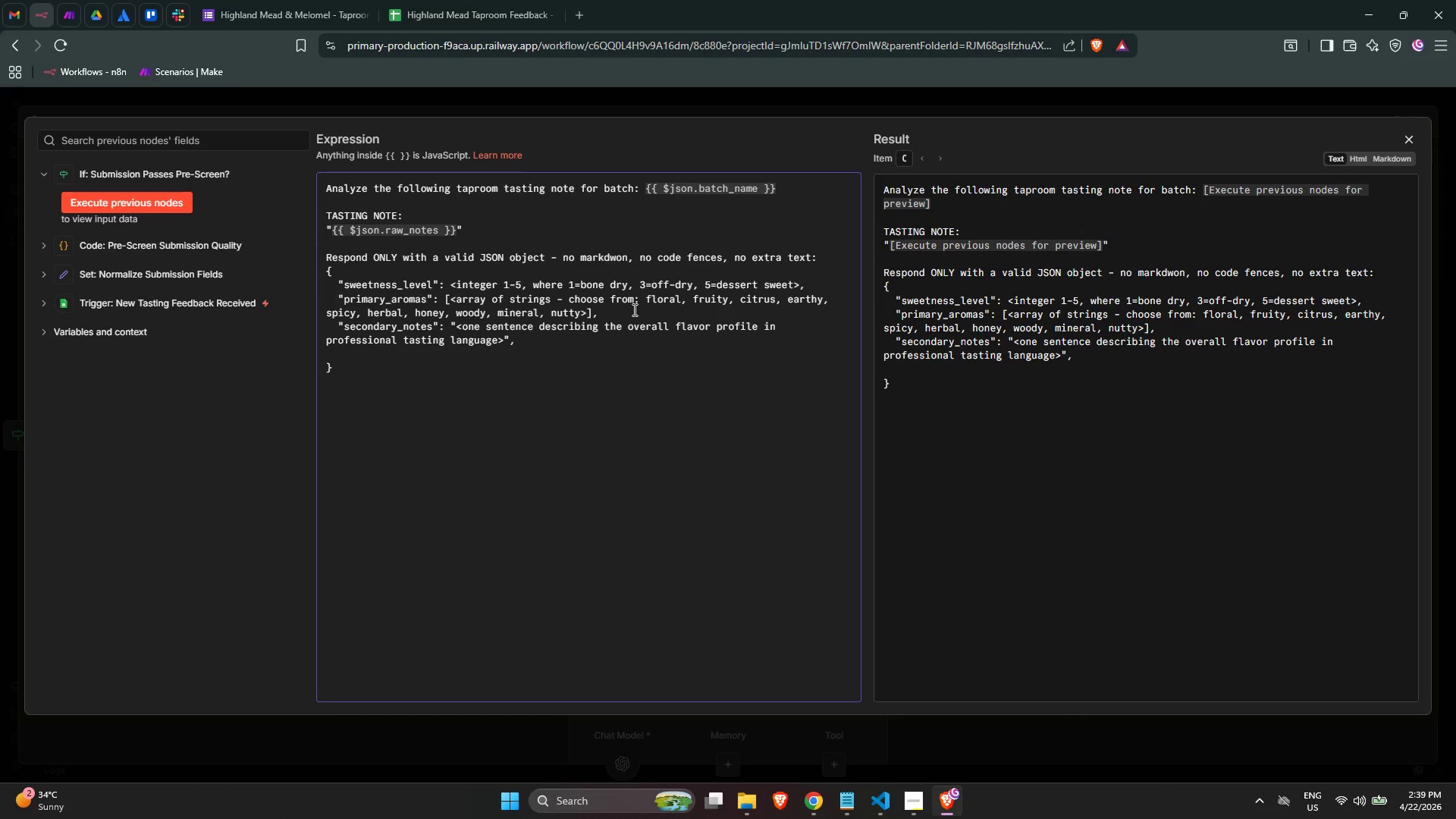 
key(Tab)
 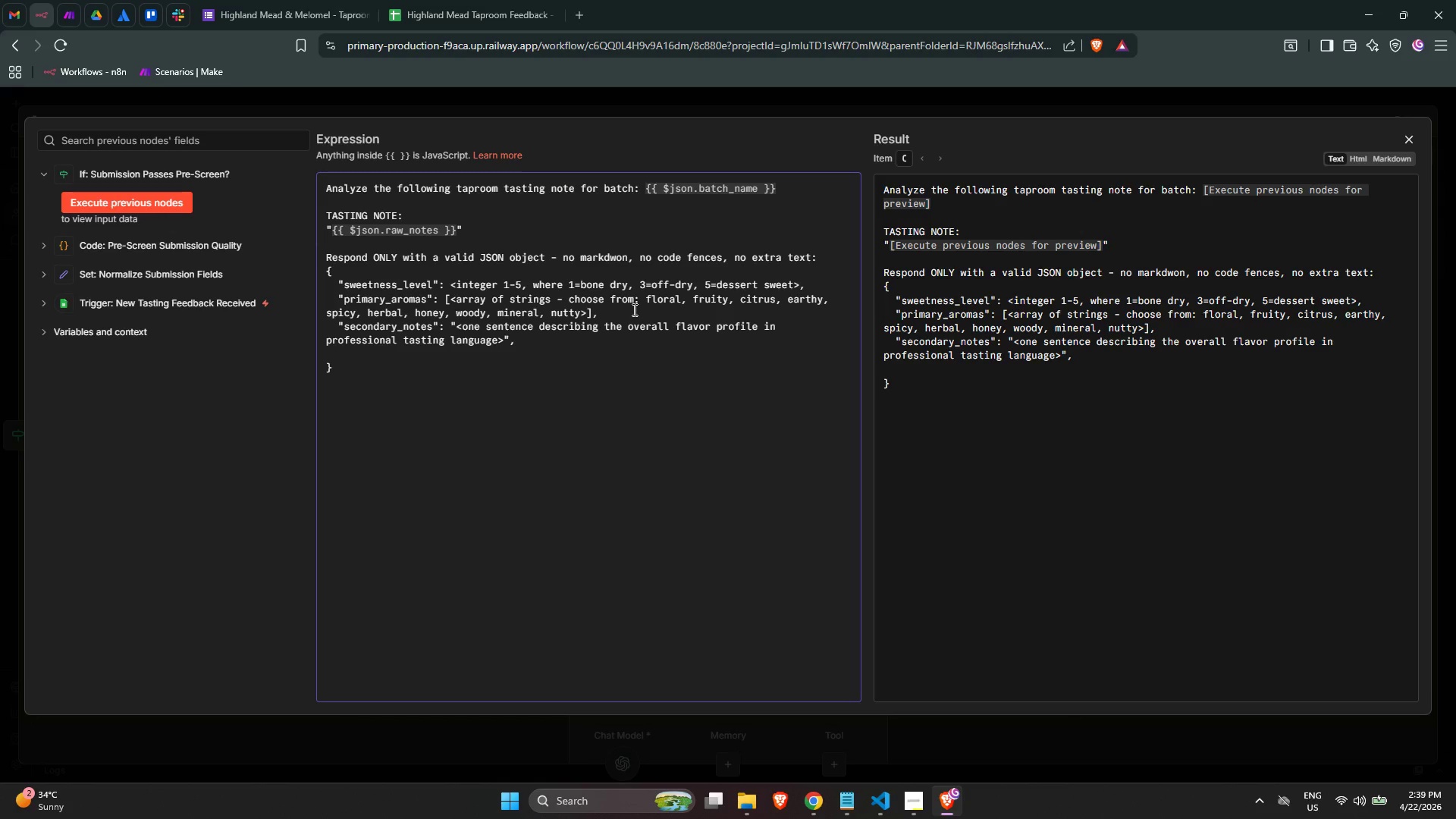 
wait(7.95)
 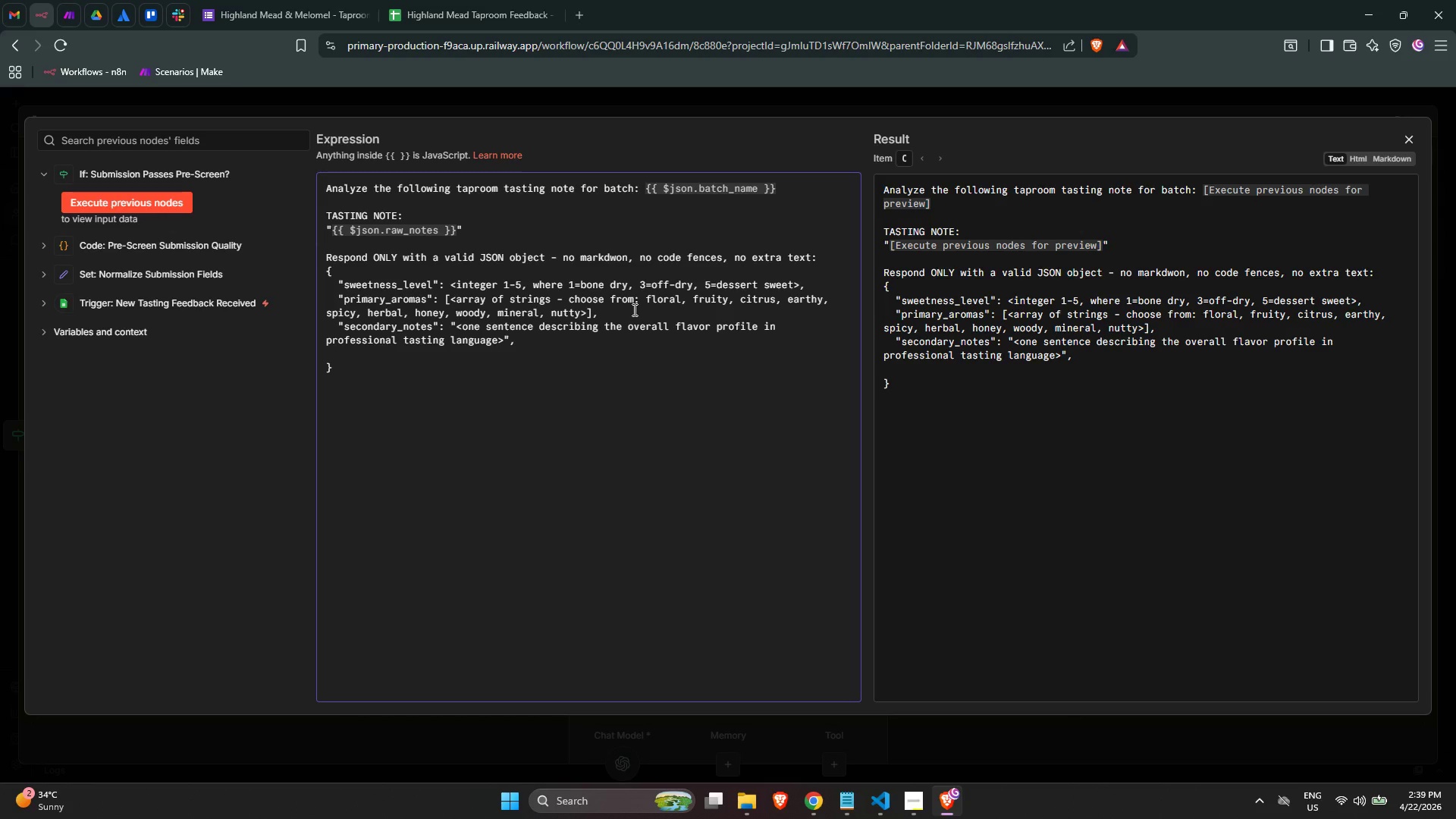 
key(Quote)
 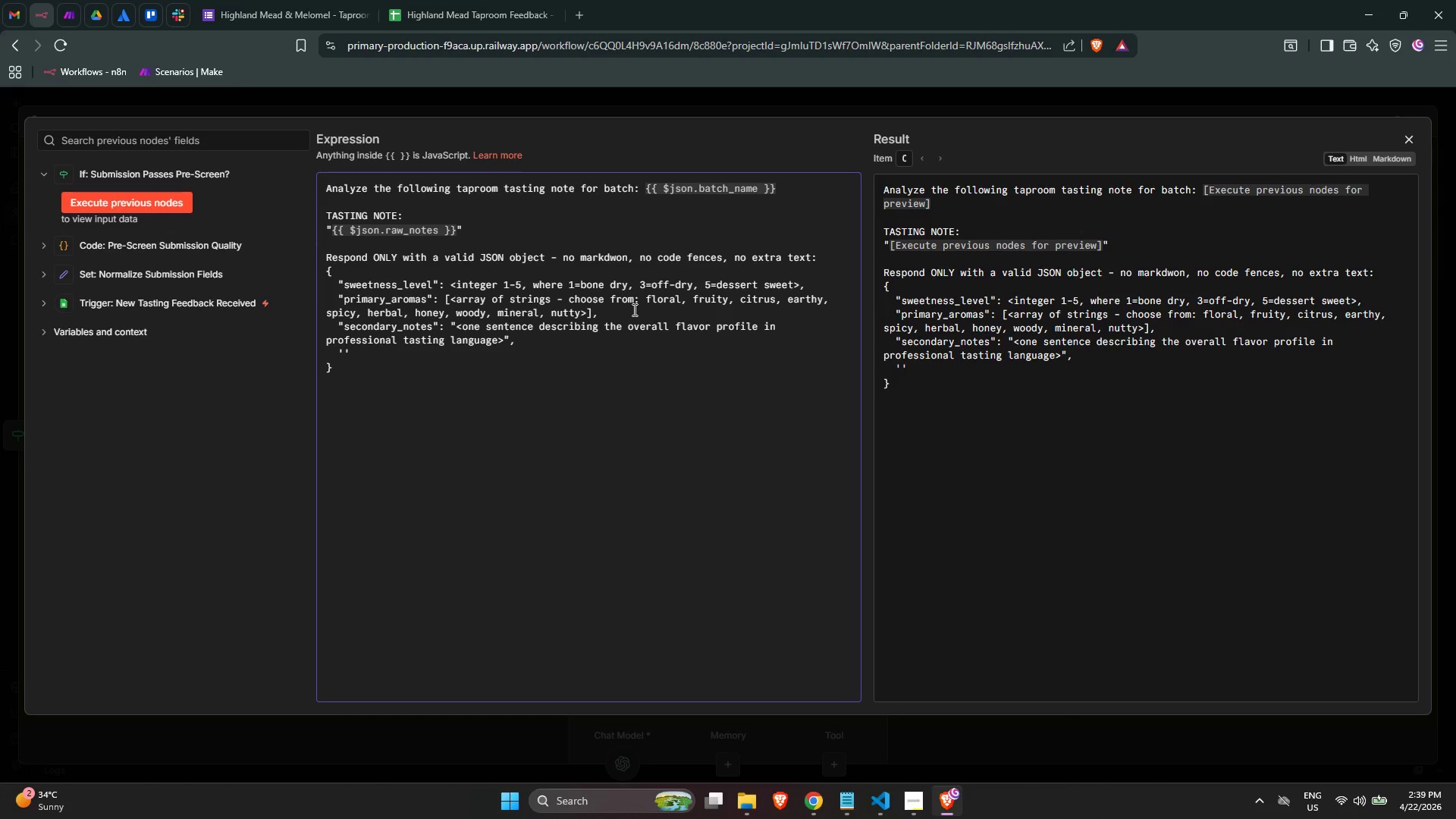 
key(Equal)
 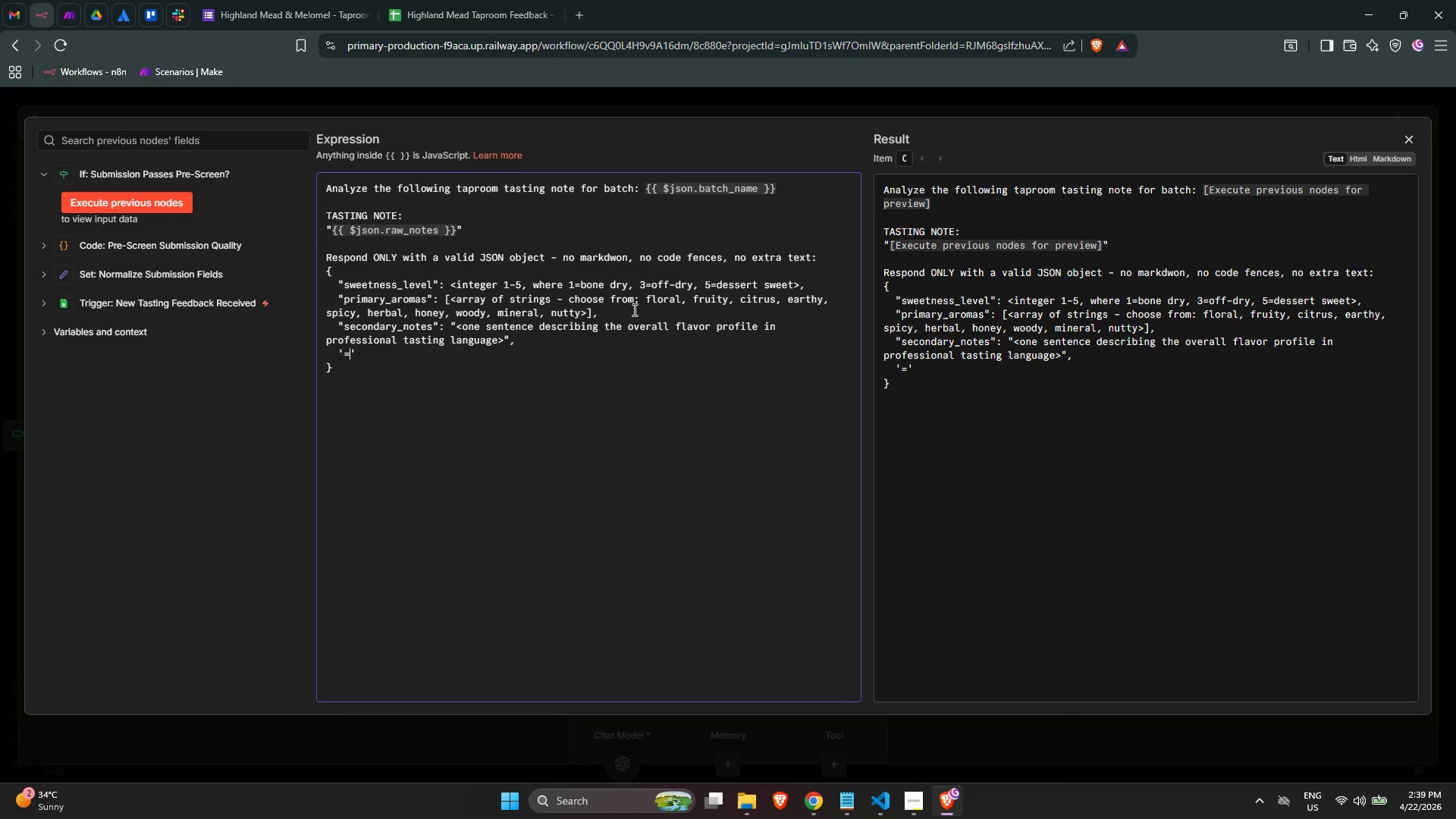 
key(Shift+Quote)
 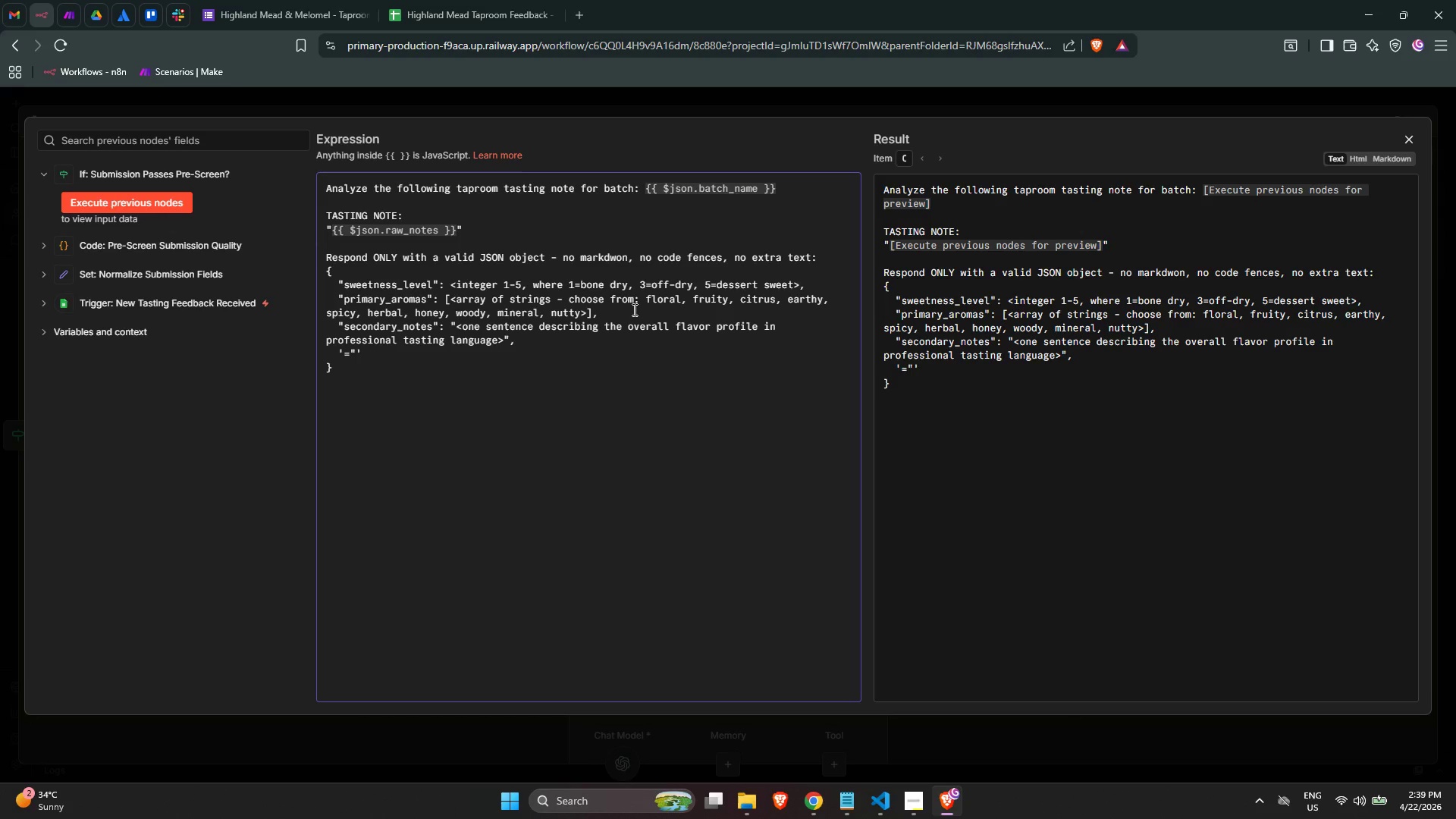 
key(Backspace)
 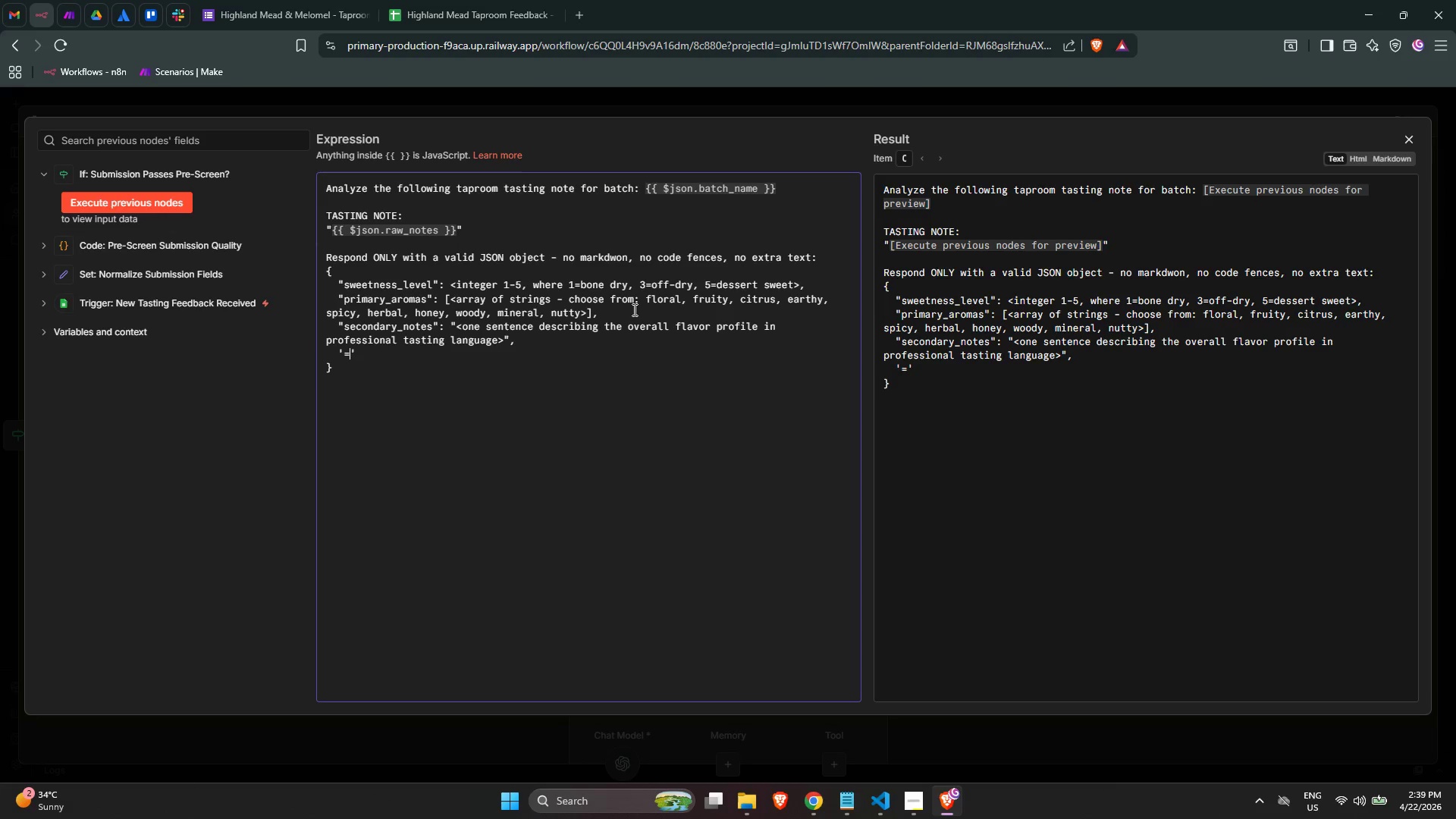 
key(ArrowUp)
 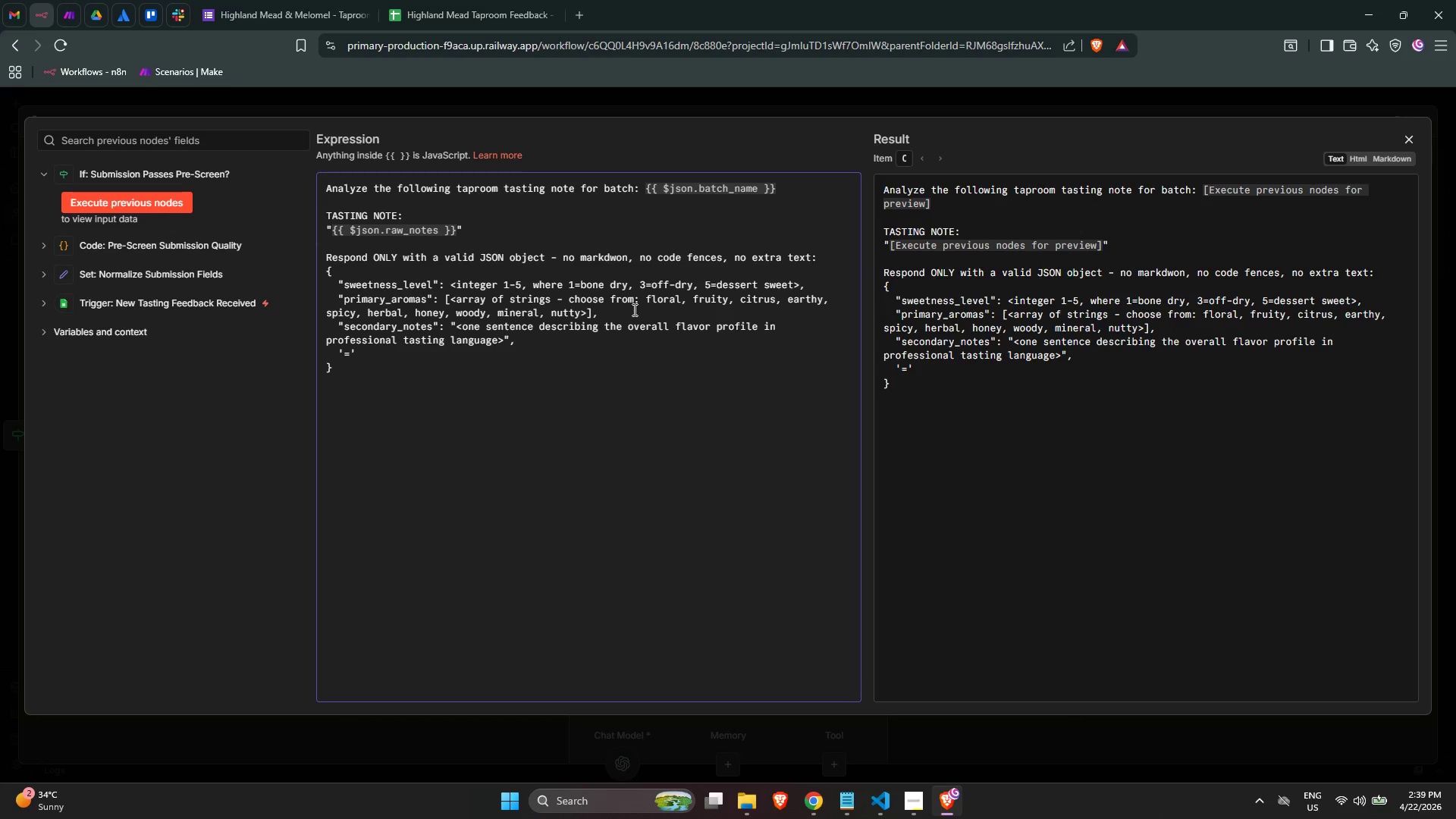 
key(ArrowDown)
 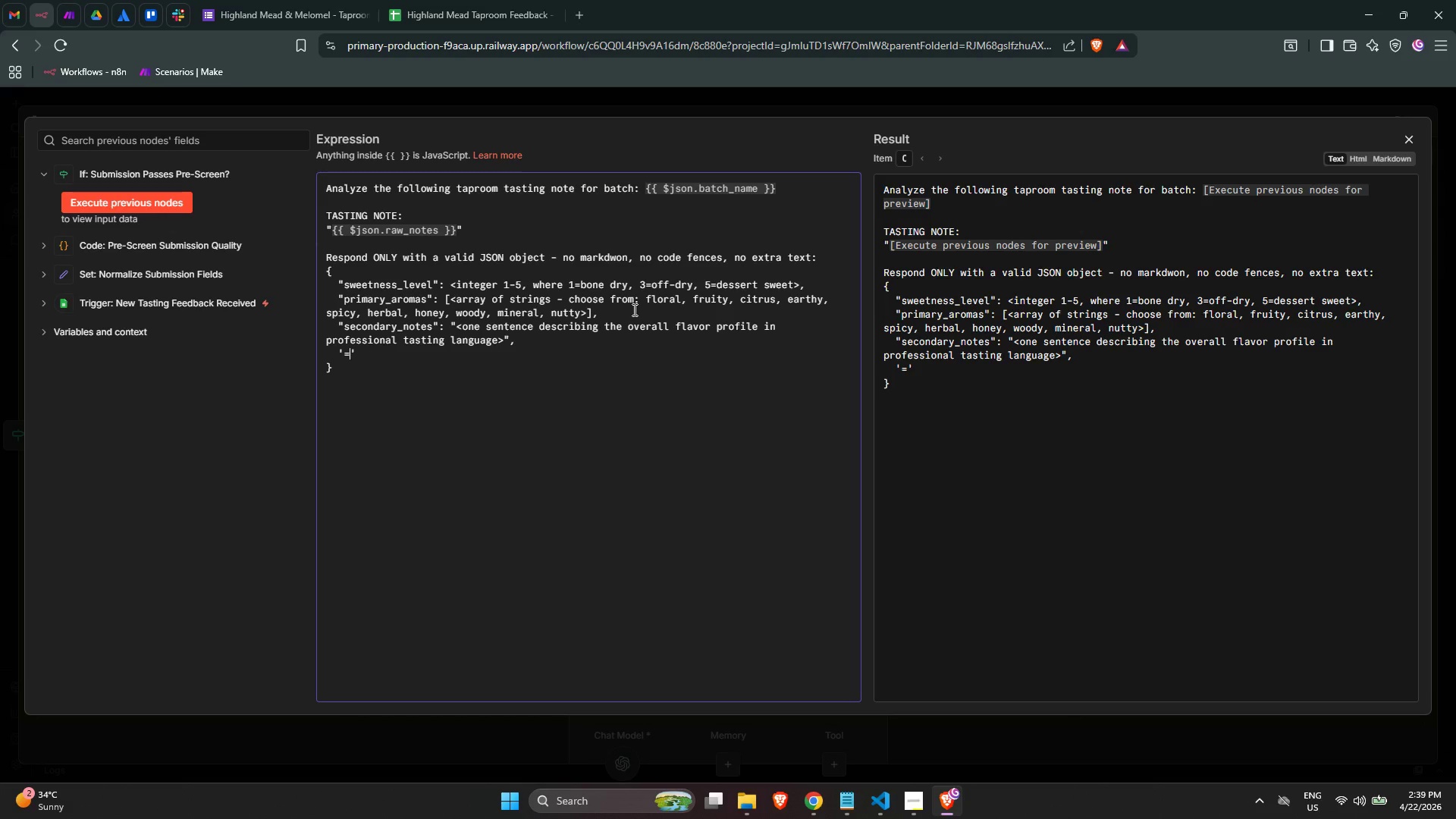 
key(ArrowRight)
 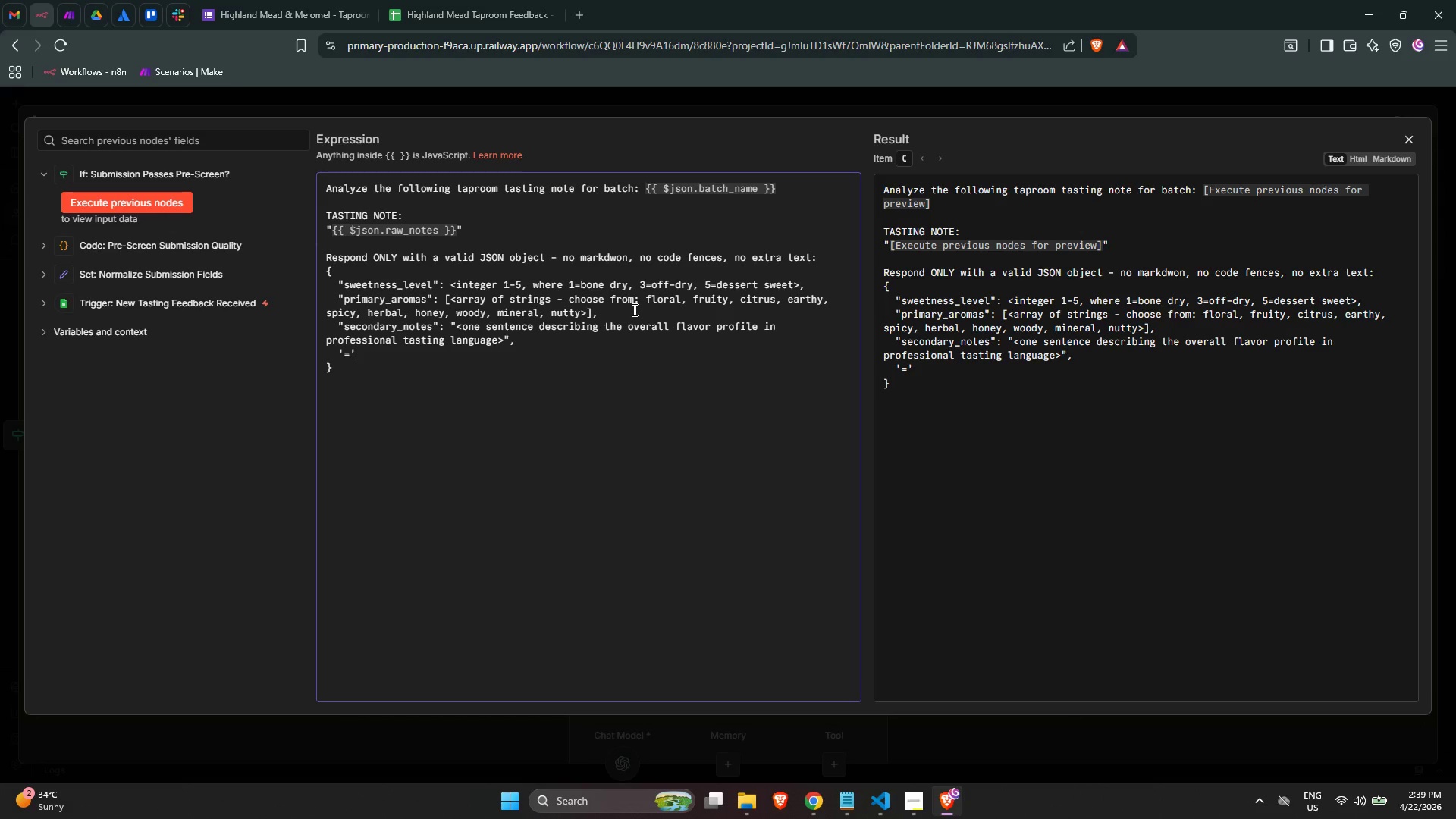 
key(Backspace)
 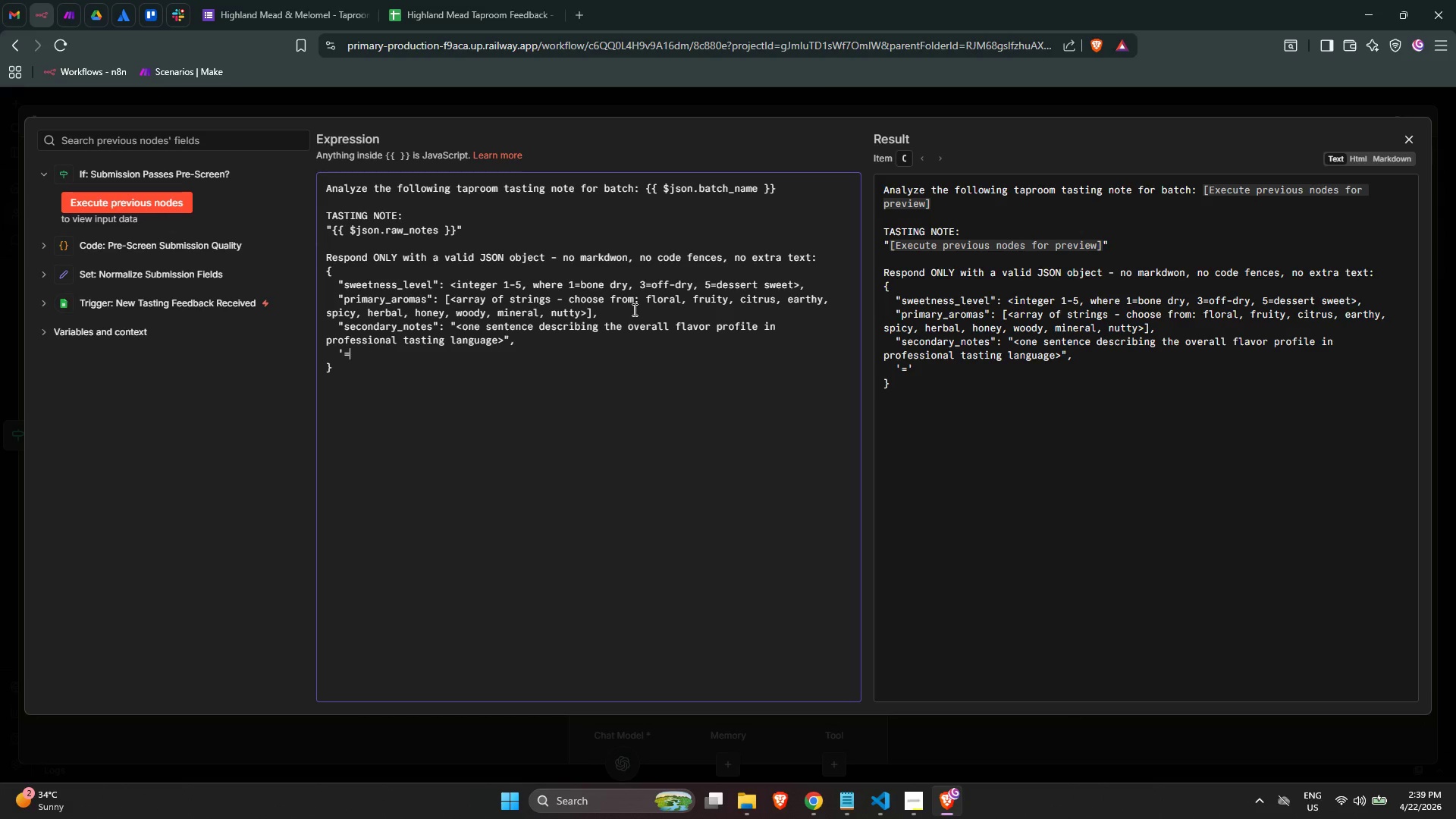 
key(Backspace)
 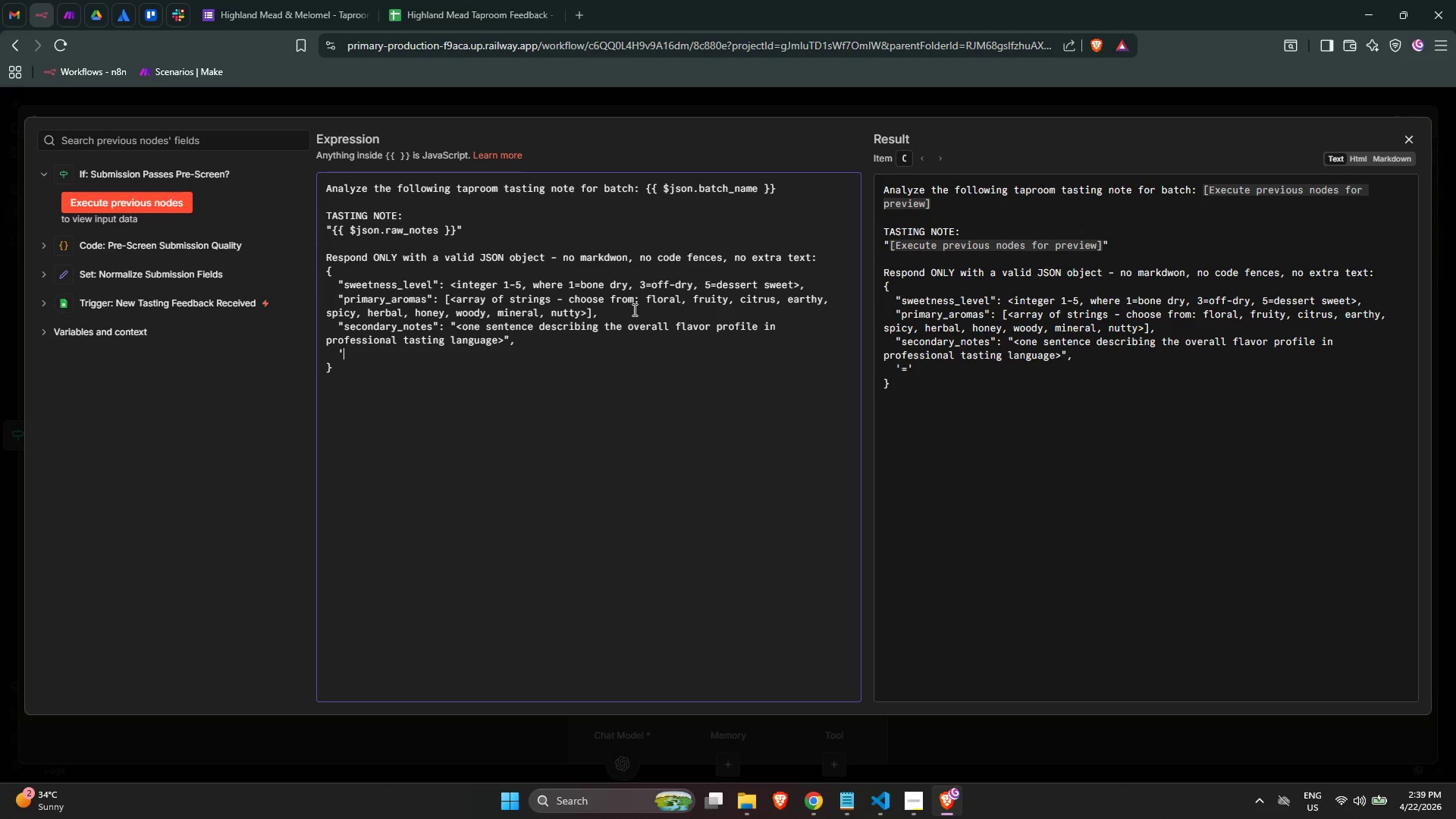 
key(Backspace)
 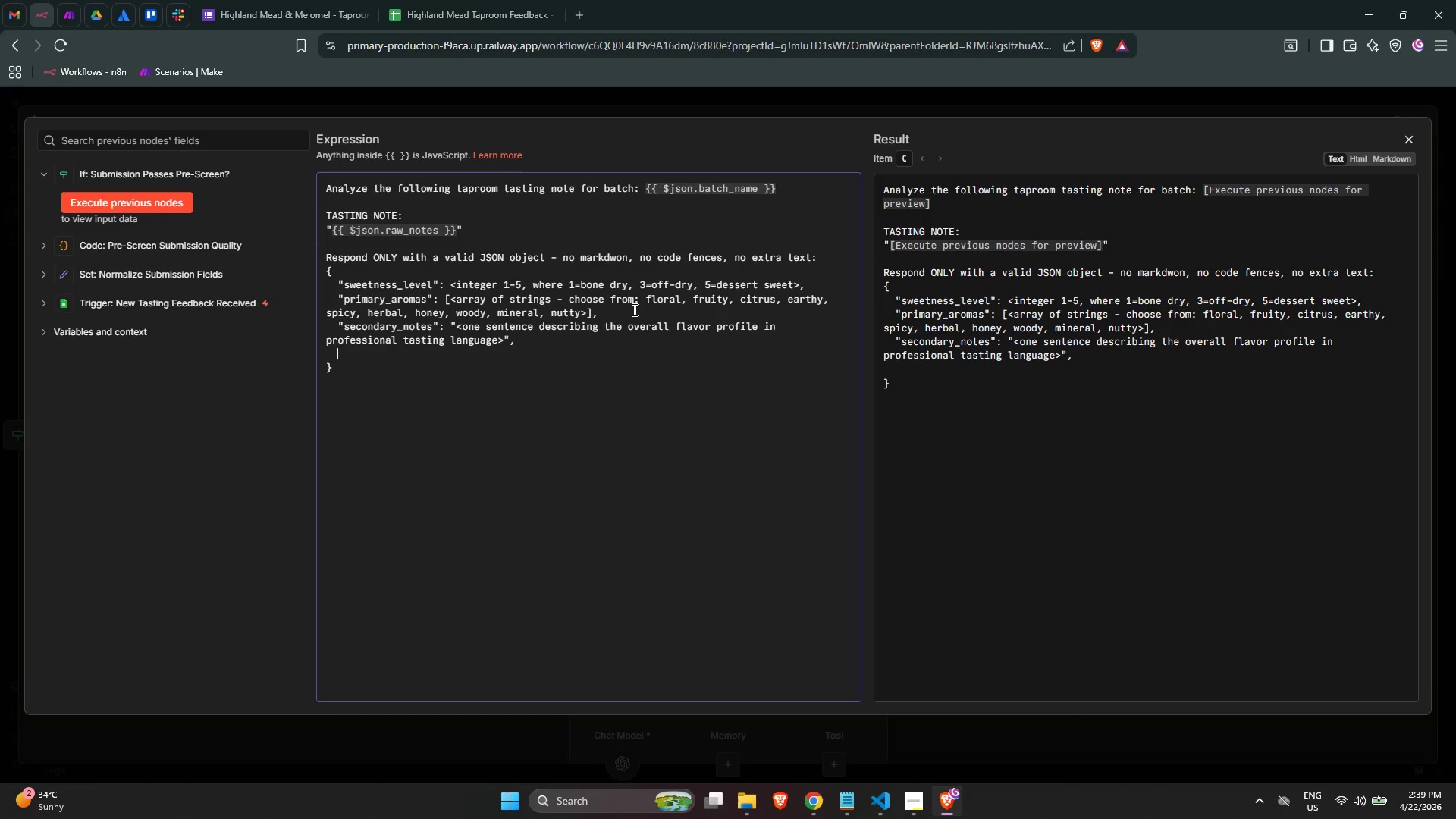 
key(Shift+Quote)
 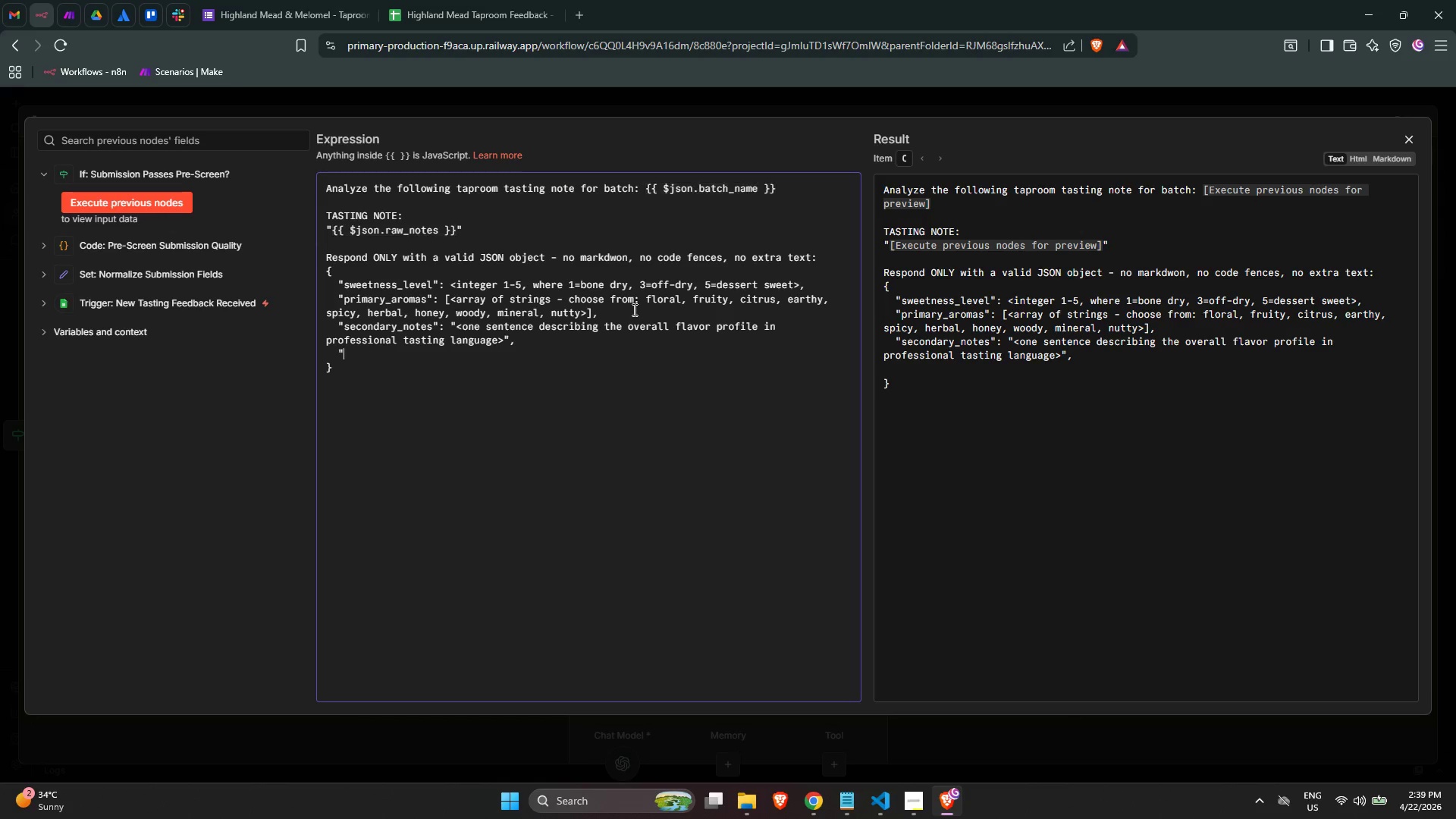 
key(Shift+Quote)
 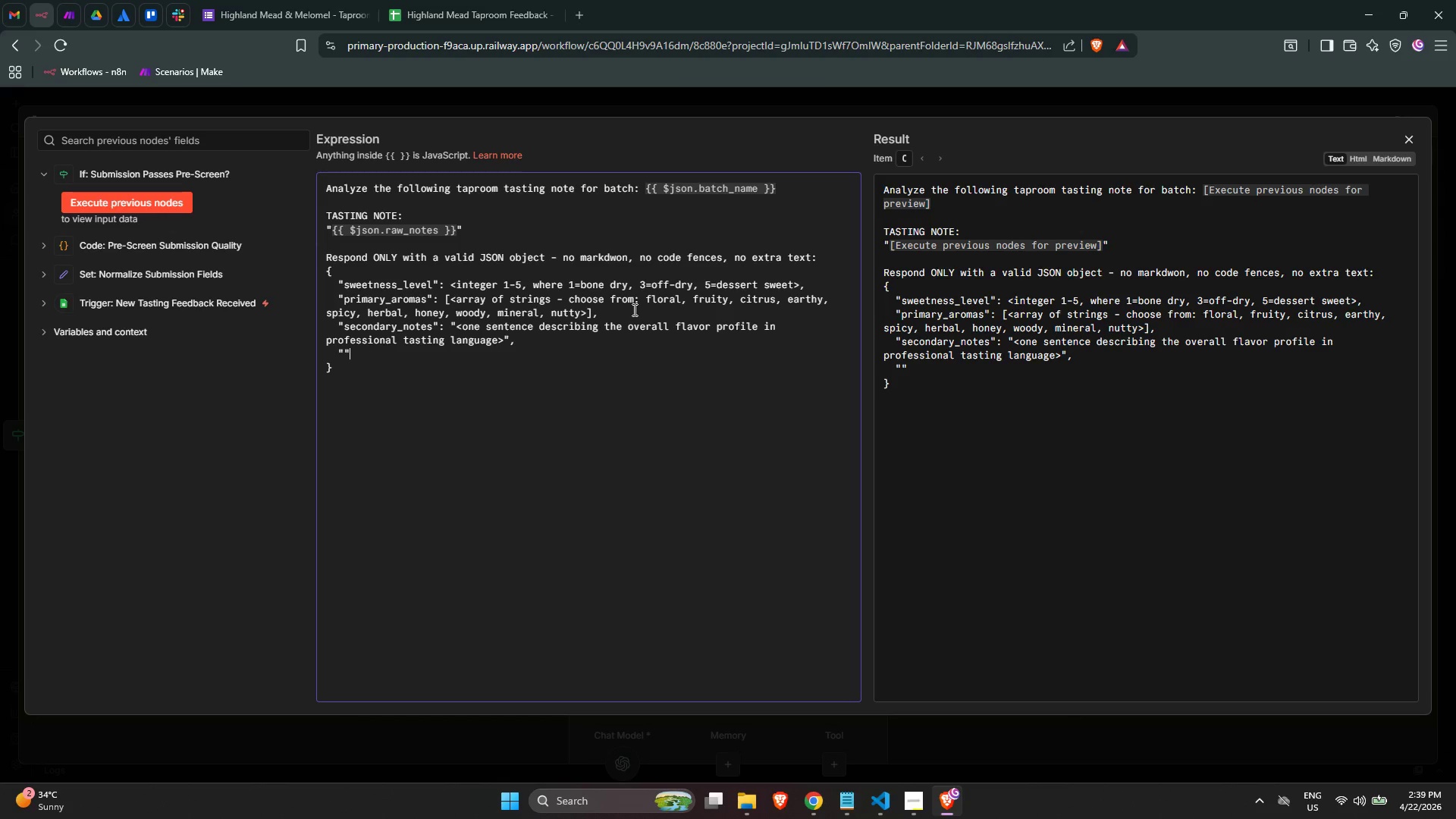 
key(ArrowLeft)
 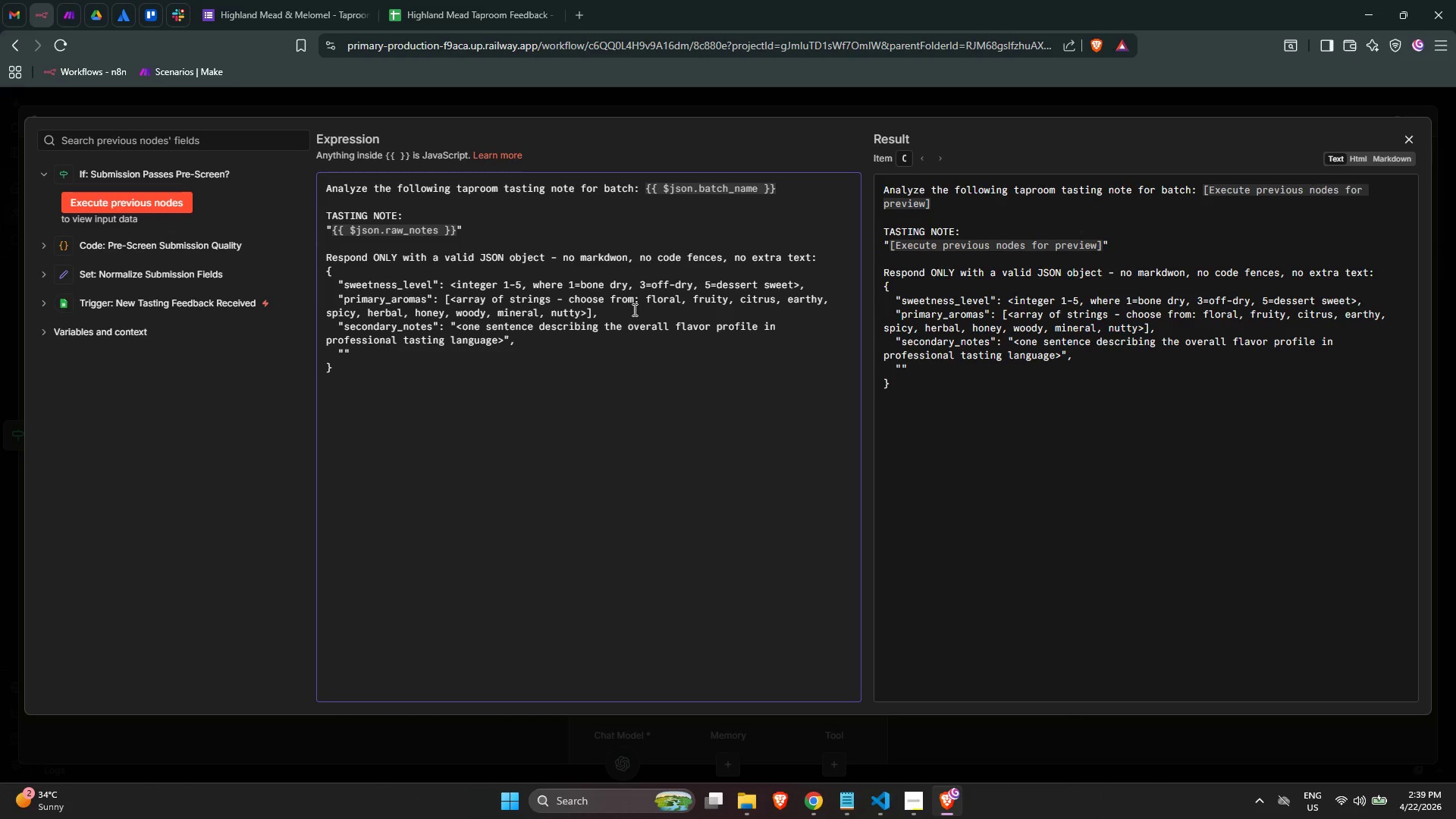 
wait(11.08)
 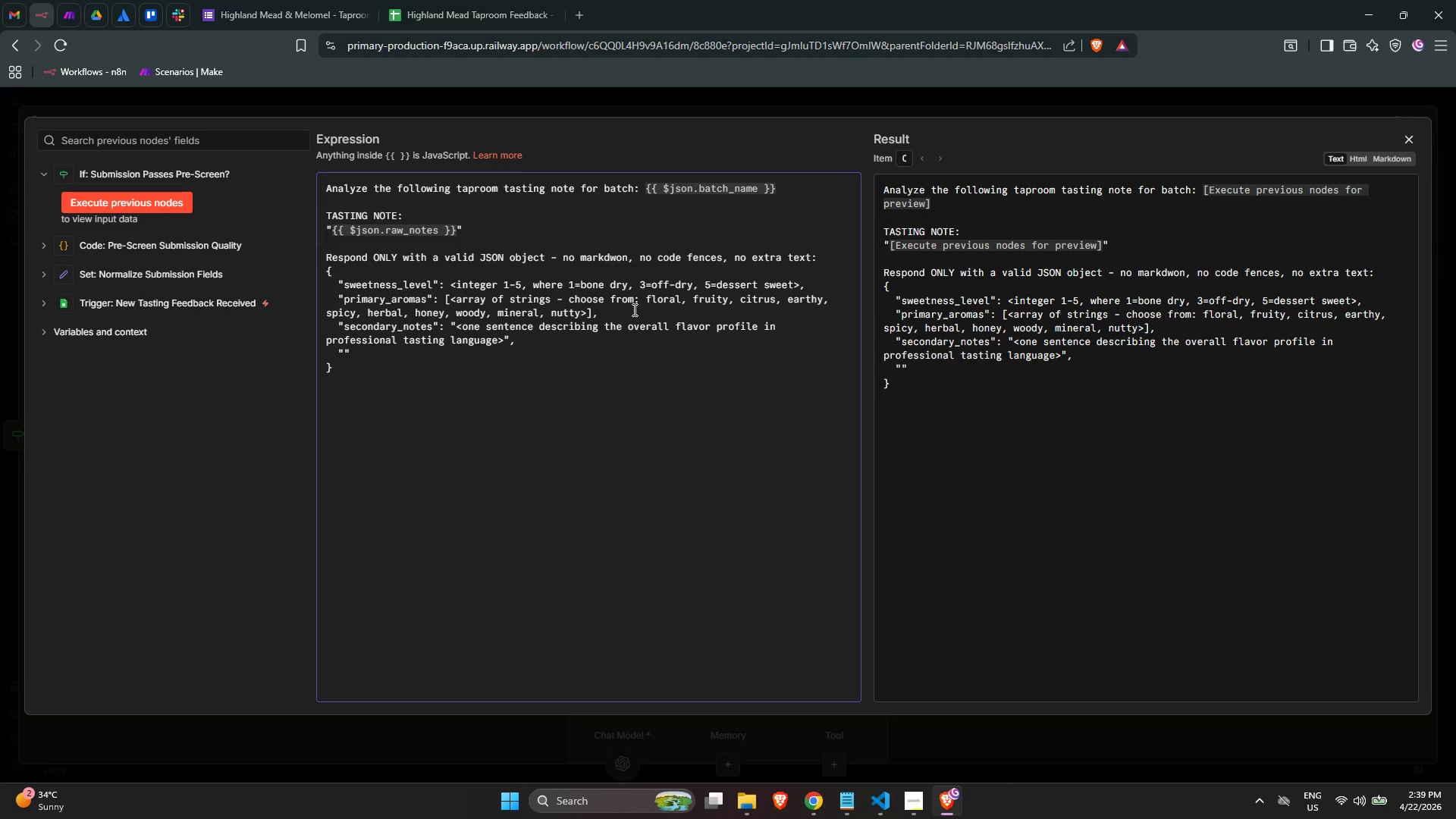 
type(red_flags)
 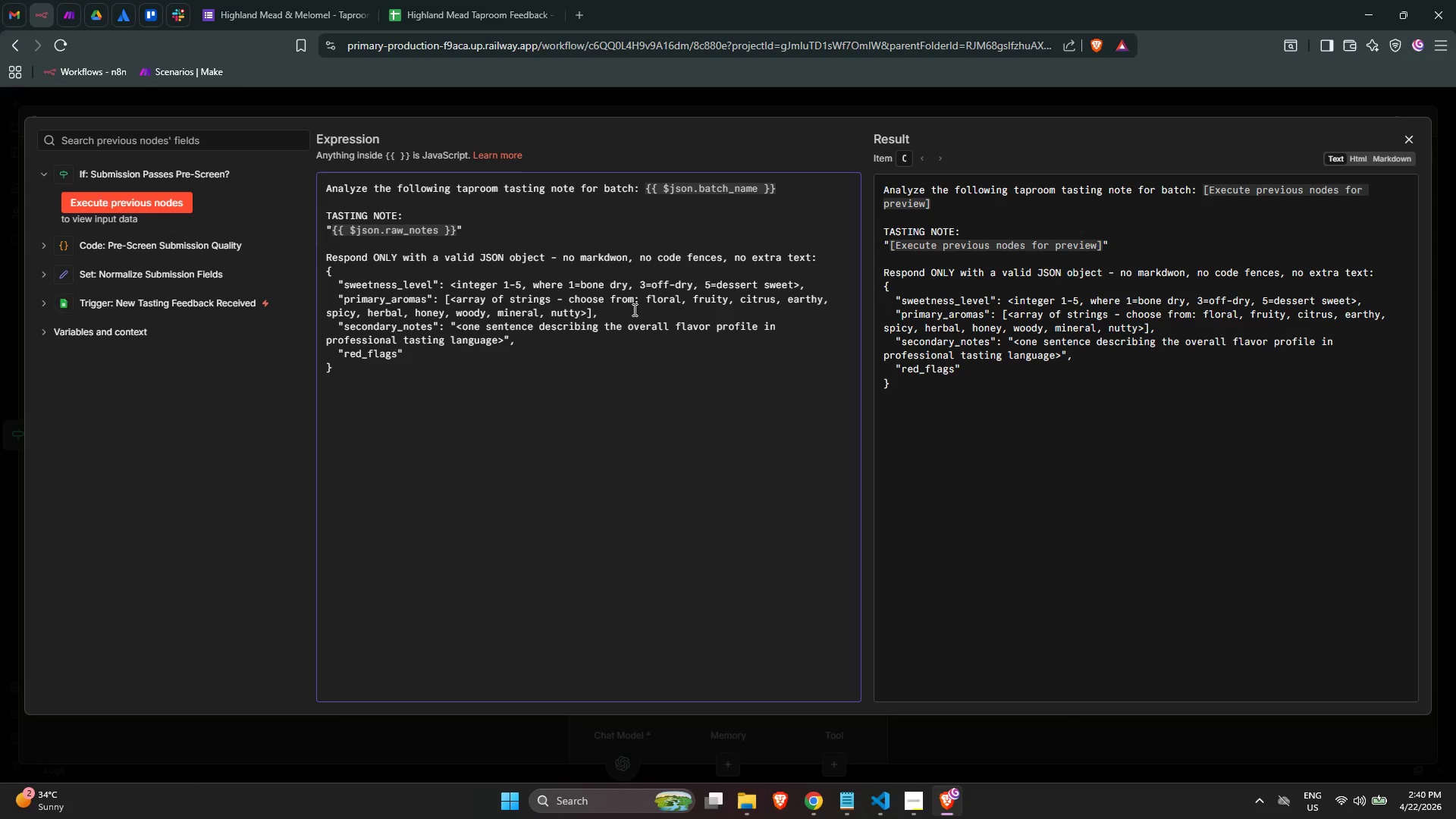 
key(ArrowRight)
 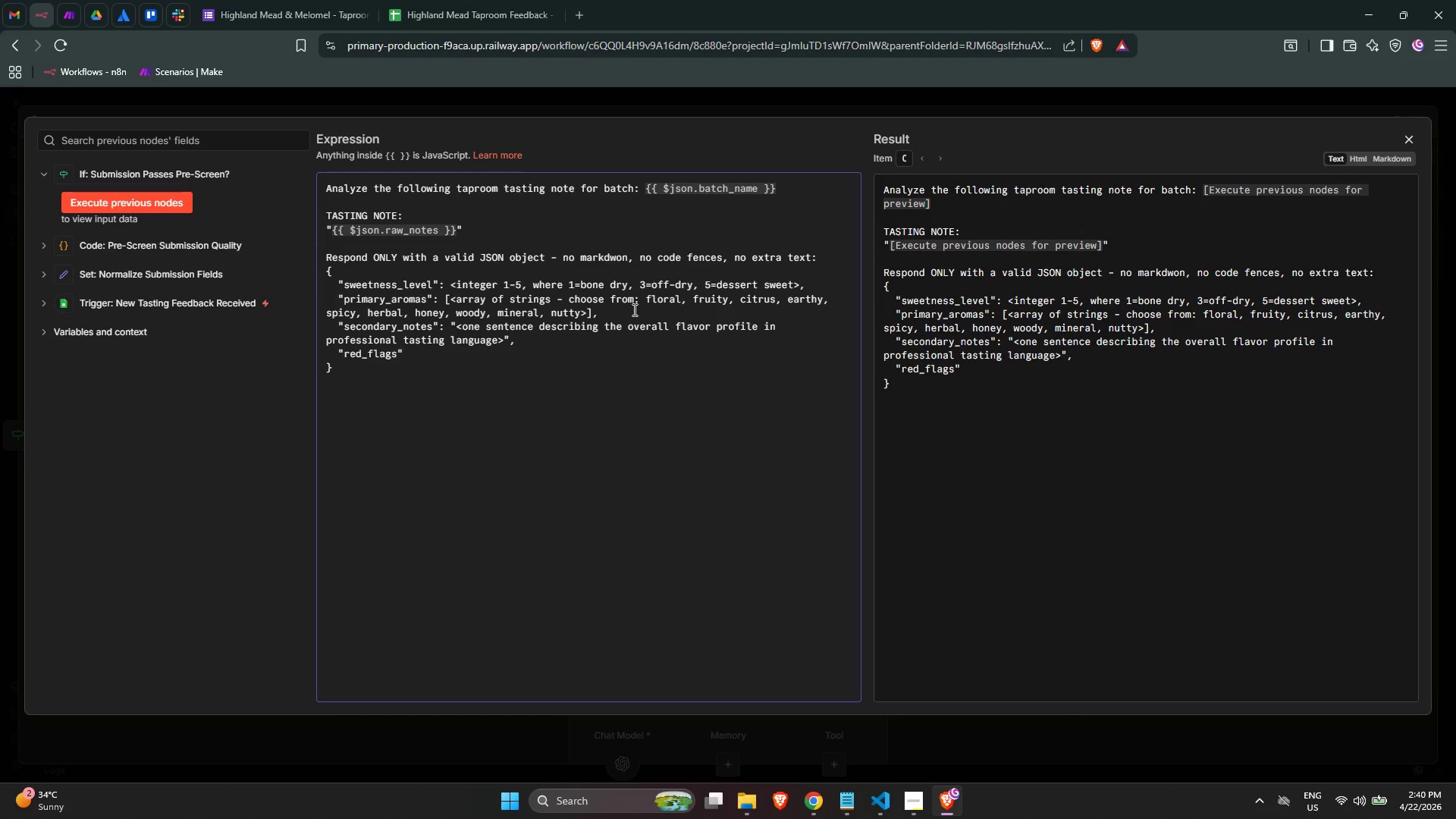 
type(: [<array of strings - specific fault )
 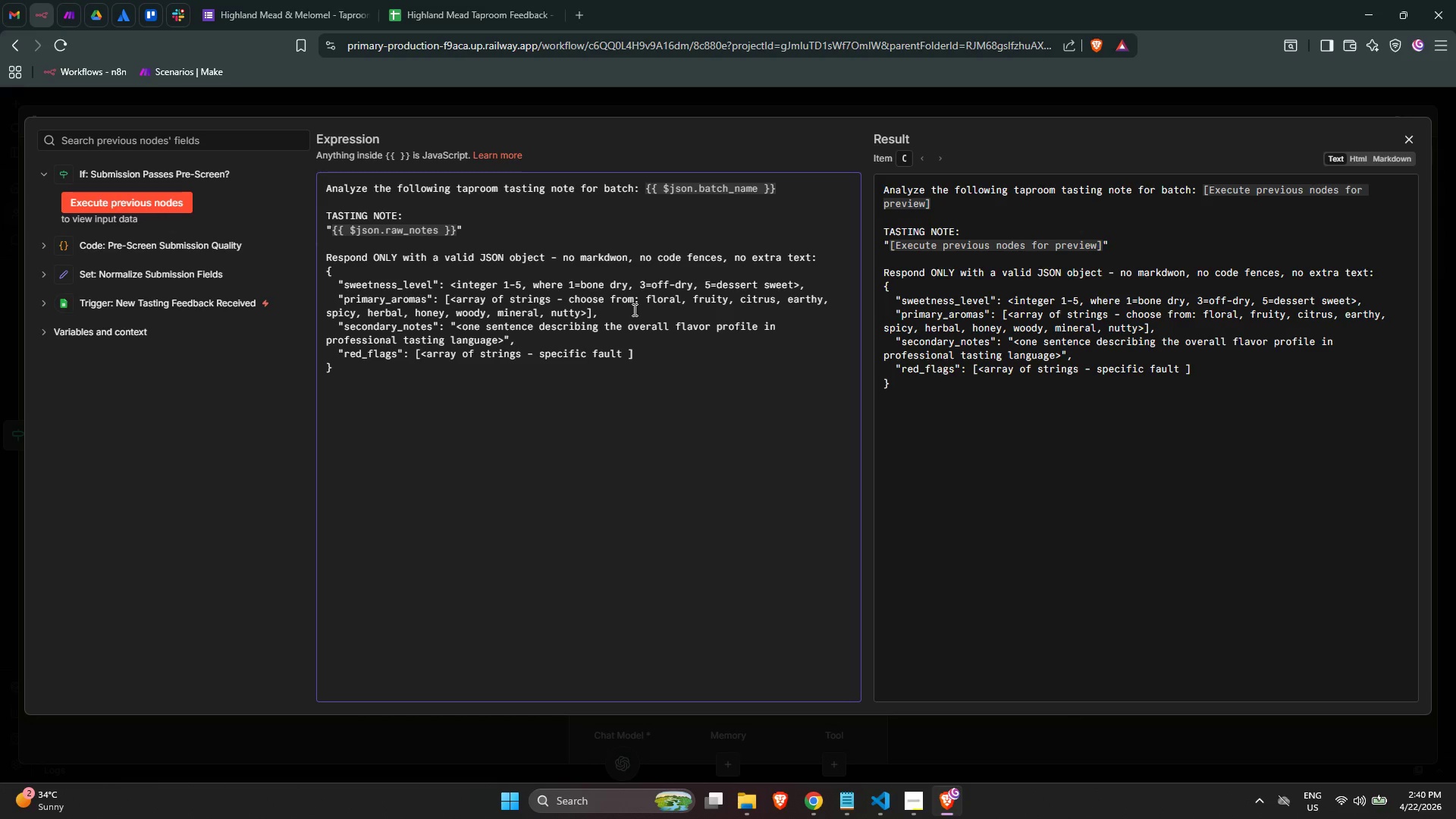 
wait(14.17)
 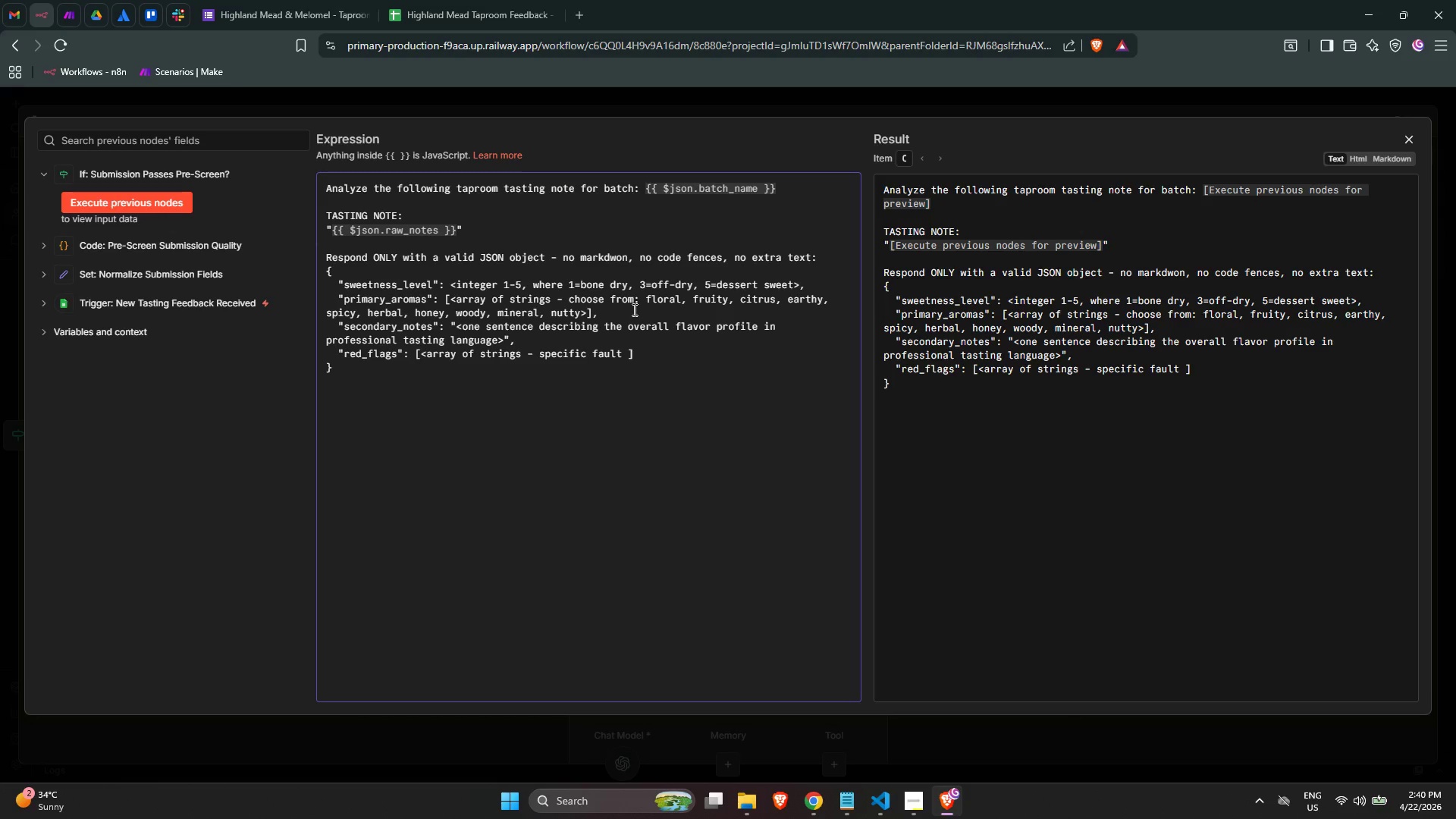 
type(descriptore)
key(Backspace)
type(s detece)
key(Backspace)
type(ted, empty array if none>)
 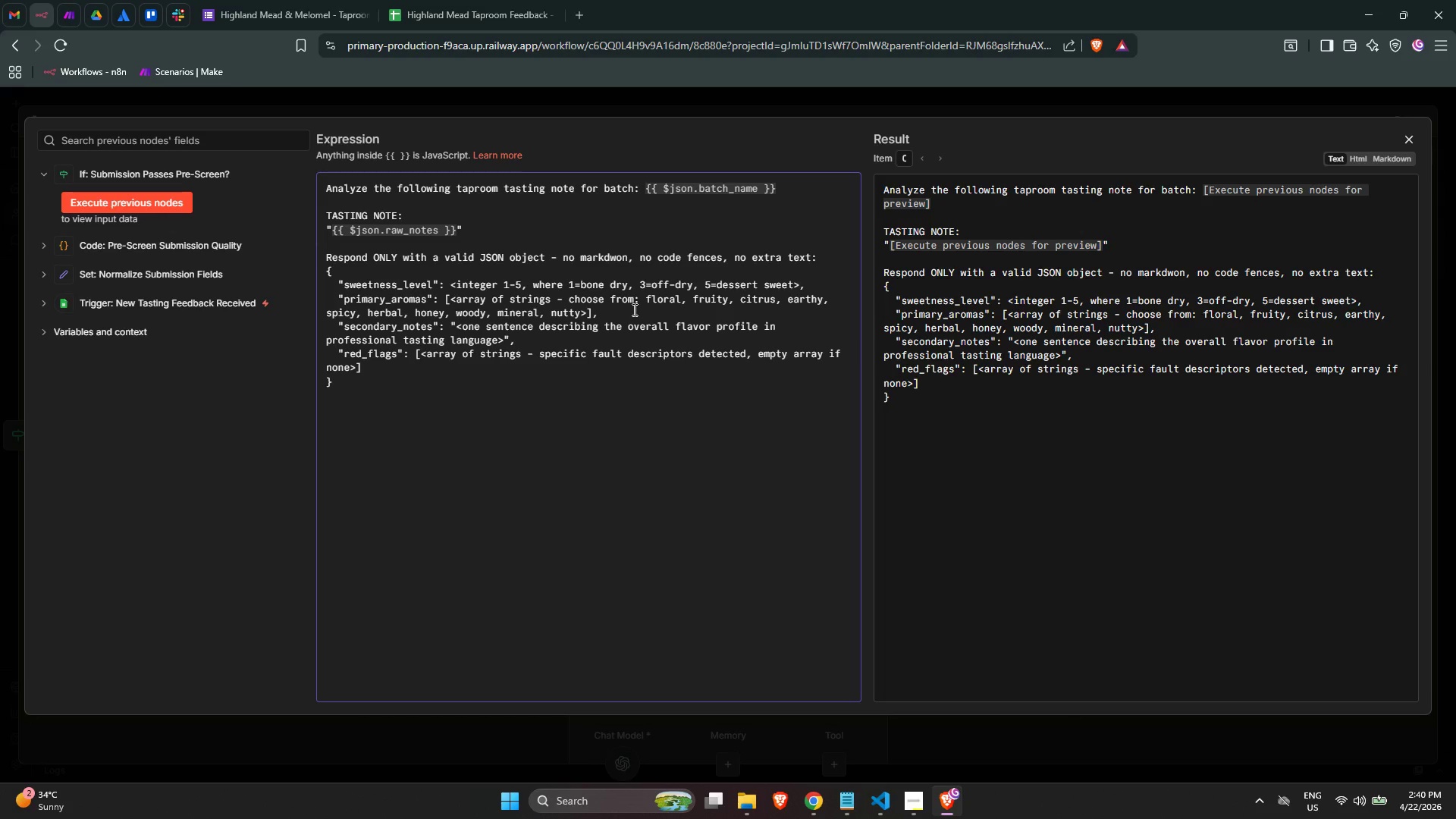 
key(ArrowRight)
 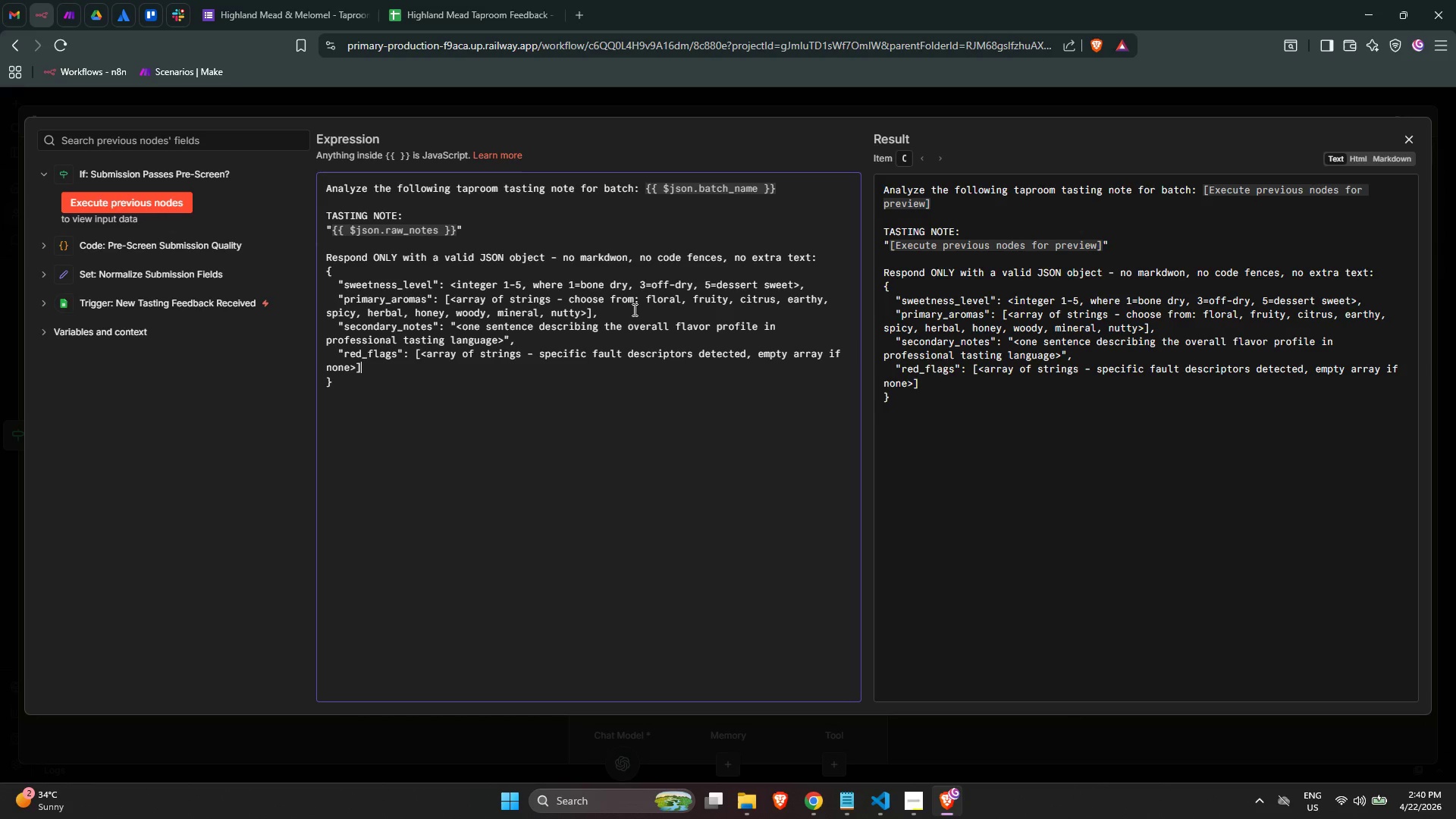 
key(Comma)
 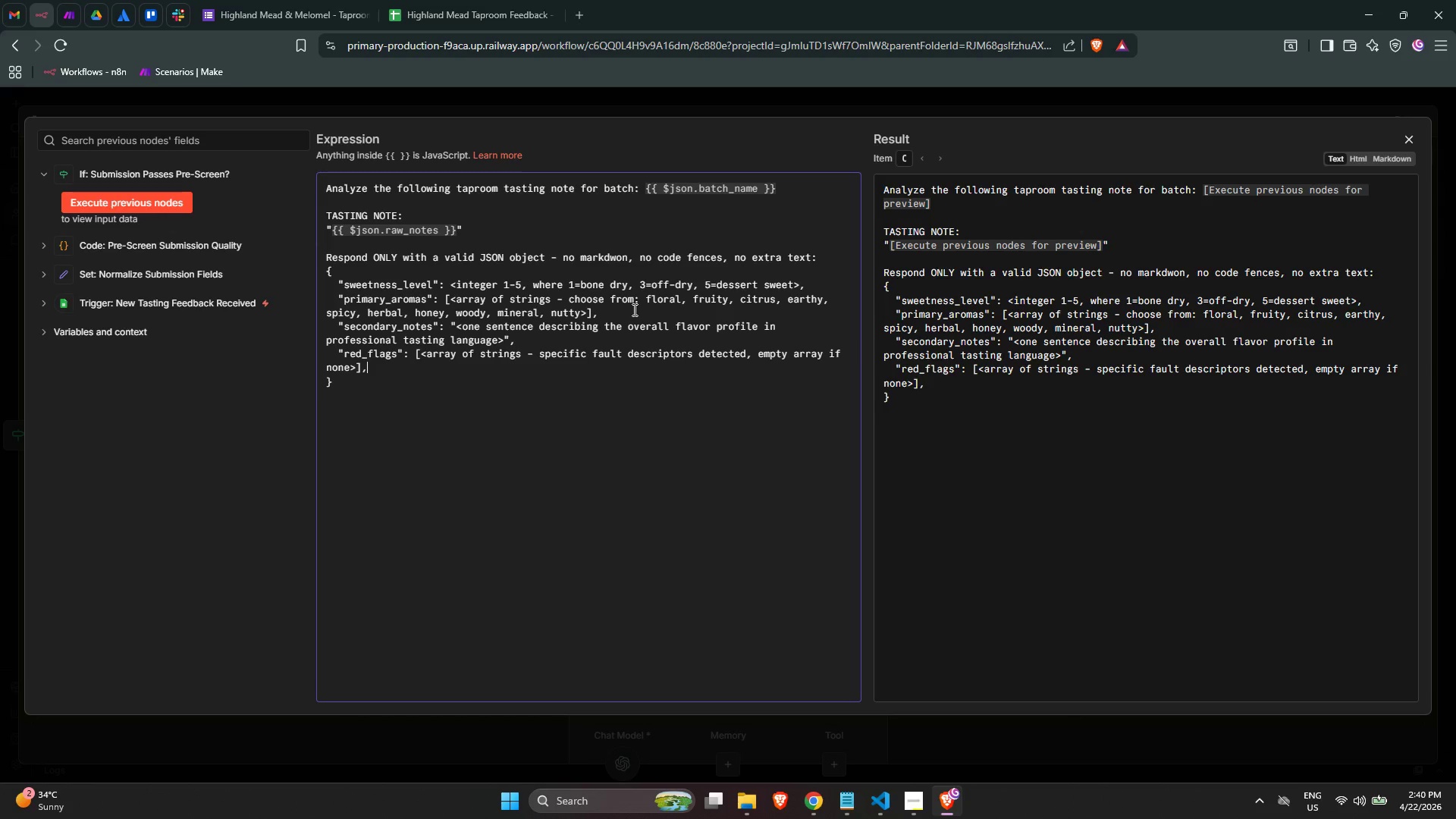 
key(Enter)
 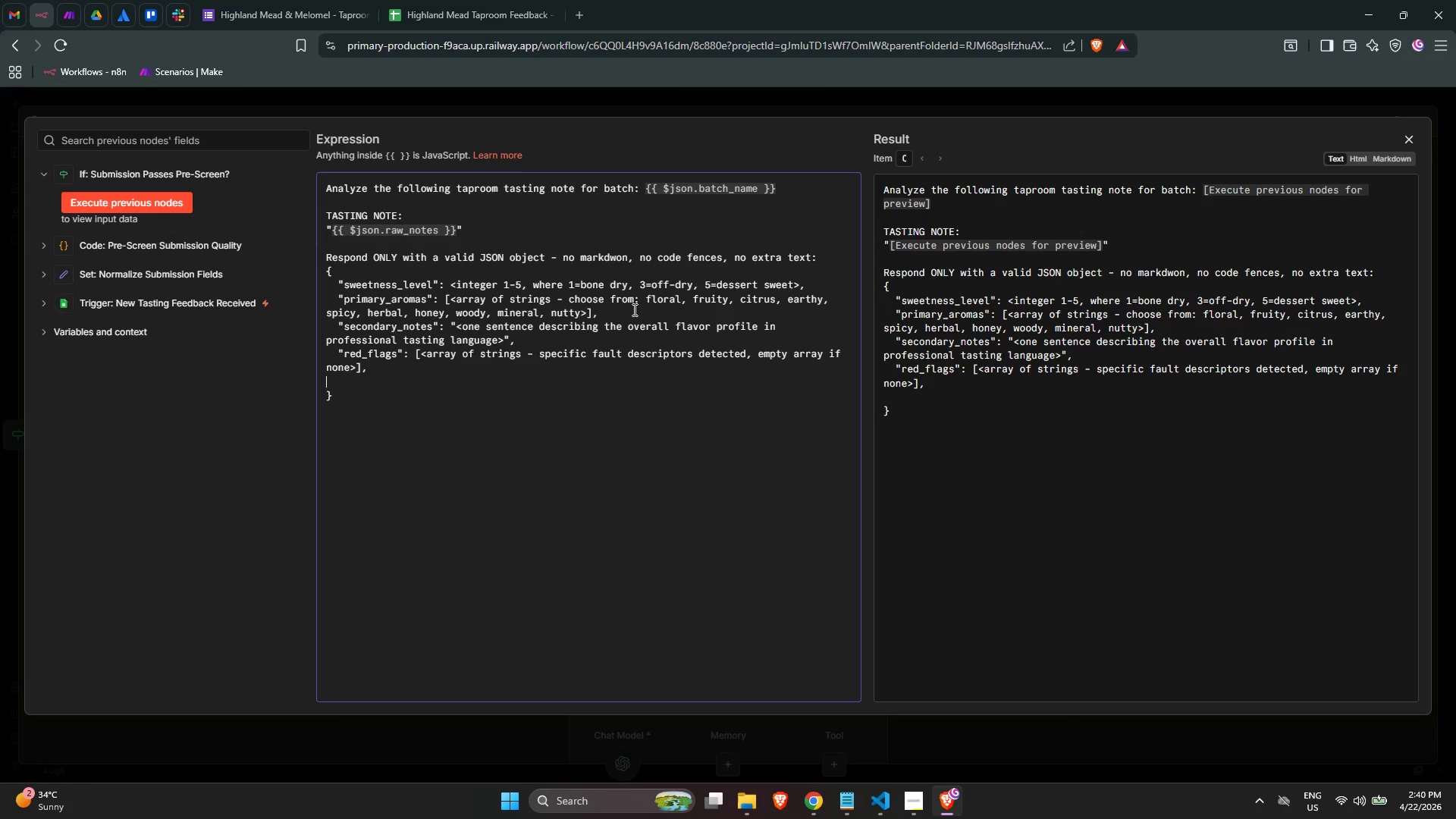 
key(Tab)
 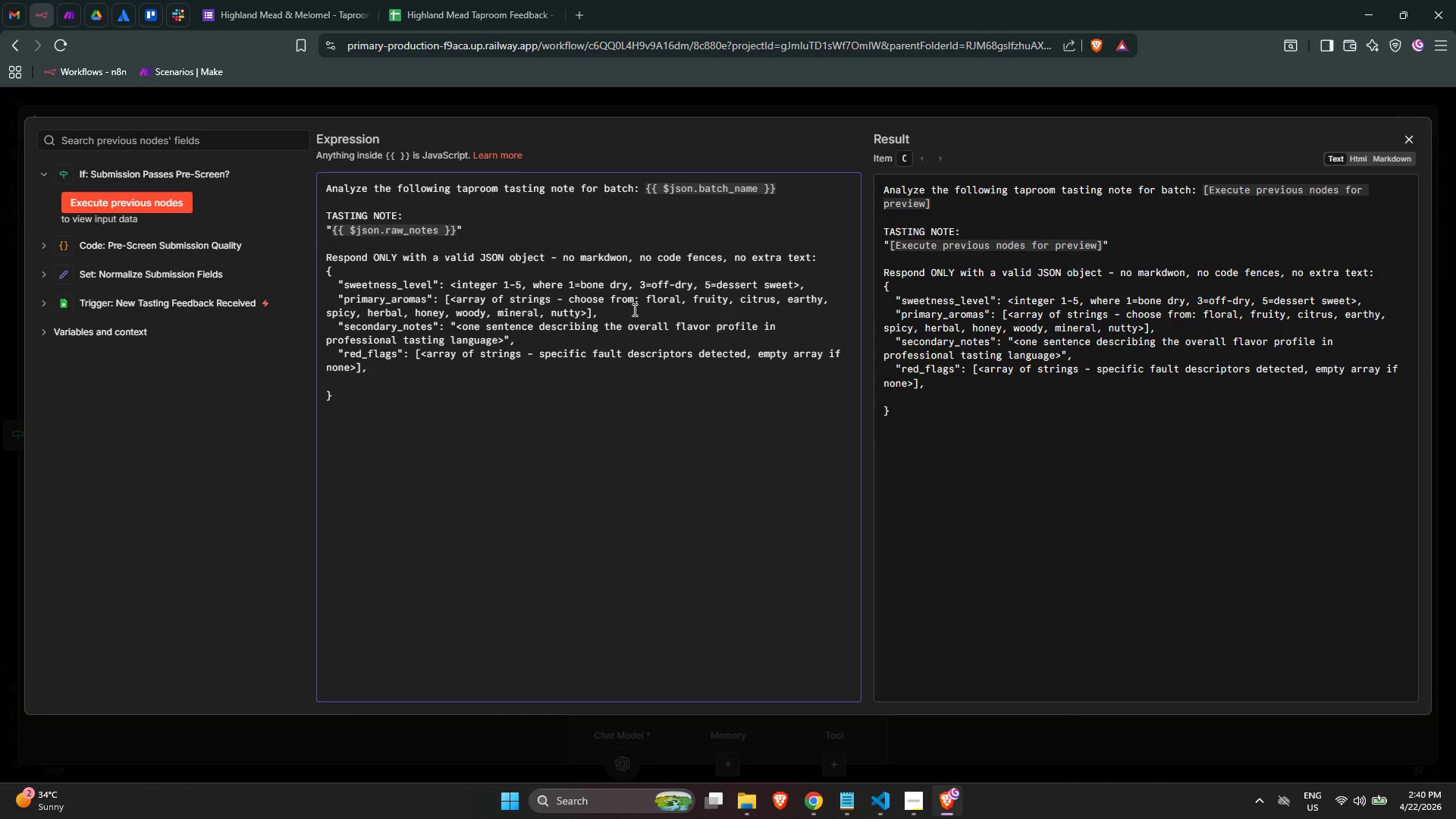 
key(Shift+Quote)
 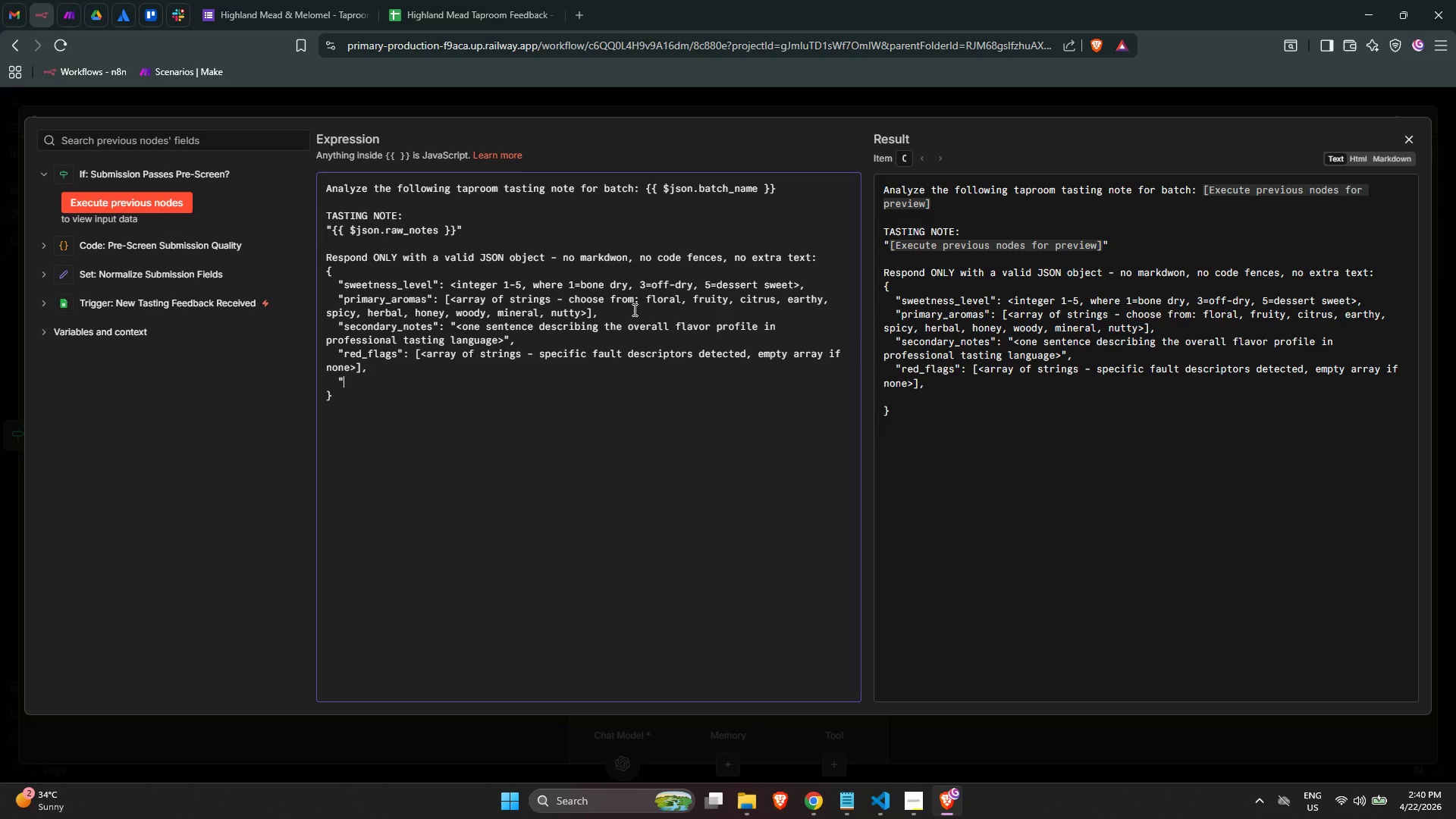 
key(Shift+Quote)
 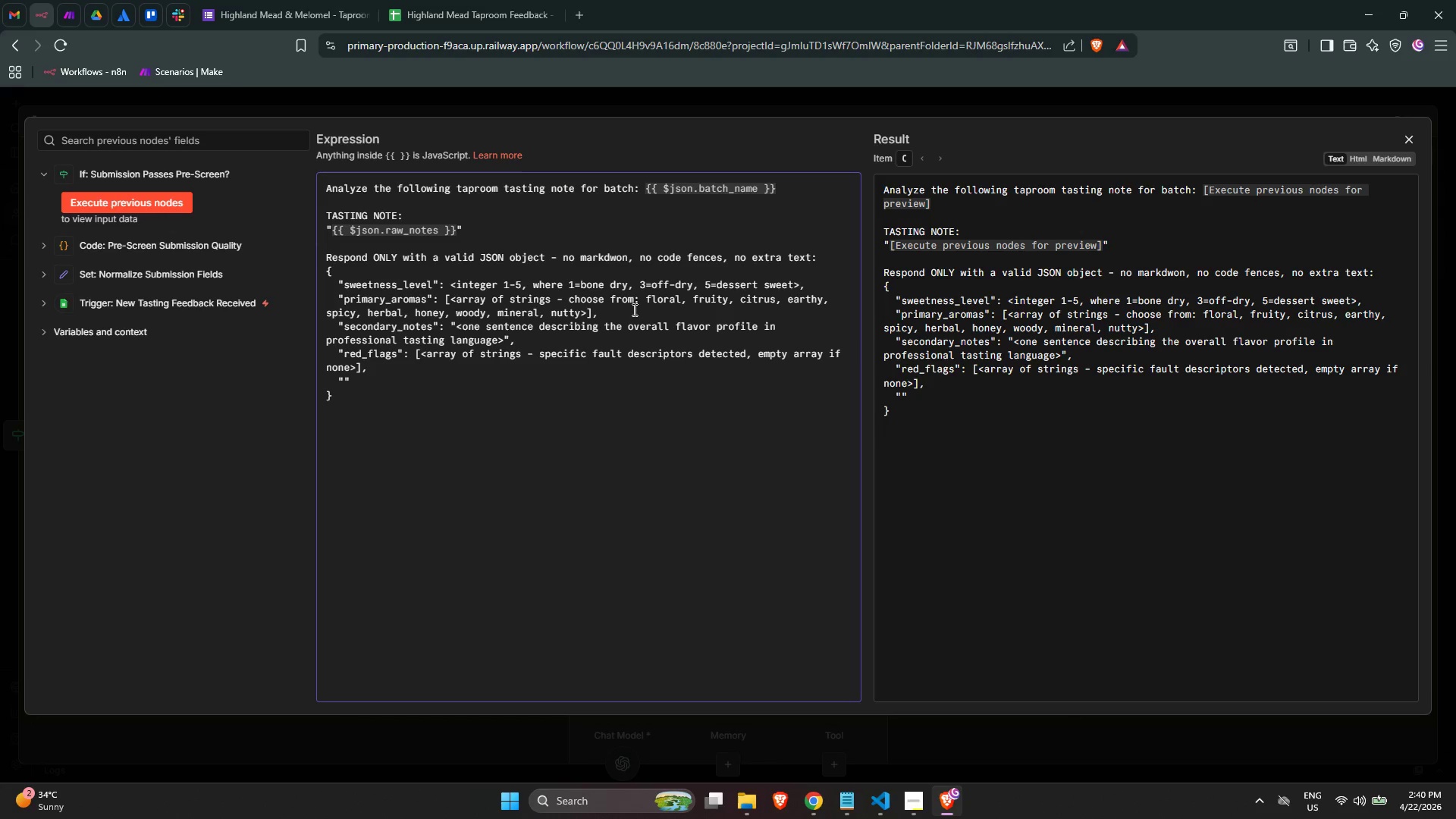 
key(ArrowLeft)
 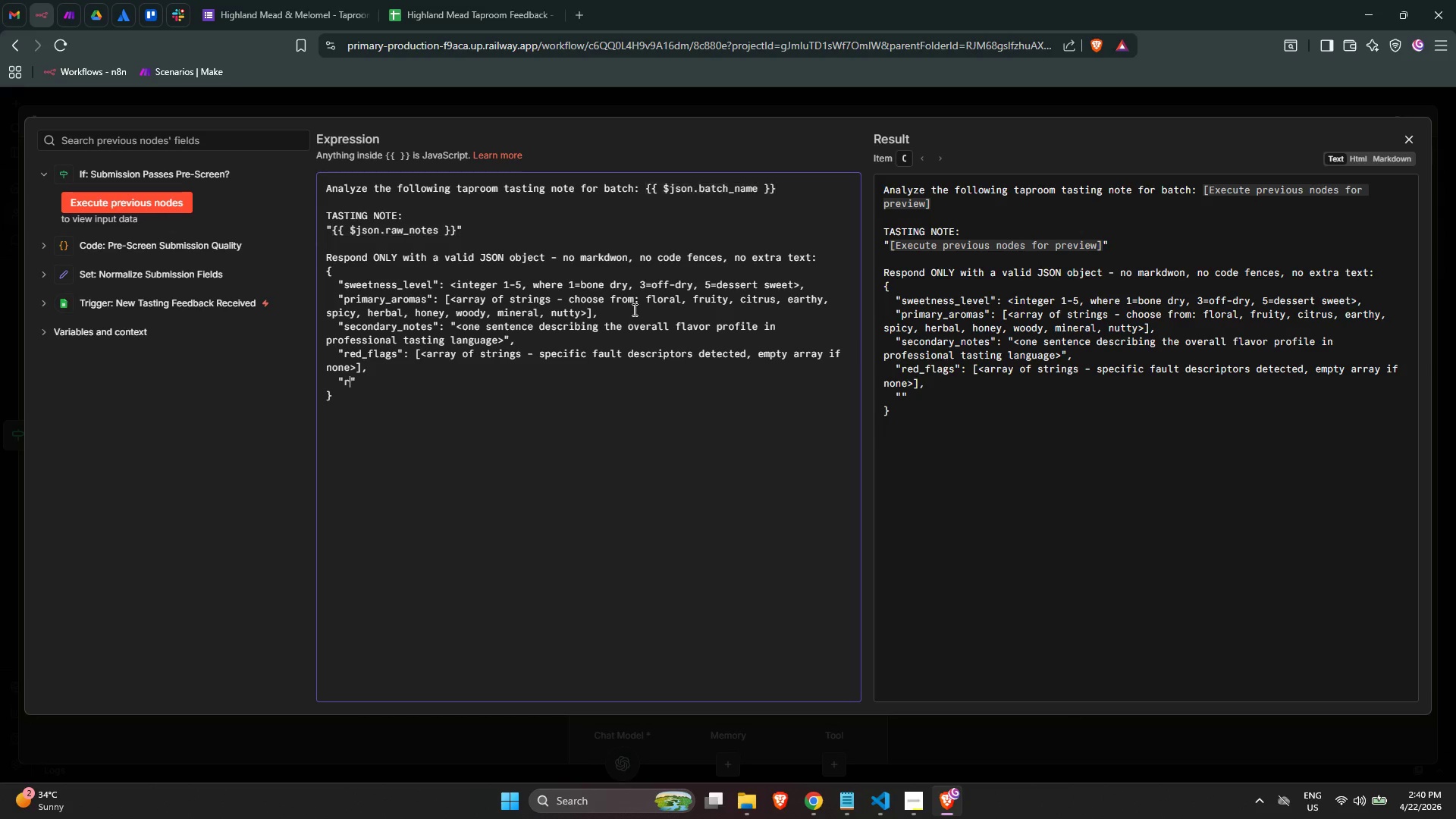 
type(red_flag_count)
 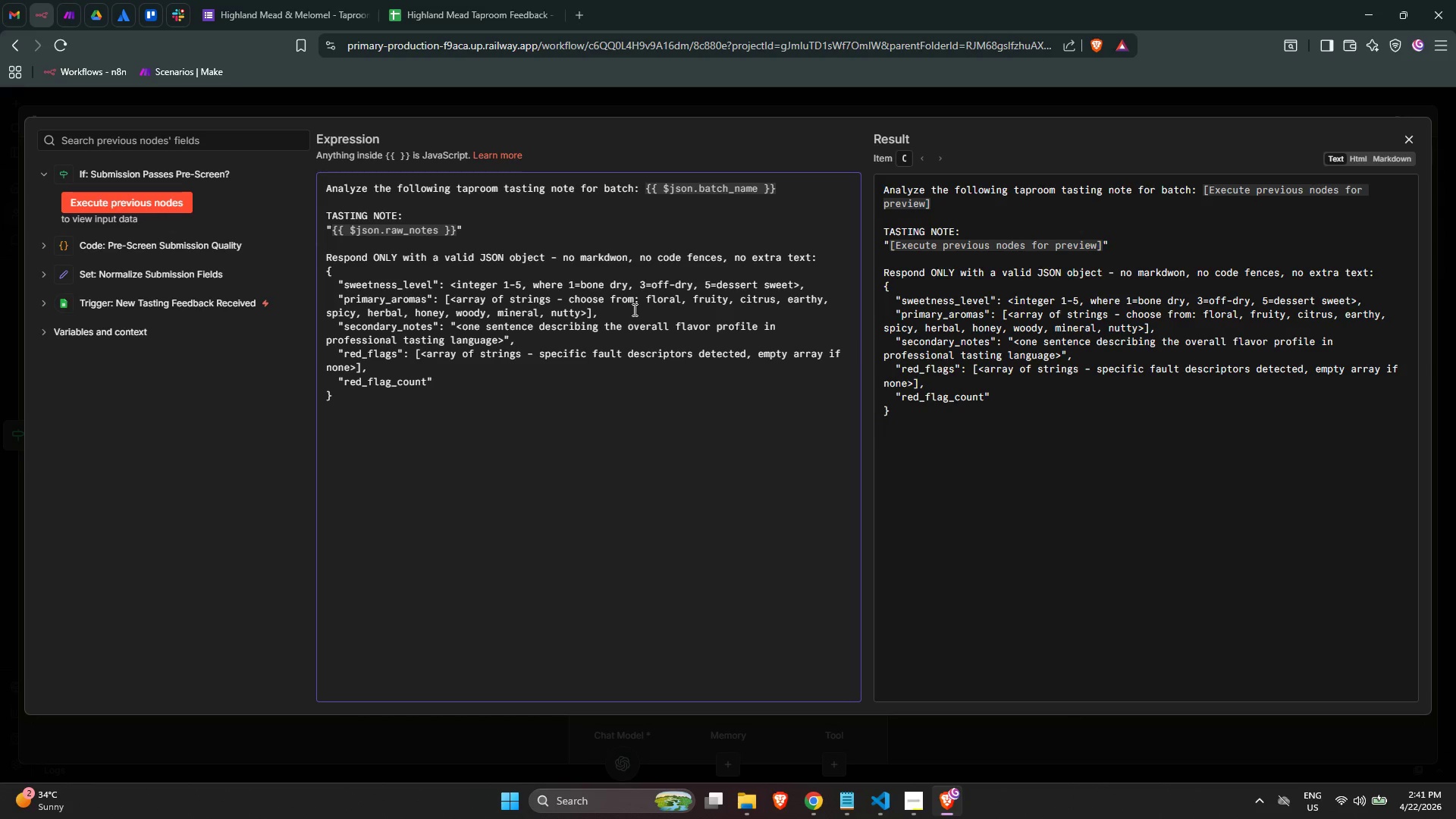 
key(ArrowRight)
 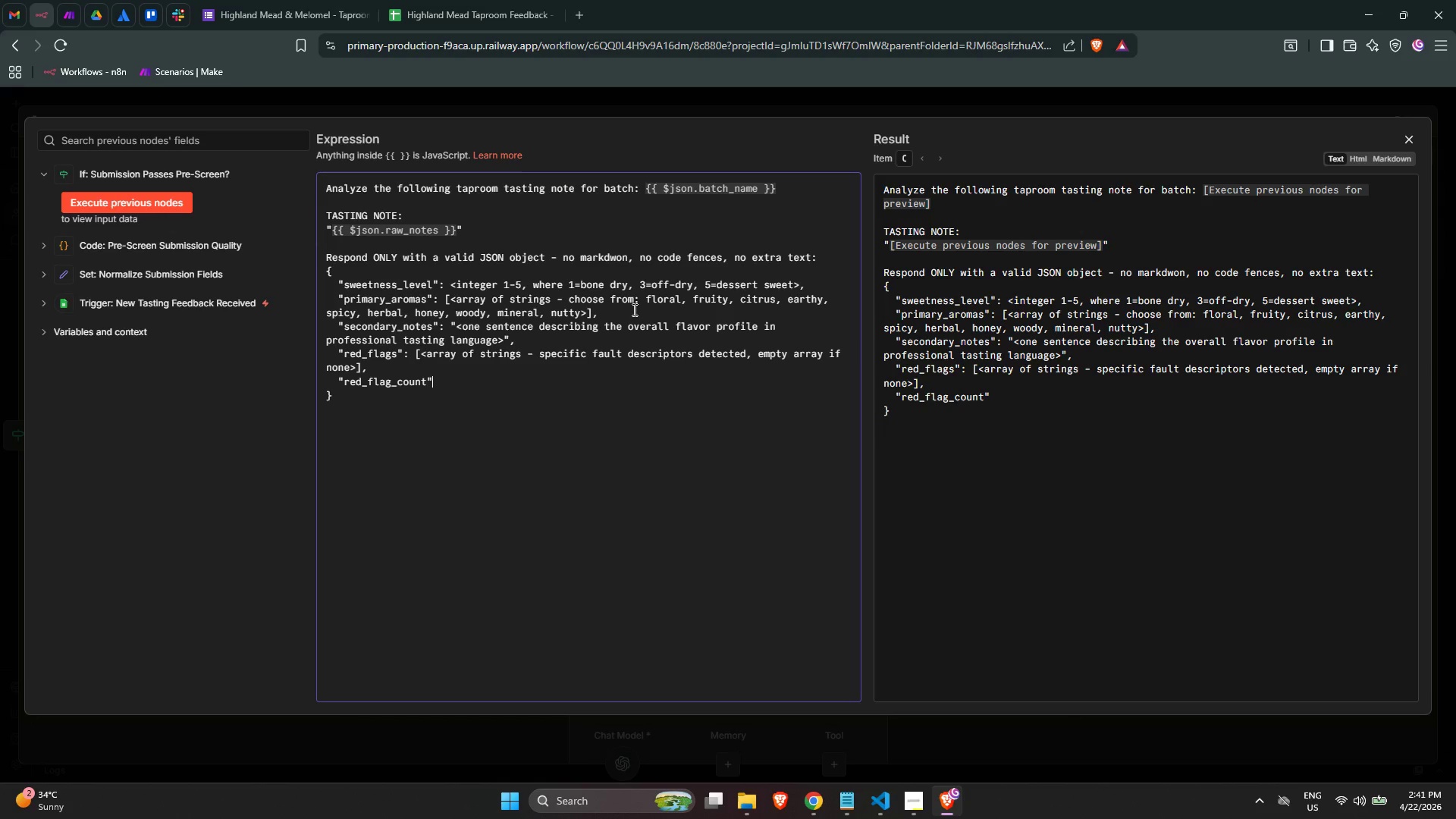 
type(: >)
key(Backspace)
type(<integer )
key(Backspace)
type( count of red flags>m)
key(Backspace)
type(,)
 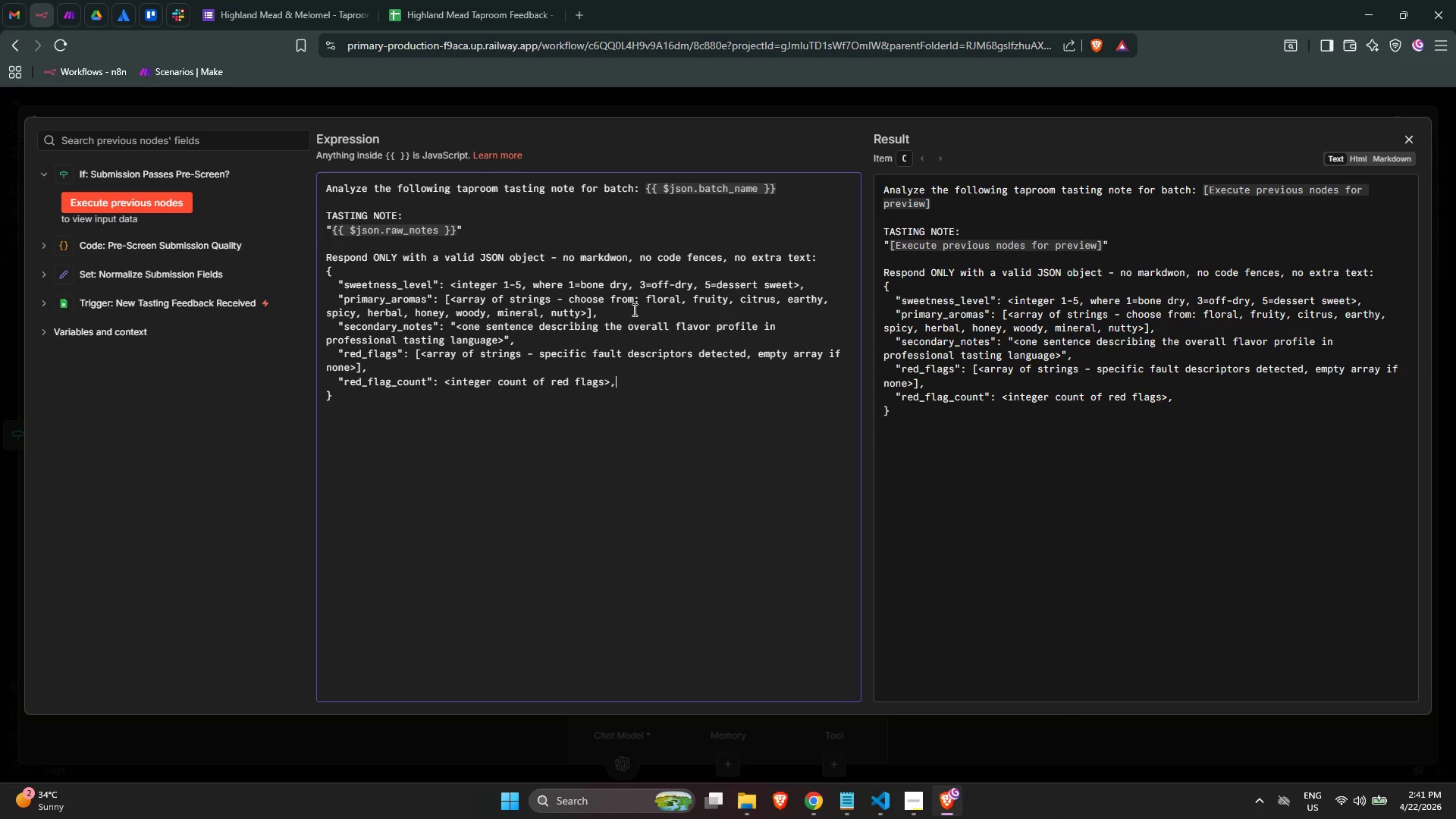 
key(Enter)
 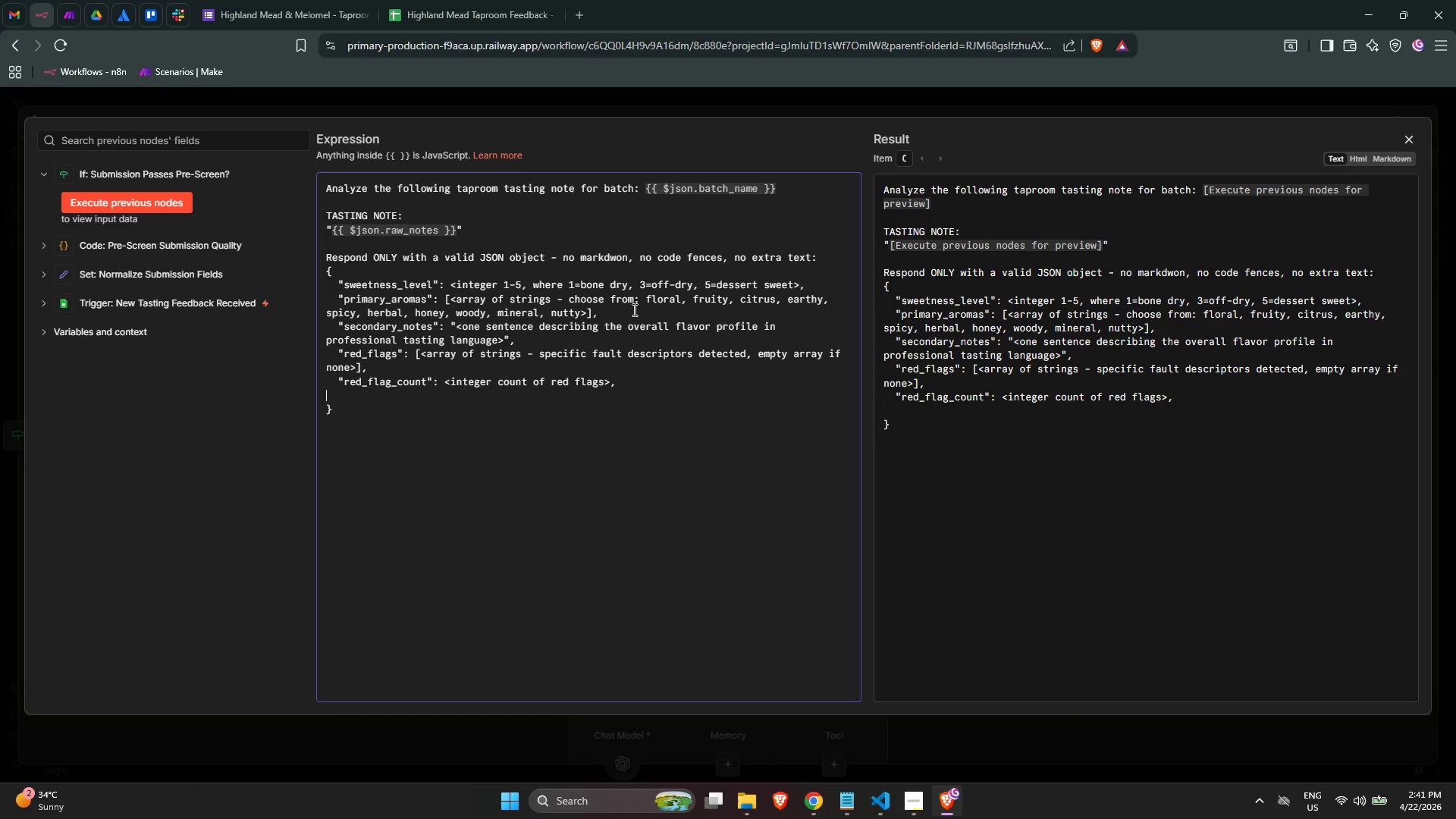 
key(Tab)
type("red_flag_severity)
 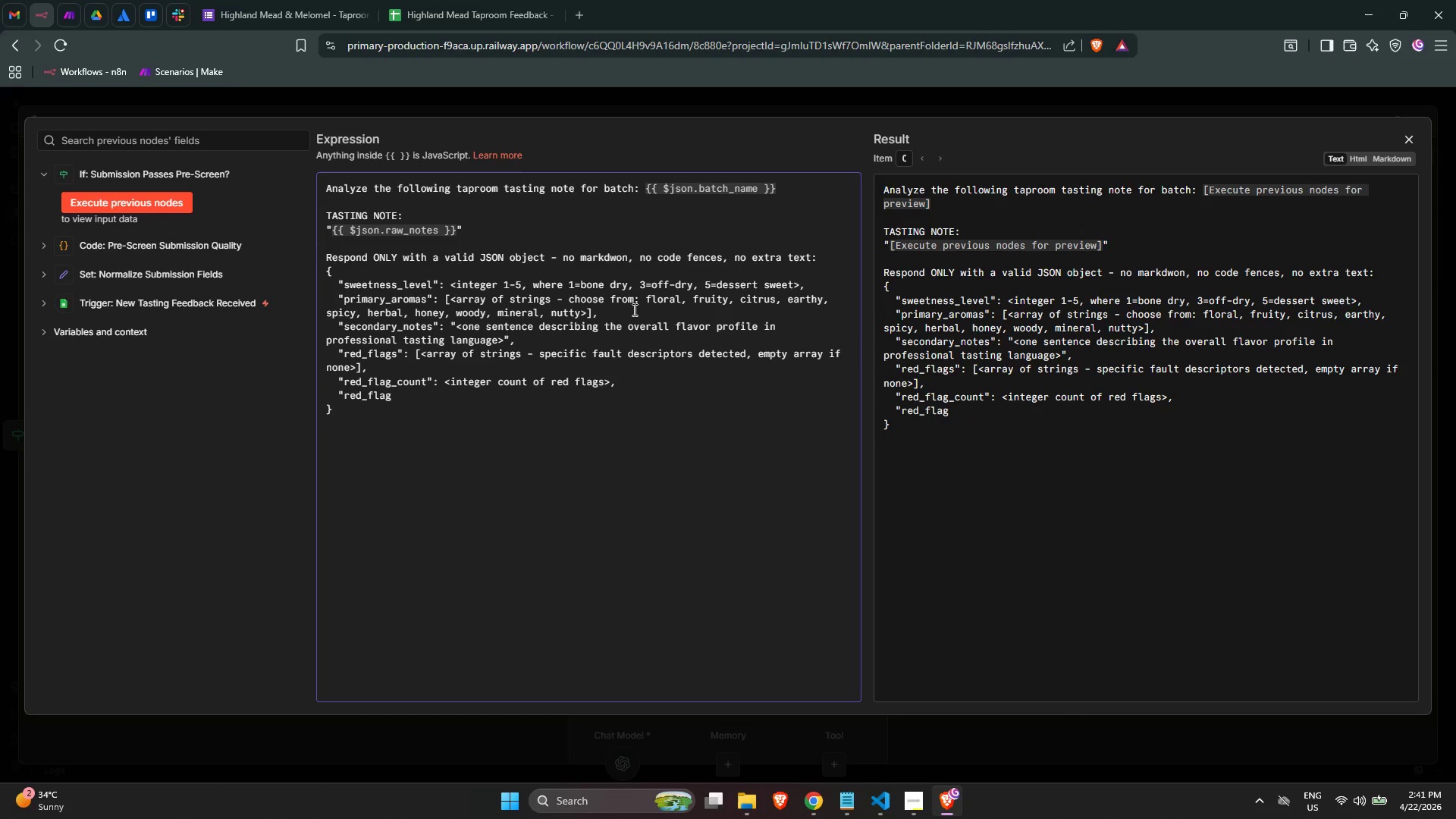 
left_click_drag(start_coordinate=[551, 400], to_coordinate=[556, 402])
 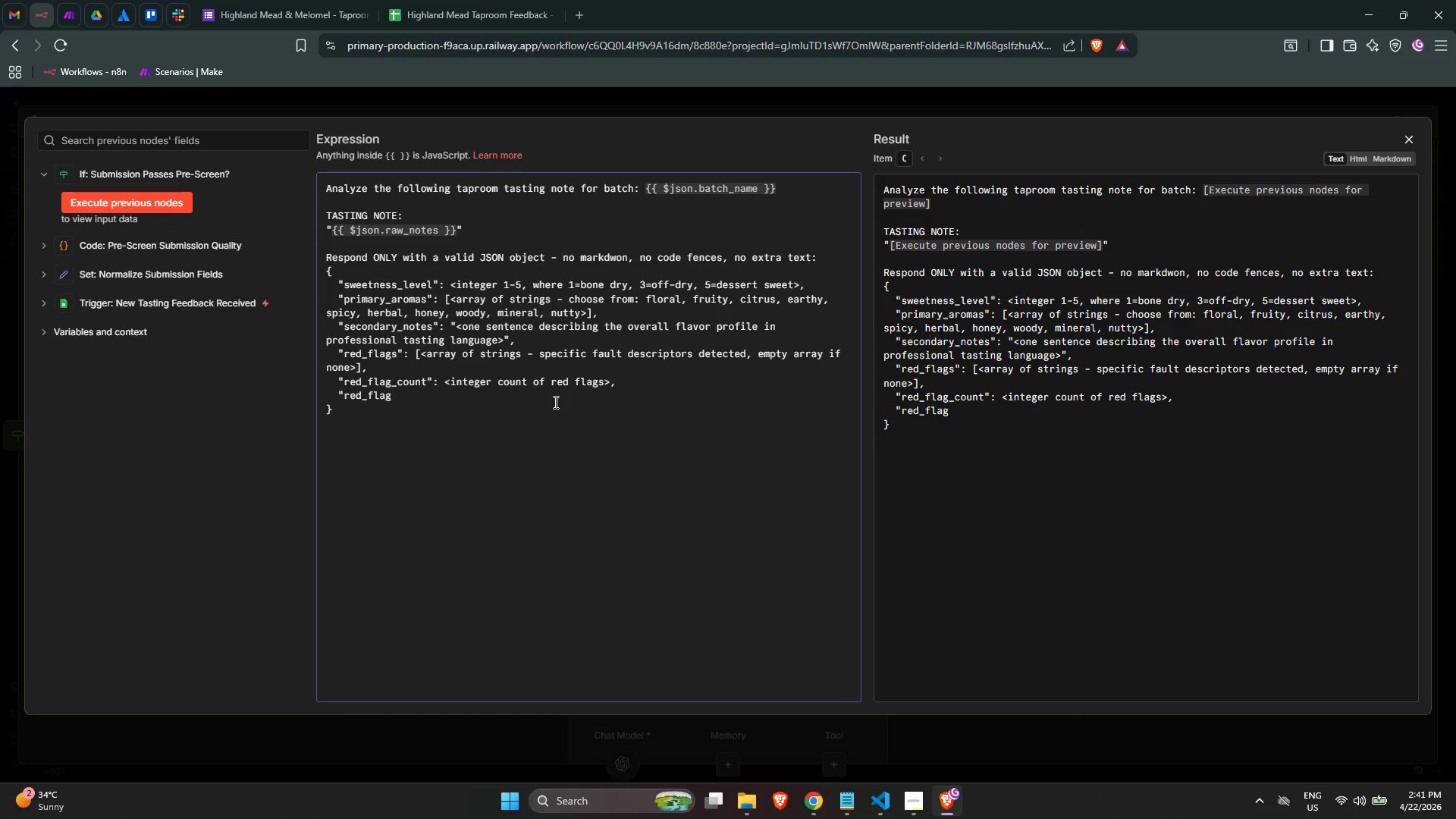 
type(_severity": ")
 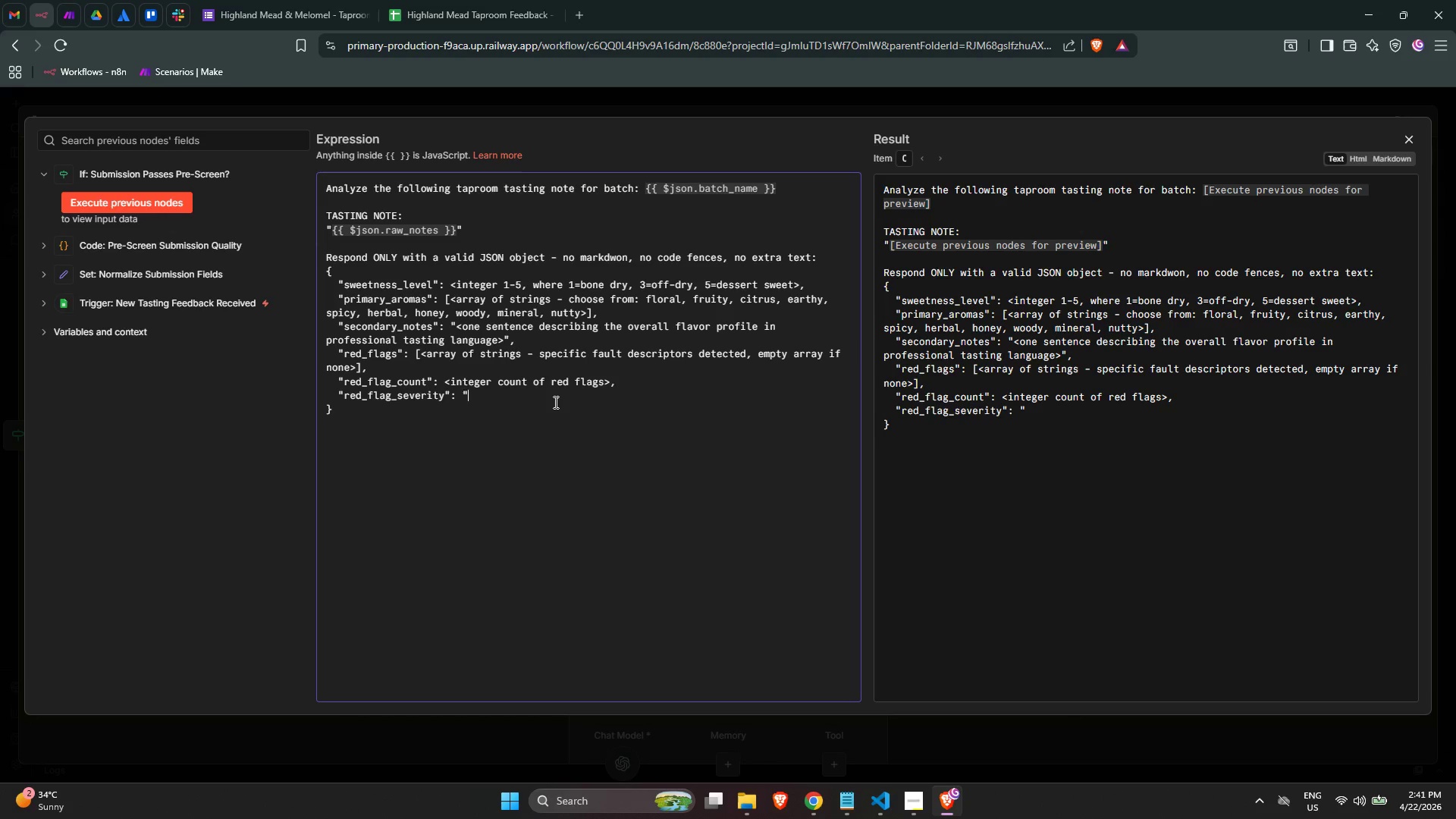 
wait(11.92)
 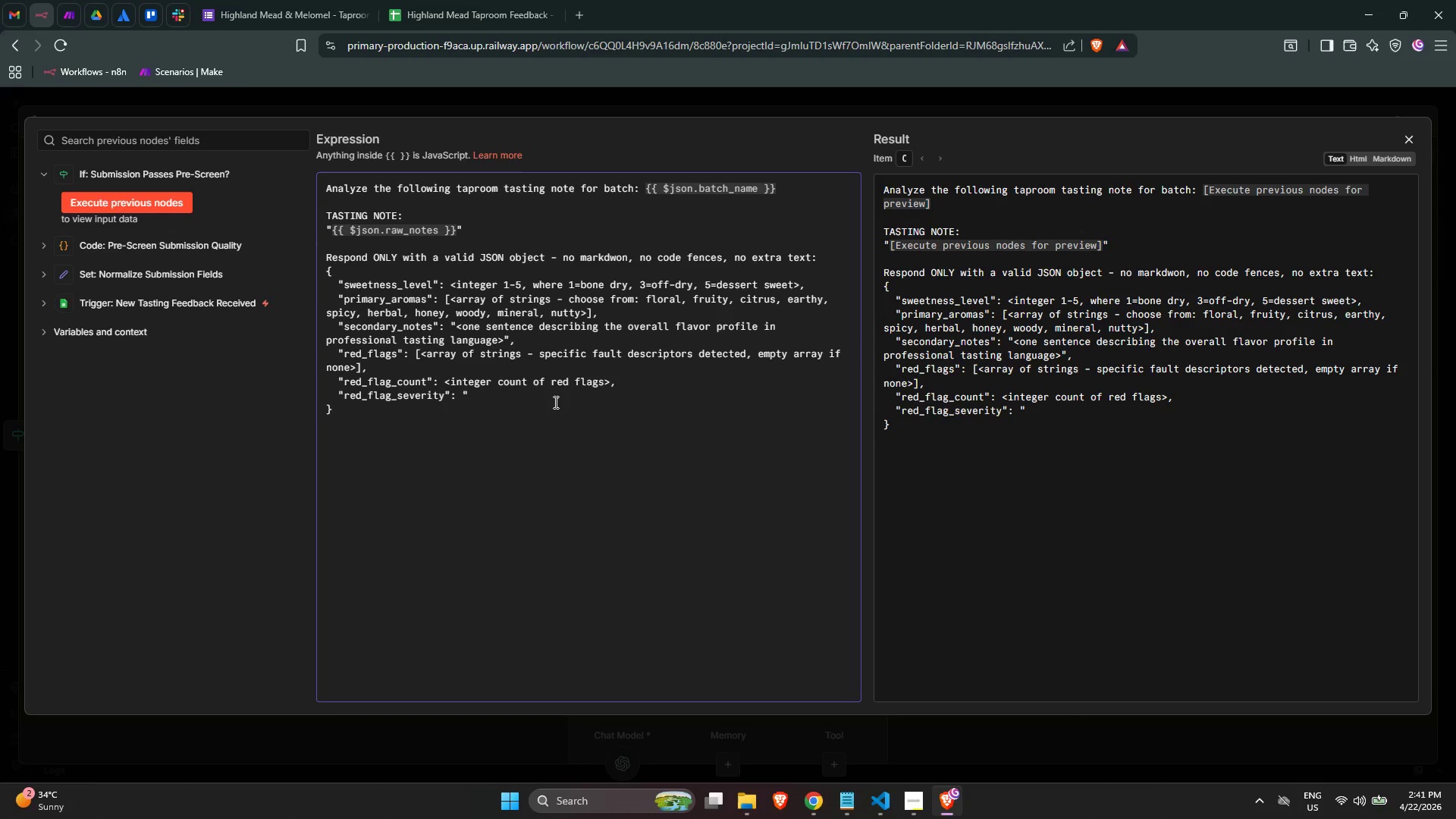 
type(<none|low|high> - none o)
key(Backspace)
type(if no flg)
key(Backspace)
type(ags )
key(Backspace)
type(, low if am b)
key(Backspace)
type(iguoi)
key(Backspace)
key(Backspace)
type(ous)
 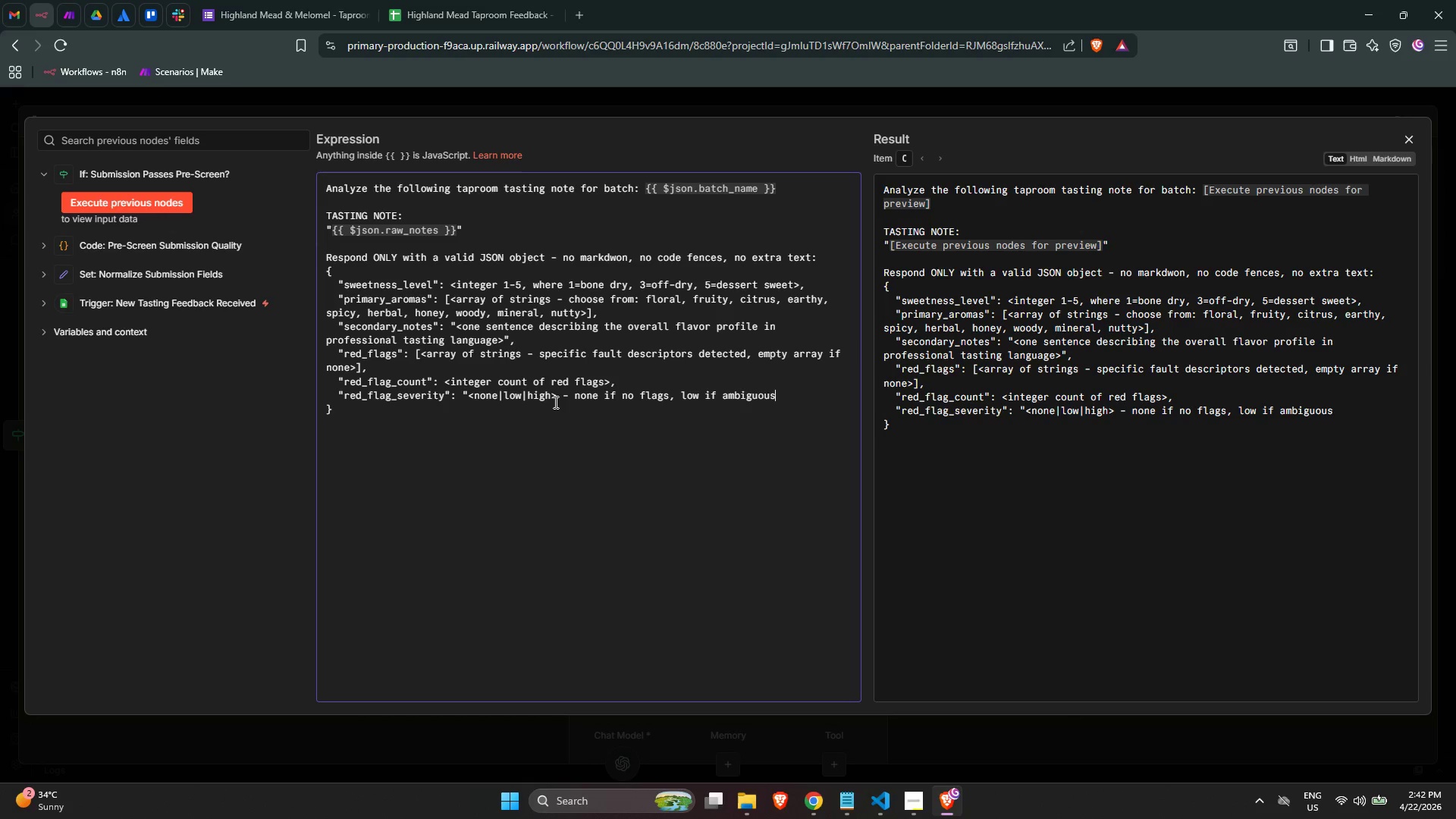 
type(/mild concern)
 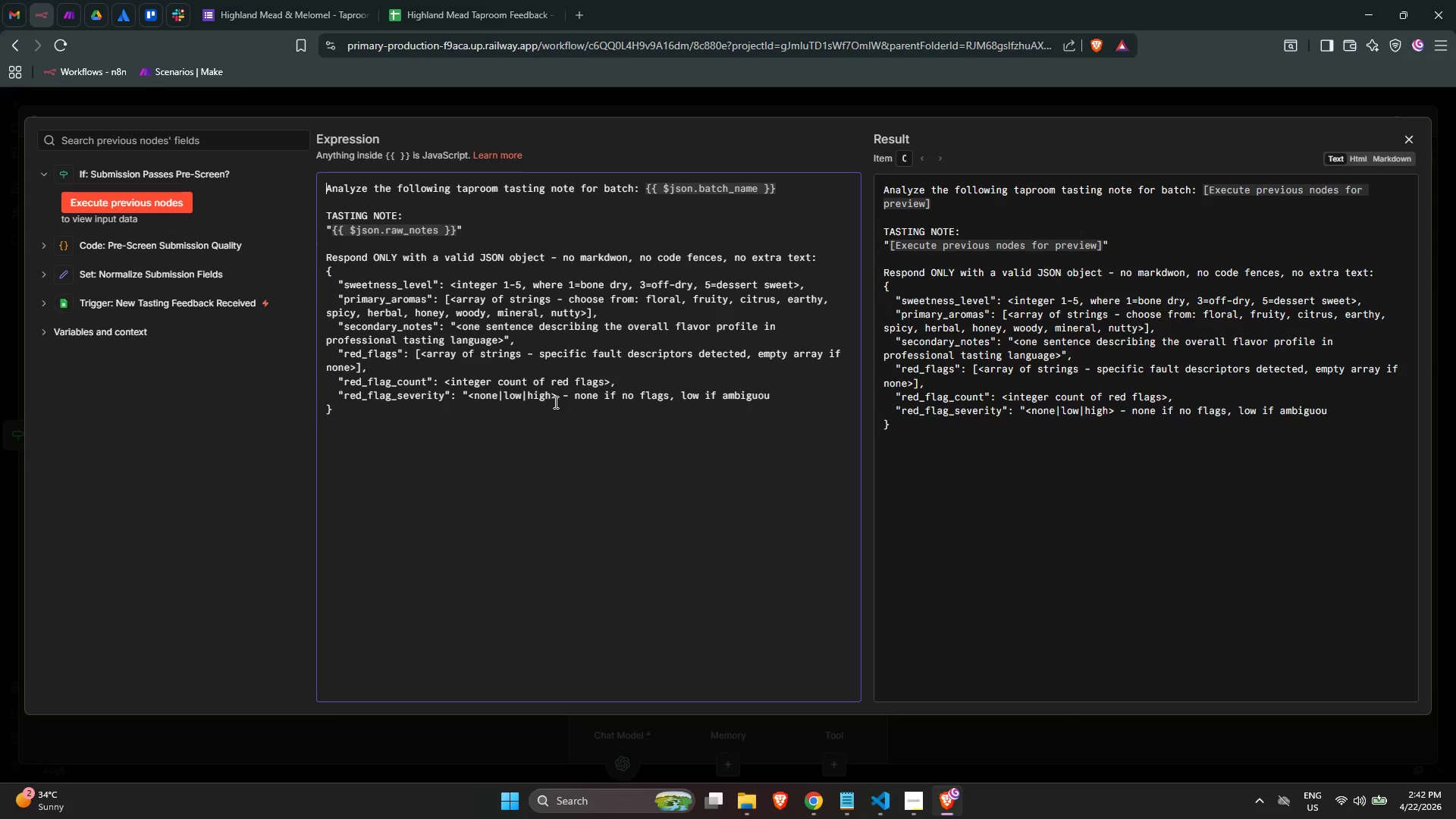 
left_click([1072, 513])
 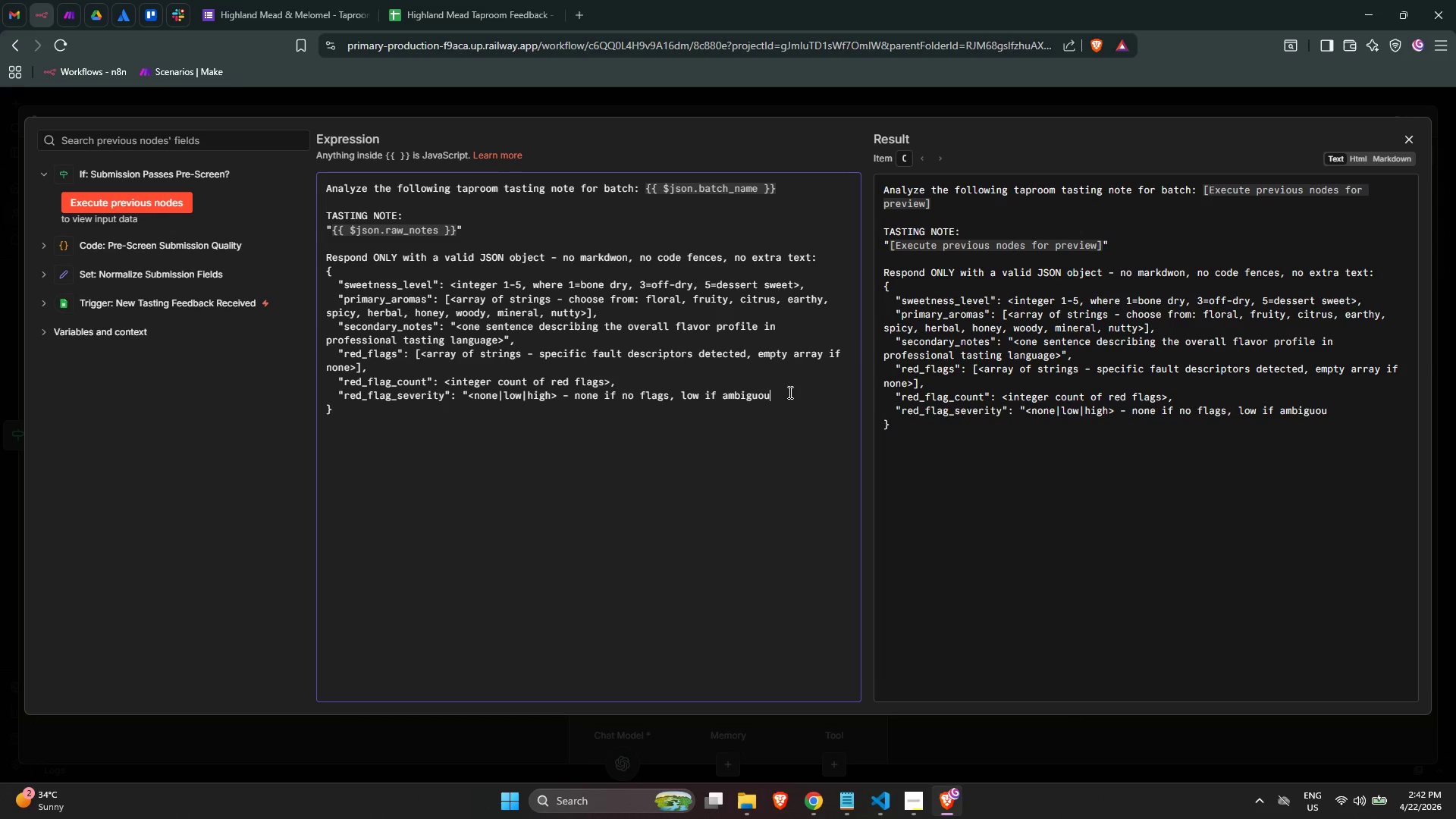 
type( or )
 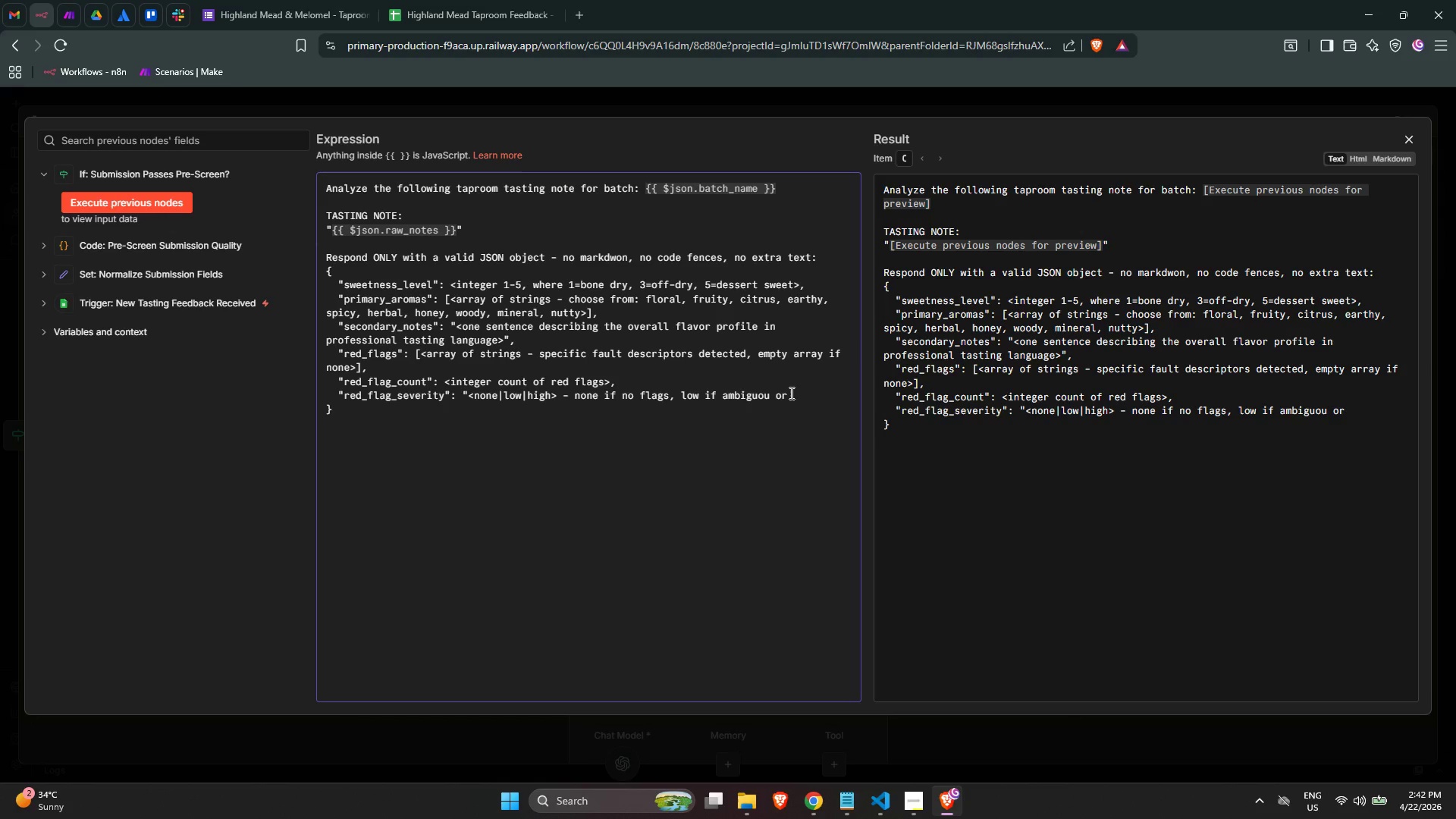 
wait(16.38)
 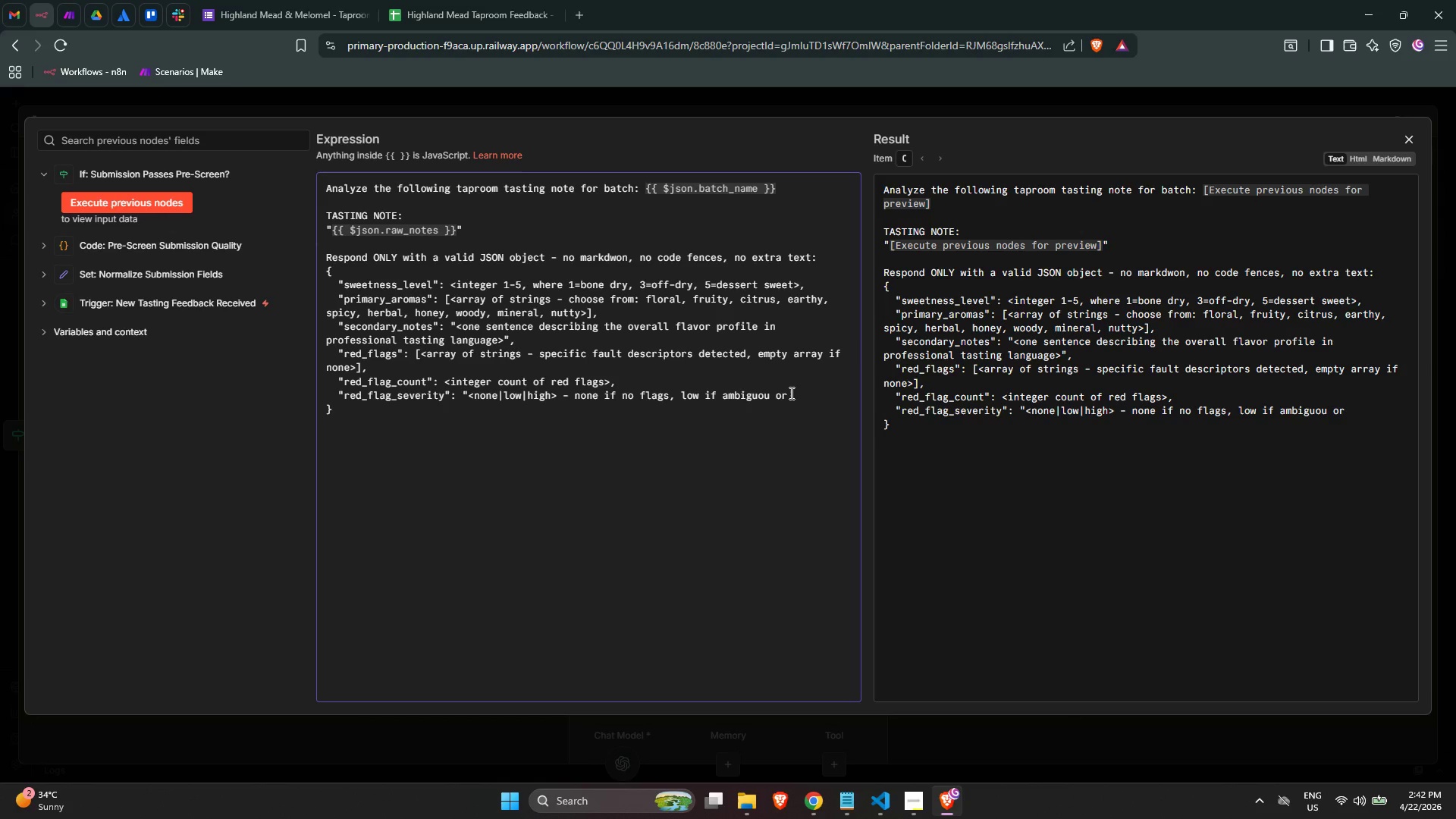 
key(Backspace)
key(Backspace)
key(Backspace)
key(Backspace)
key(Backspace)
key(Backspace)
key(Backspace)
type(uoi)
key(Backspace)
type(us )
key(Backspace)
type(/mild concern)
 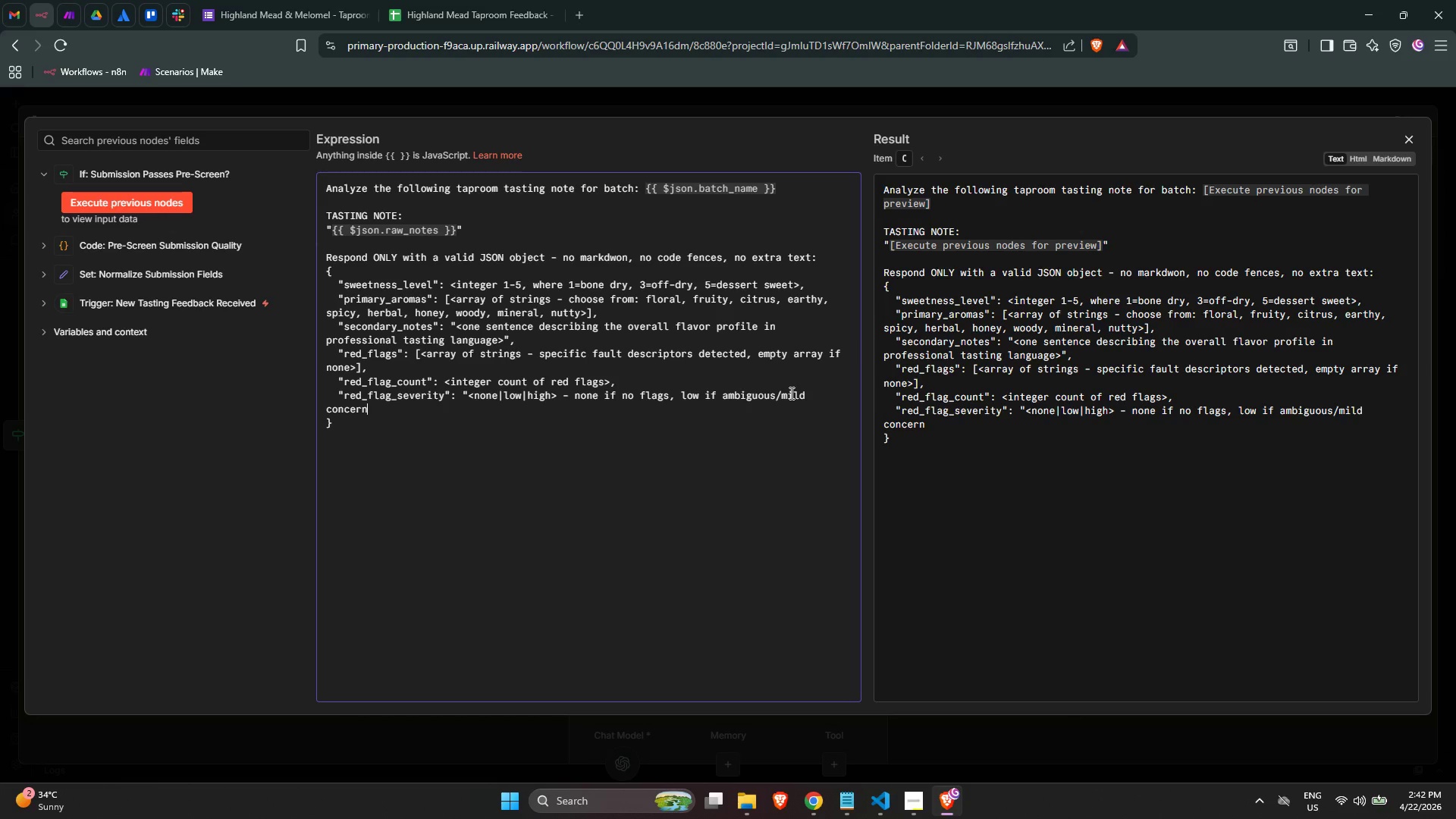 
type(, high fi clear production falut language>")
 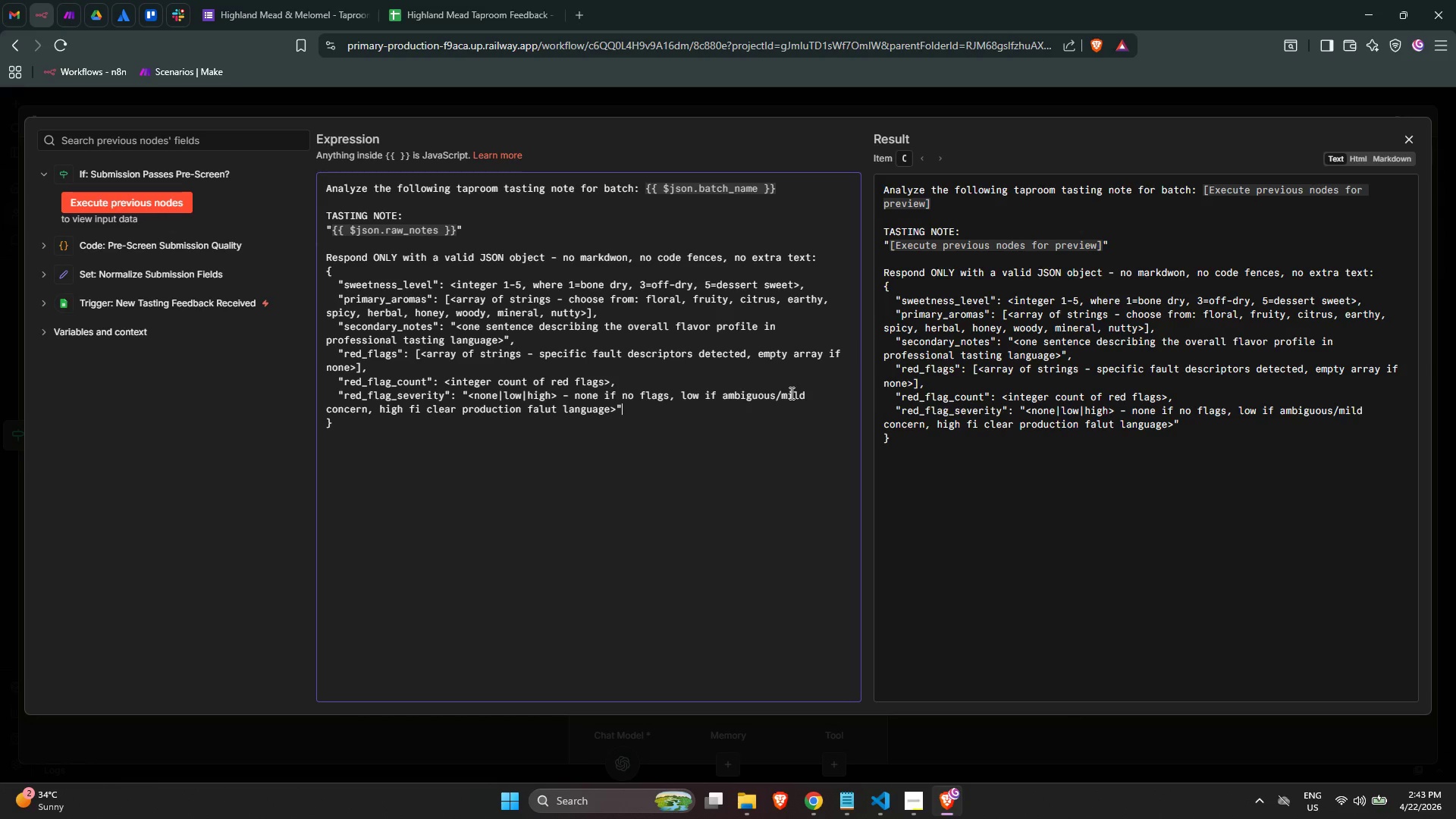 
wait(7.47)
 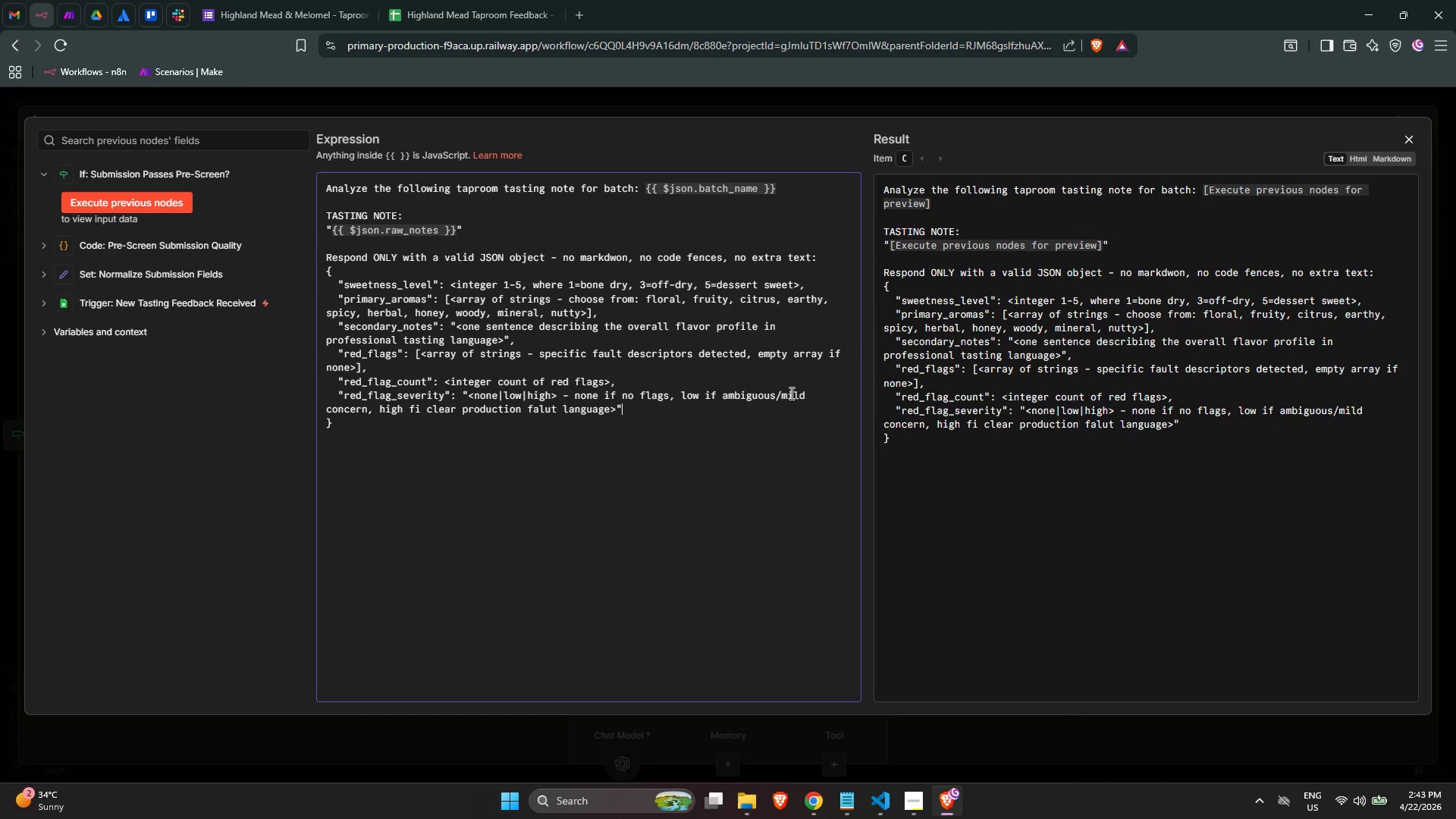 
key(Comma)
 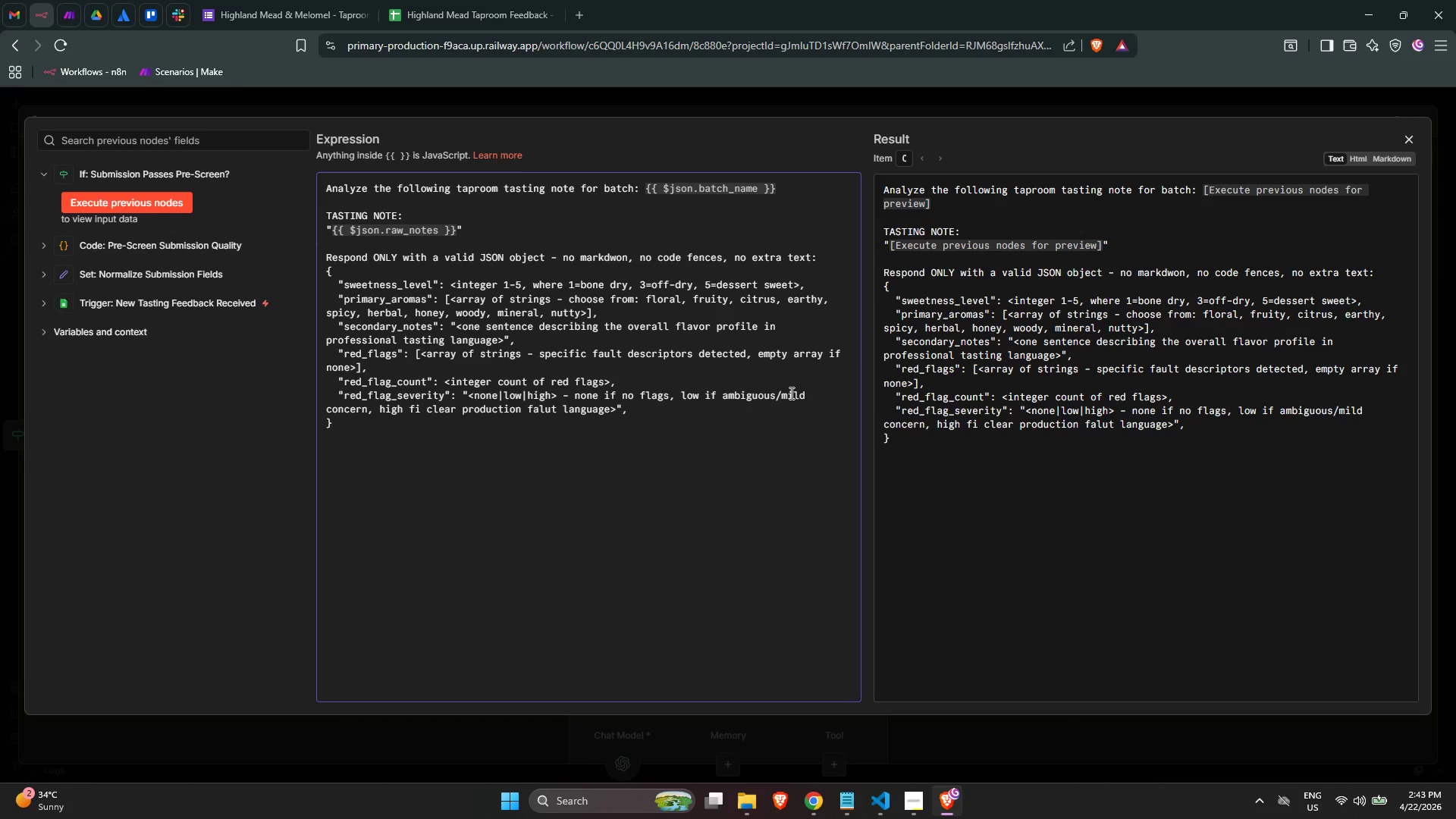 
key(Enter)
 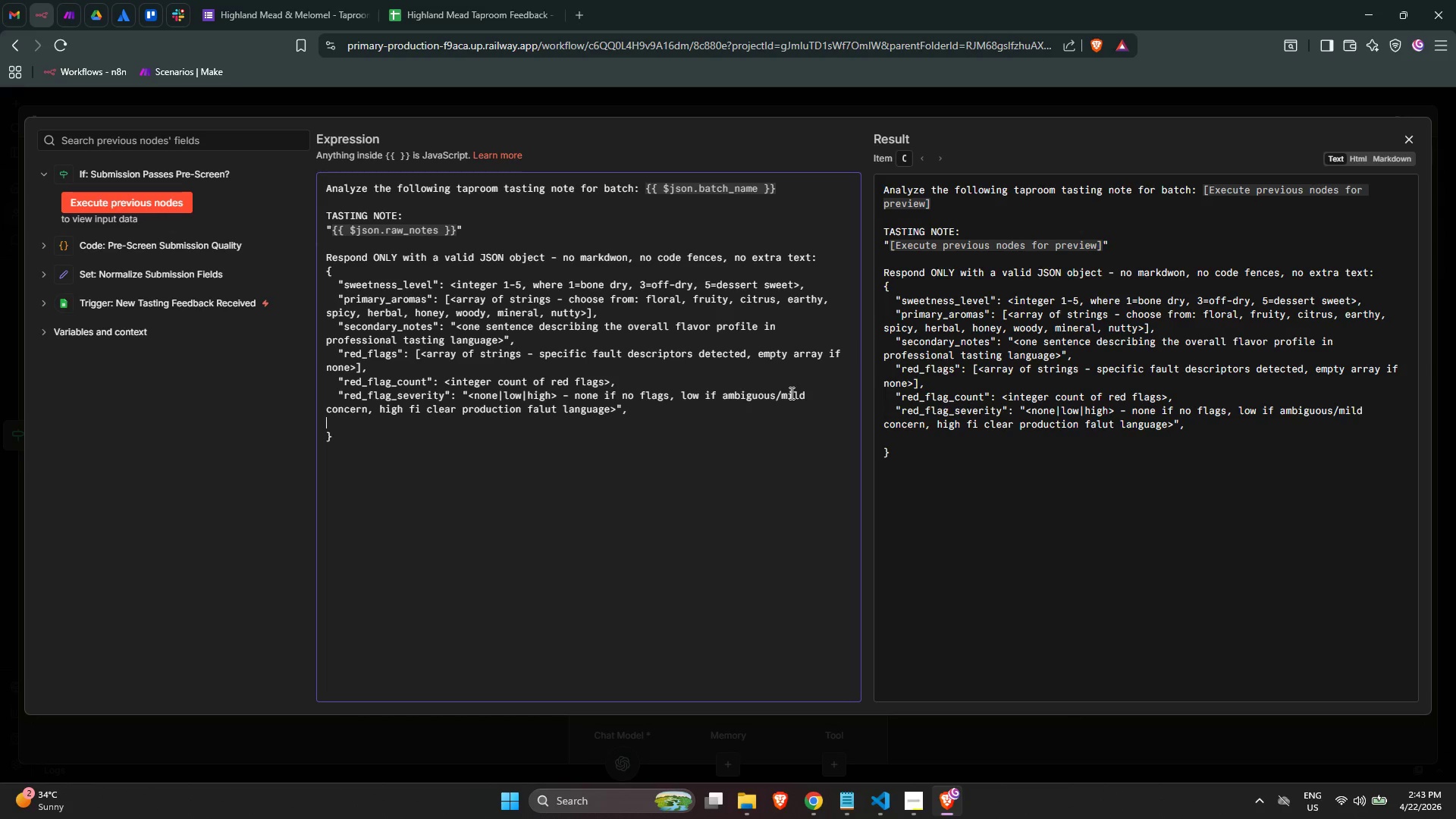 
key(Tab)
type("overall_sentiment": "<positive|neutrak)
key(Backspace)
type(l|negative>)
 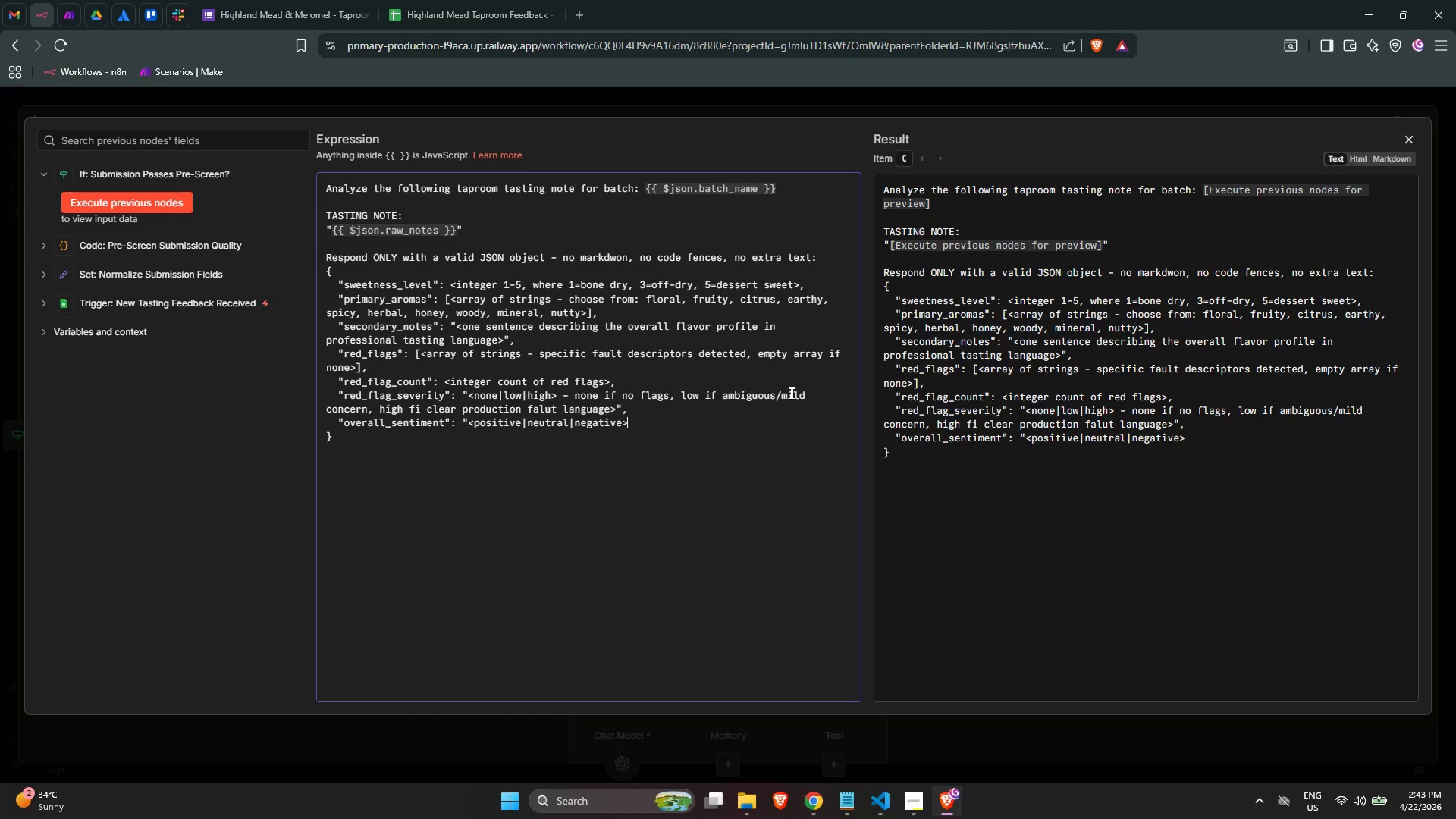 
key(ArrowRight)
 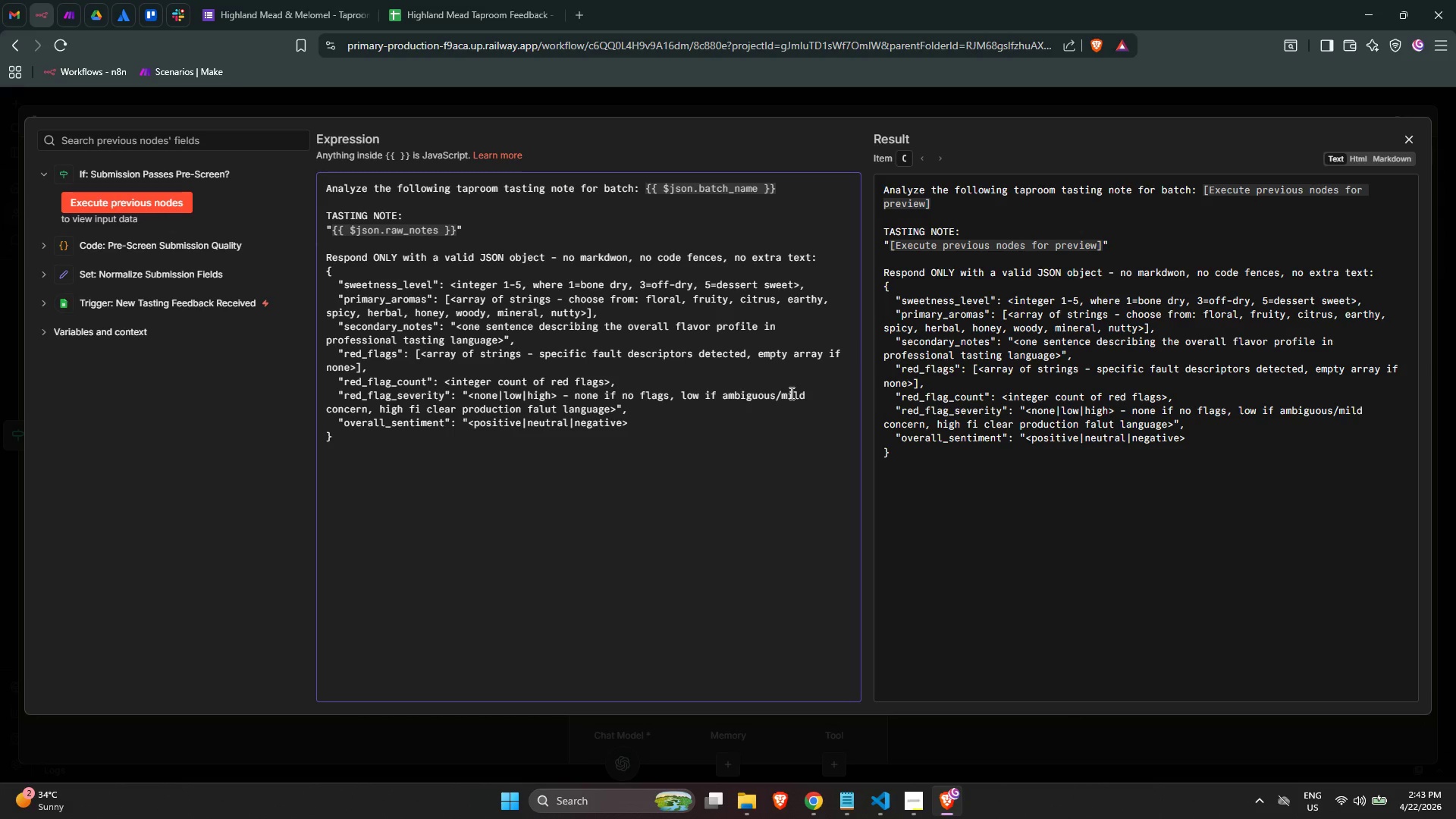 
key(ArrowRight)
 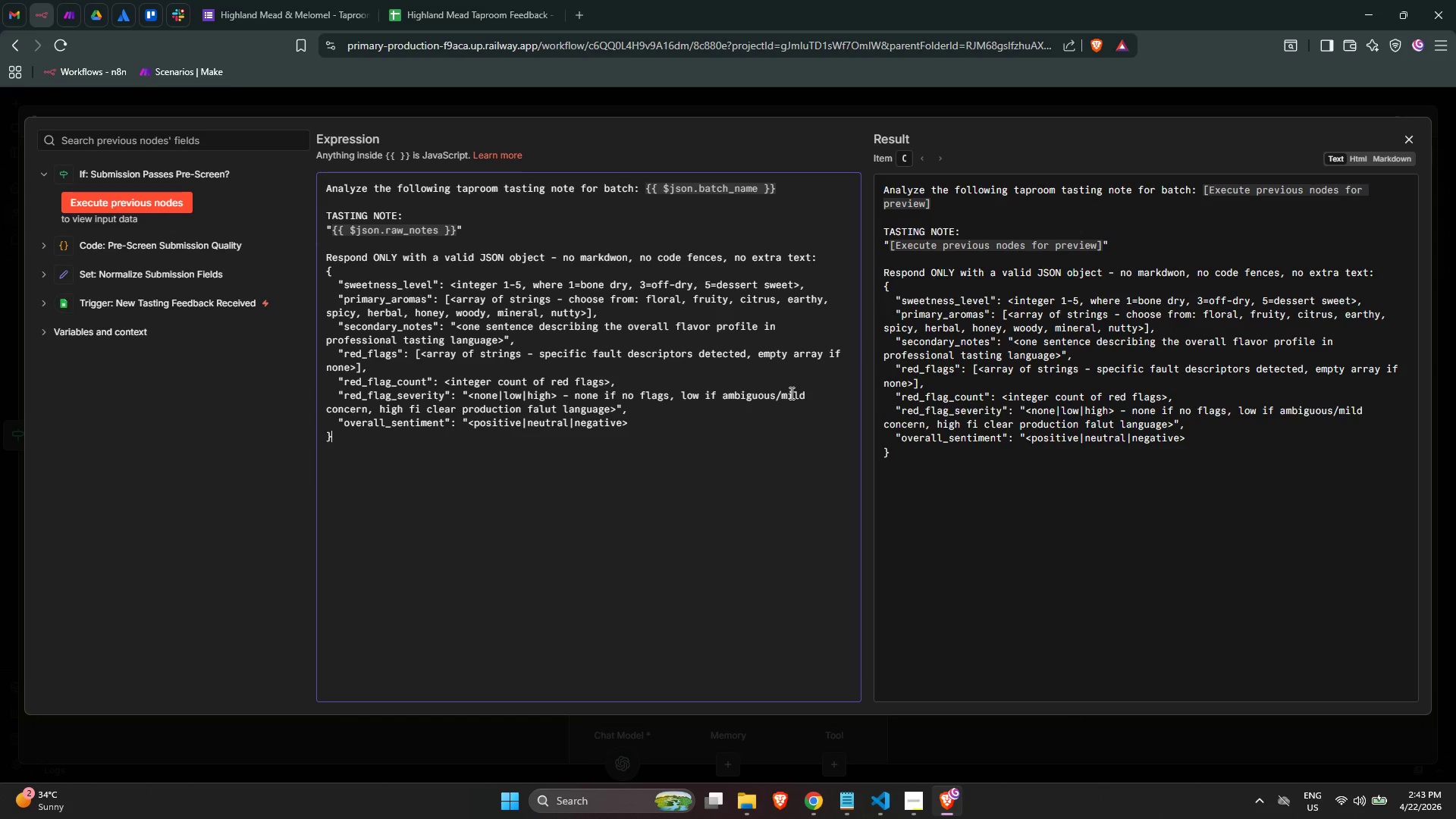 
key(ArrowLeft)
 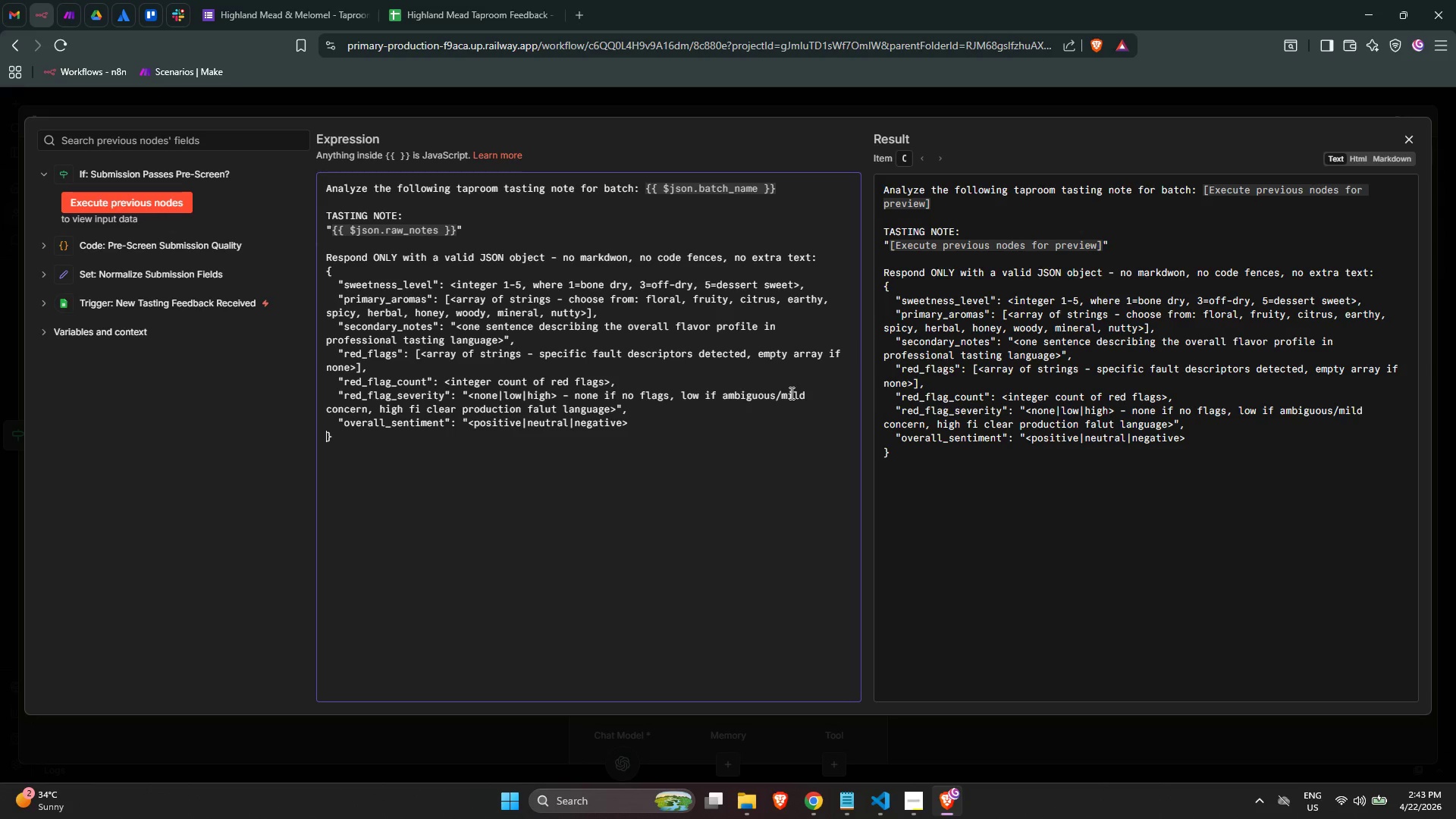 
key(ArrowLeft)
 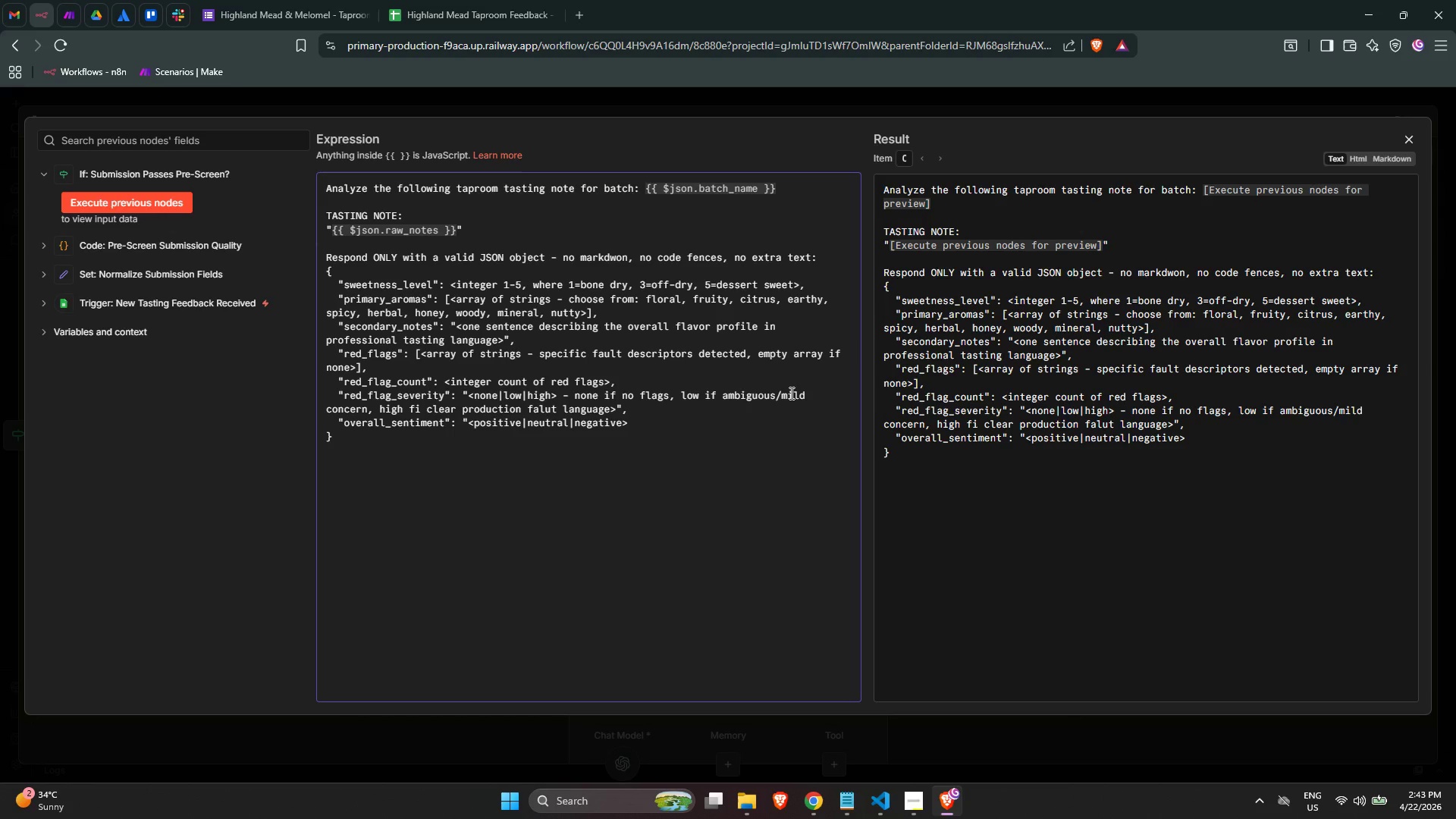 
key(Shift+Quote)
 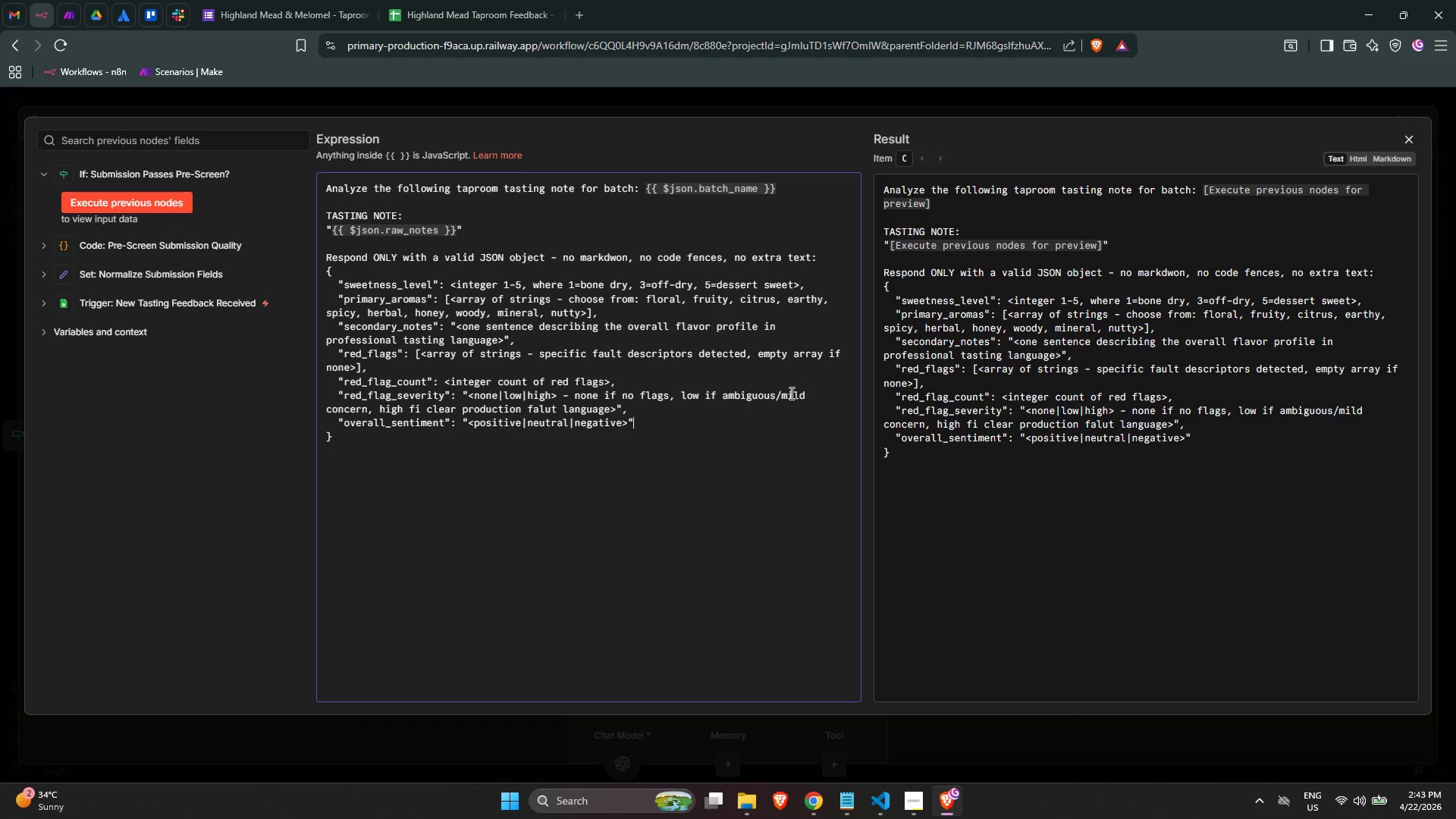 
key(Comma)
 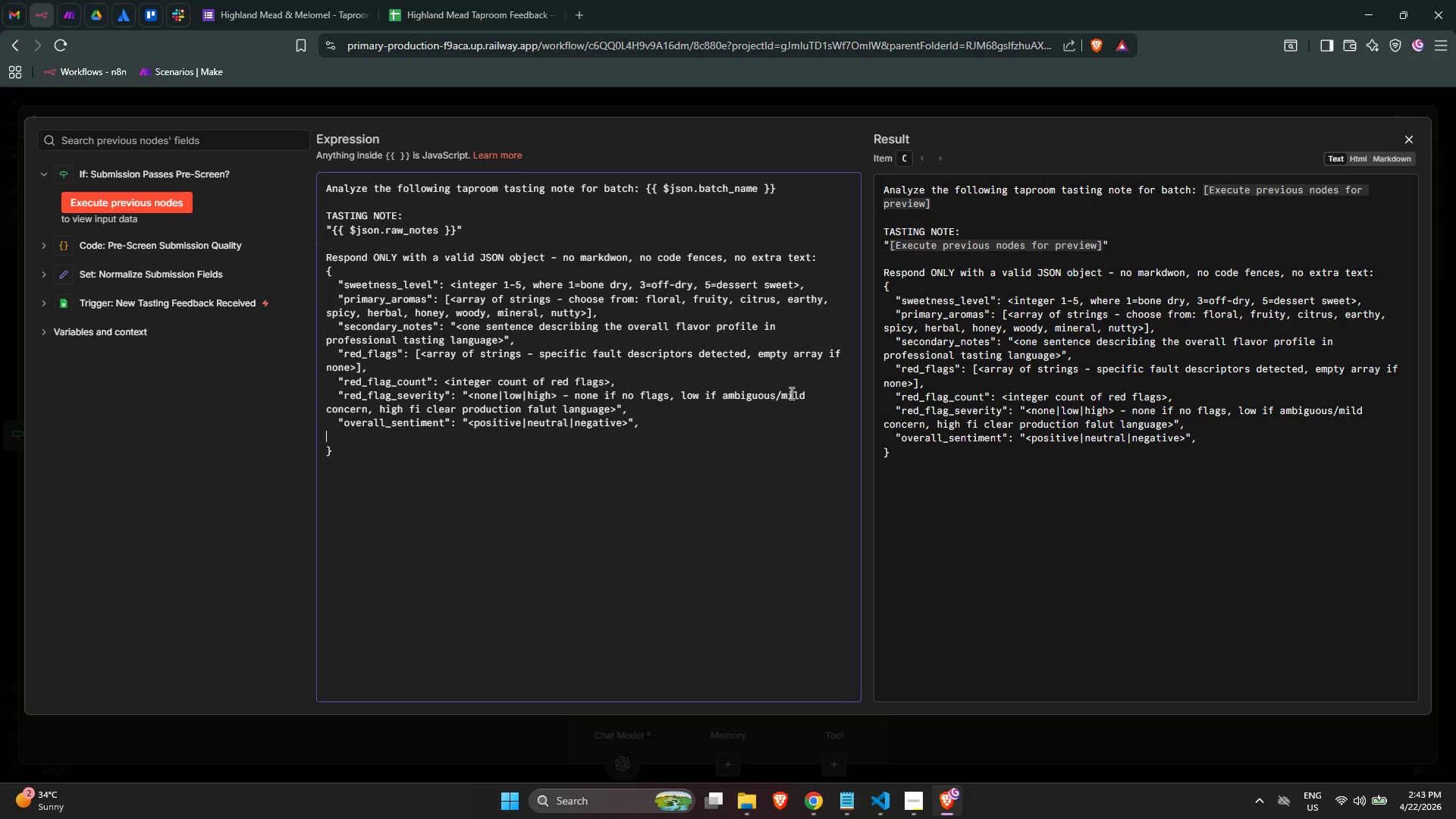 
key(Enter)
 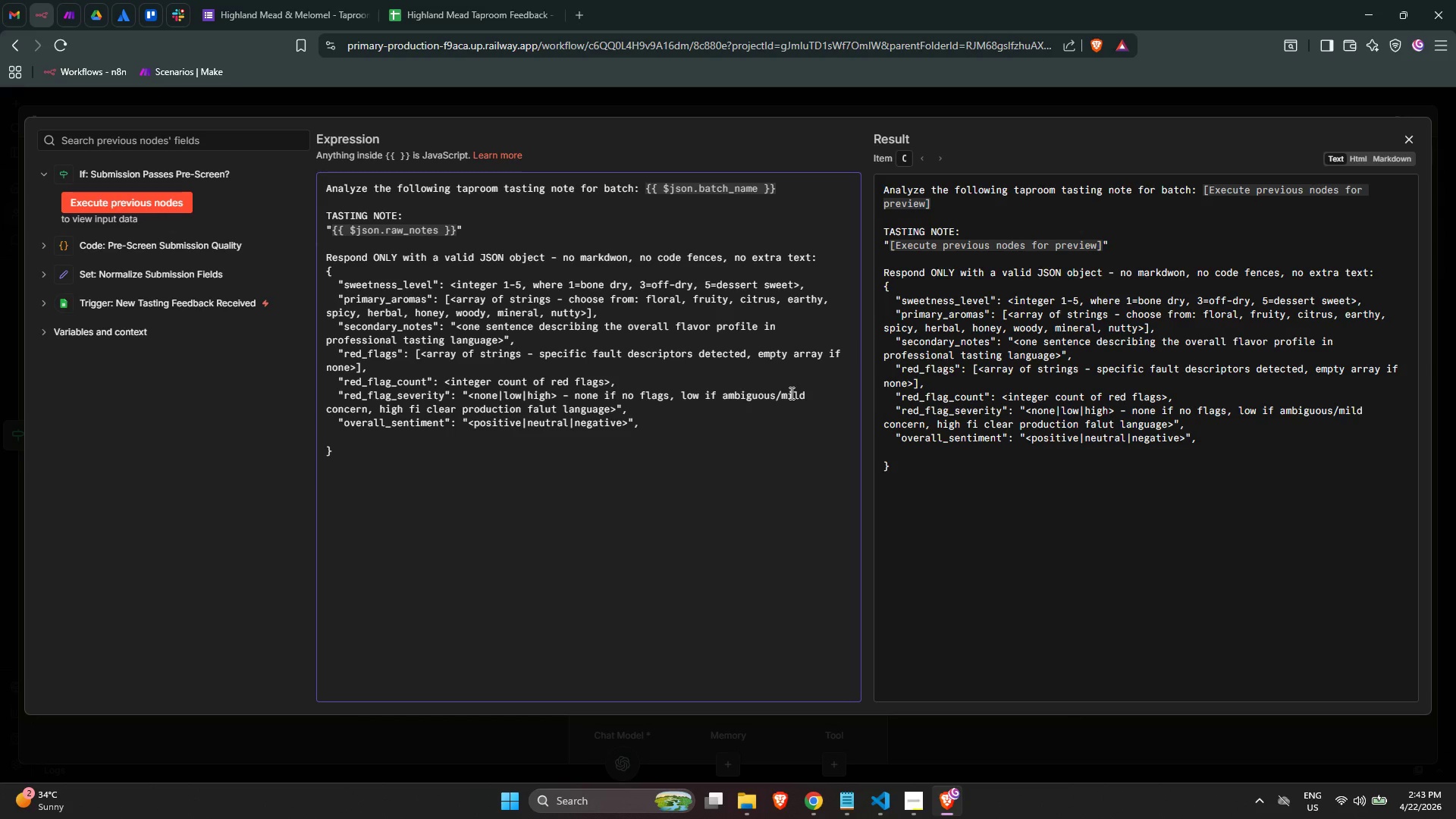 
key(Tab)
type("confidence": )
 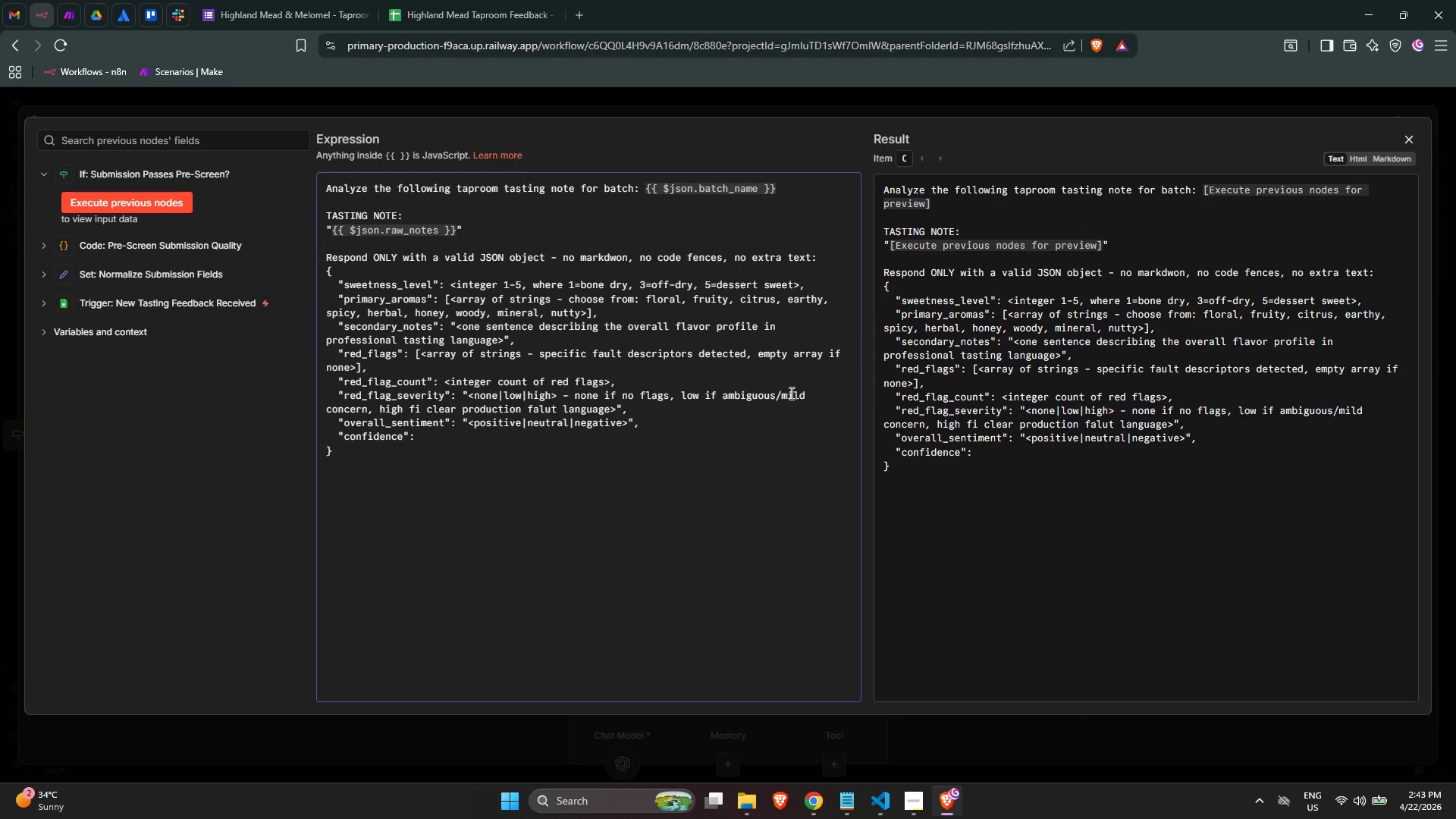 
key(Shift+Enter)
 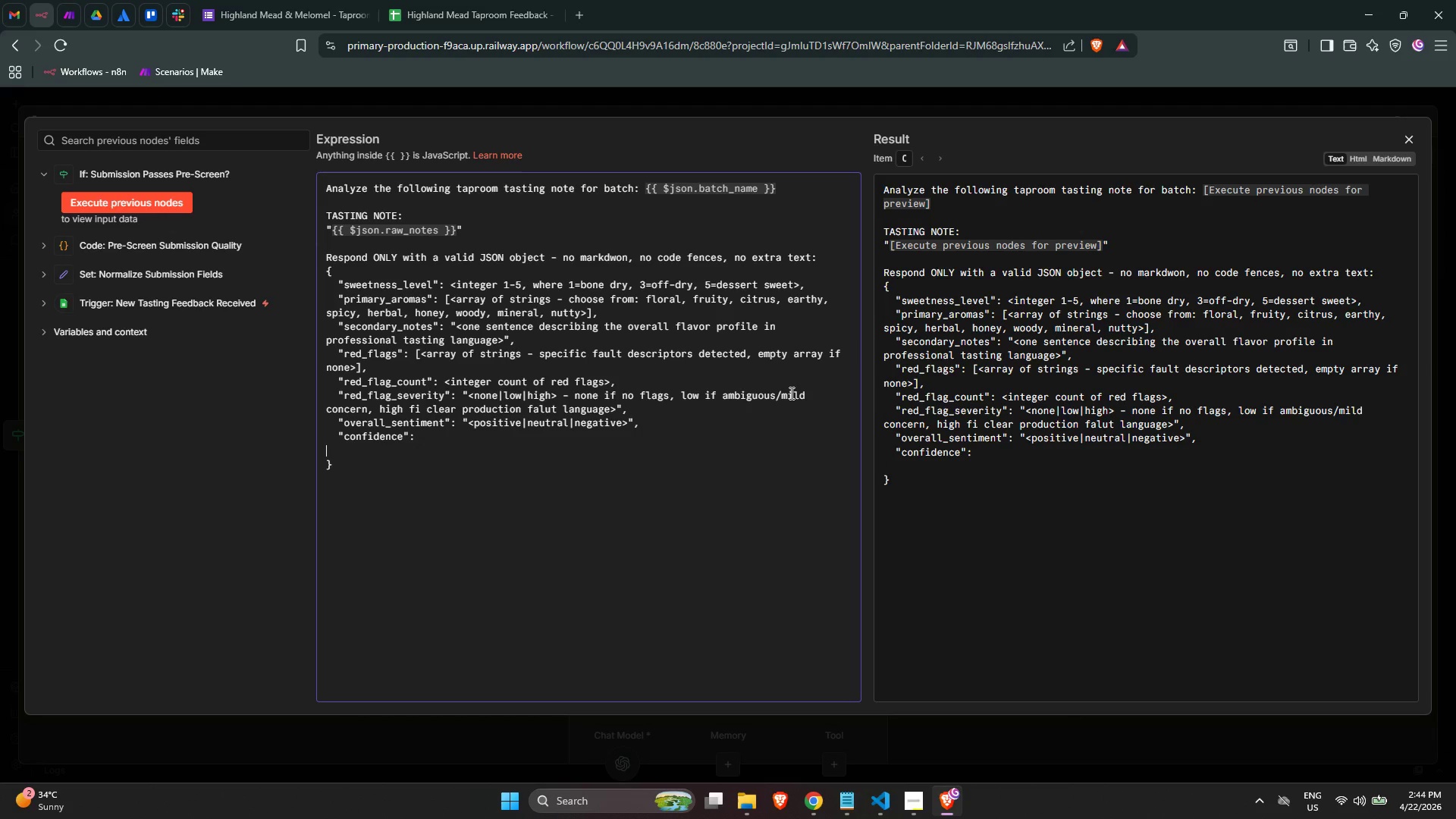 
key(Backspace)
 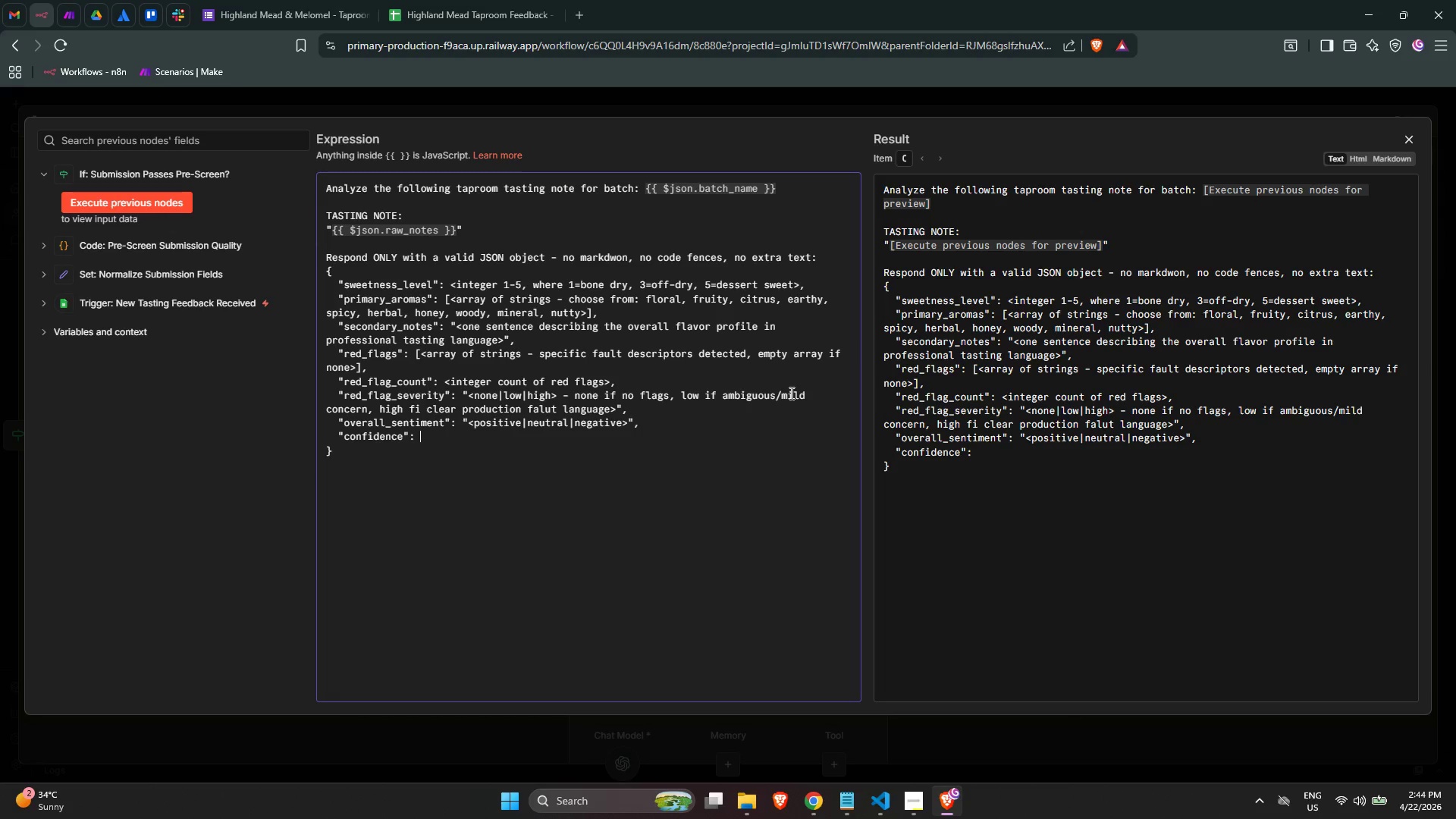 
key(Space)
 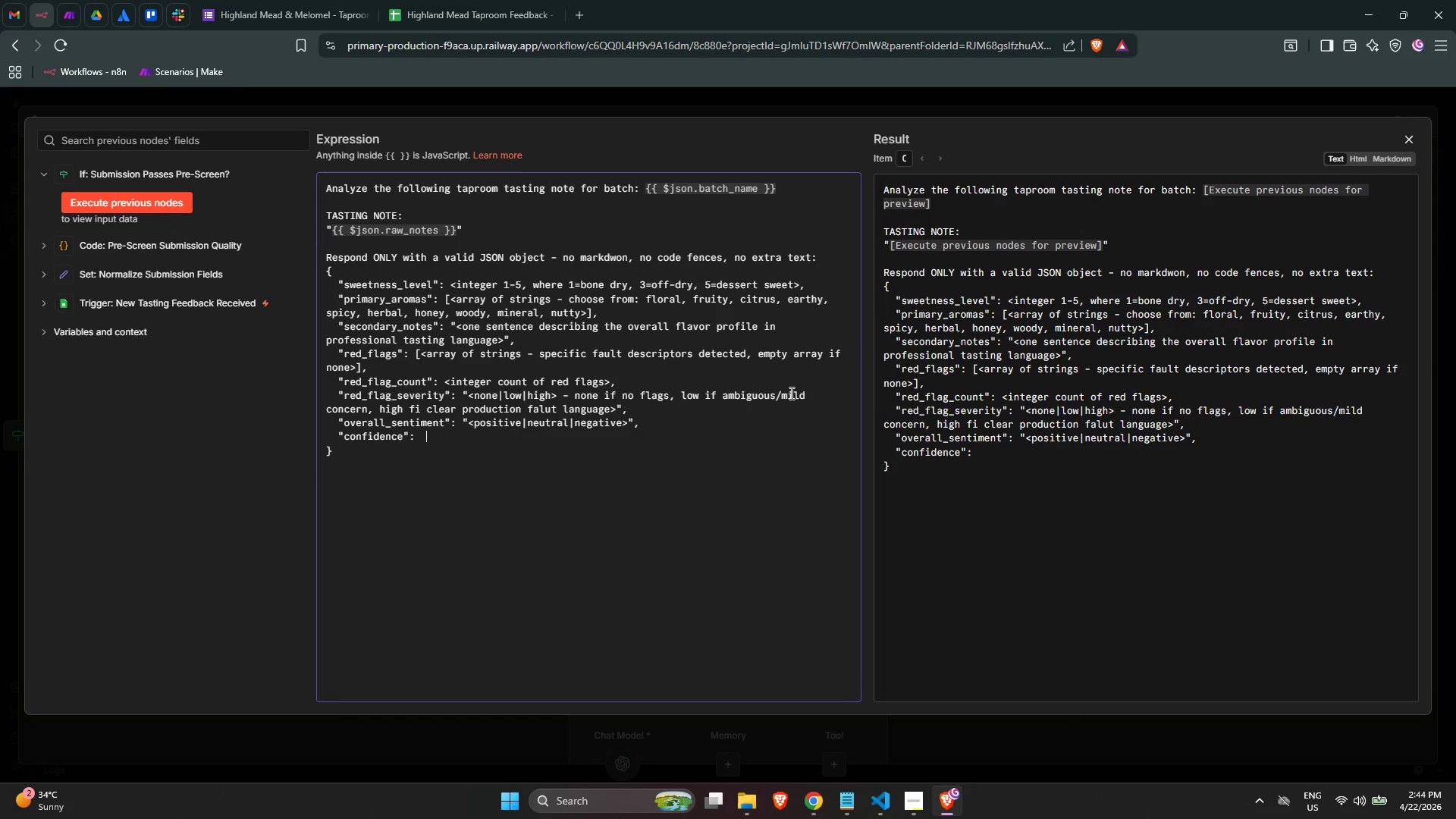 
key(Backspace)
 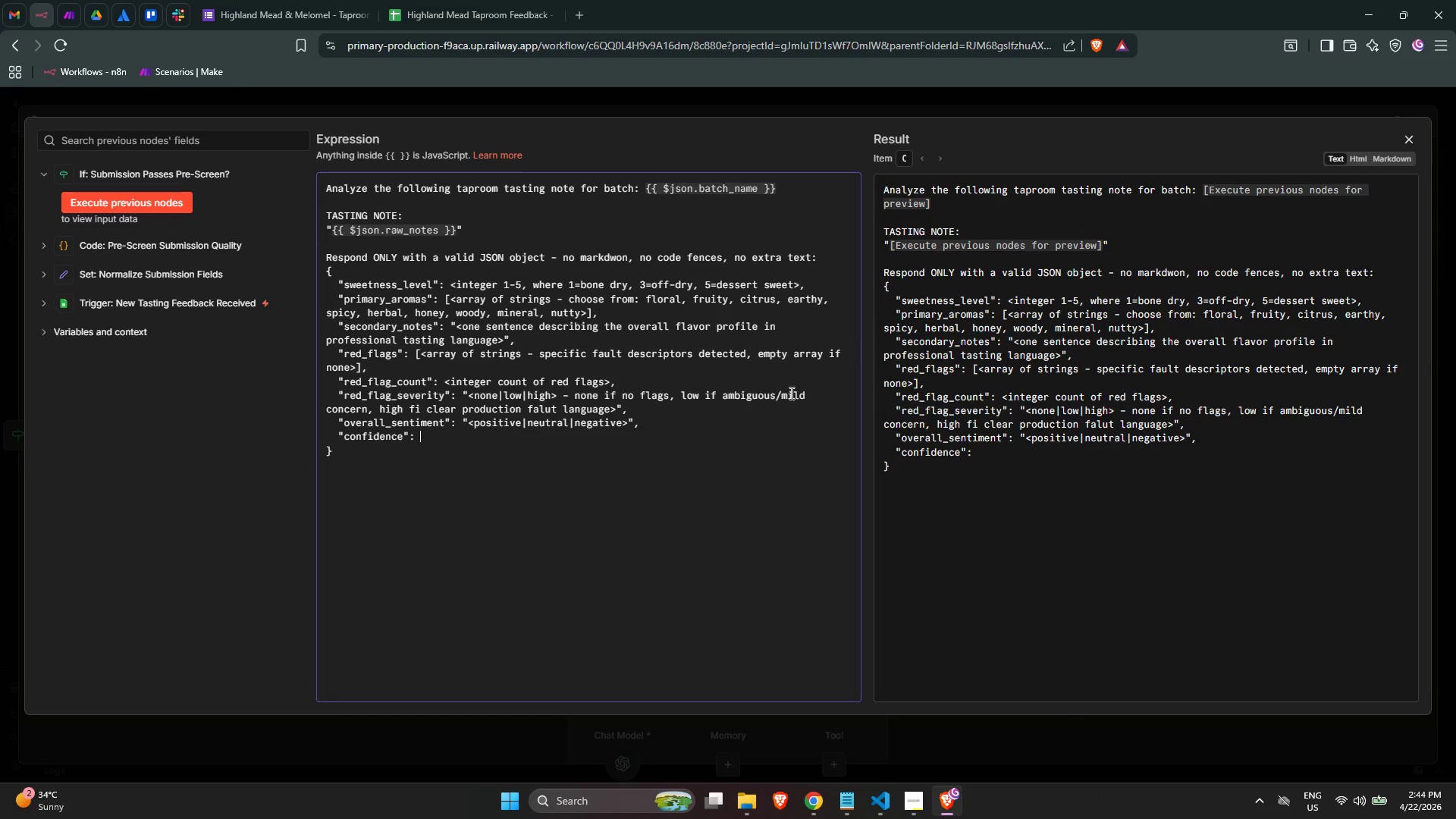 
key(Shift+Quote)
 